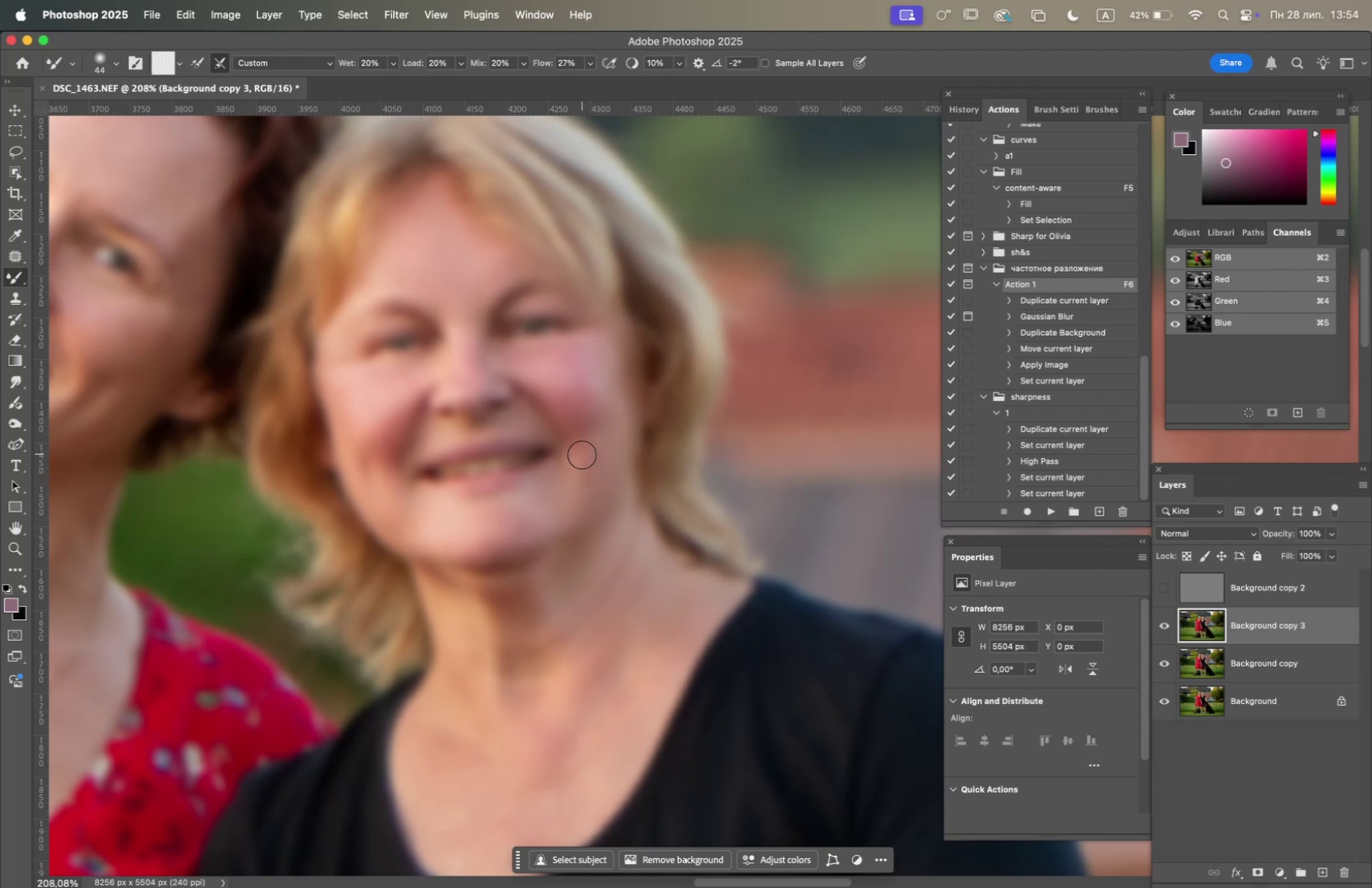 
left_click_drag(start_coordinate=[578, 481], to_coordinate=[574, 486])
 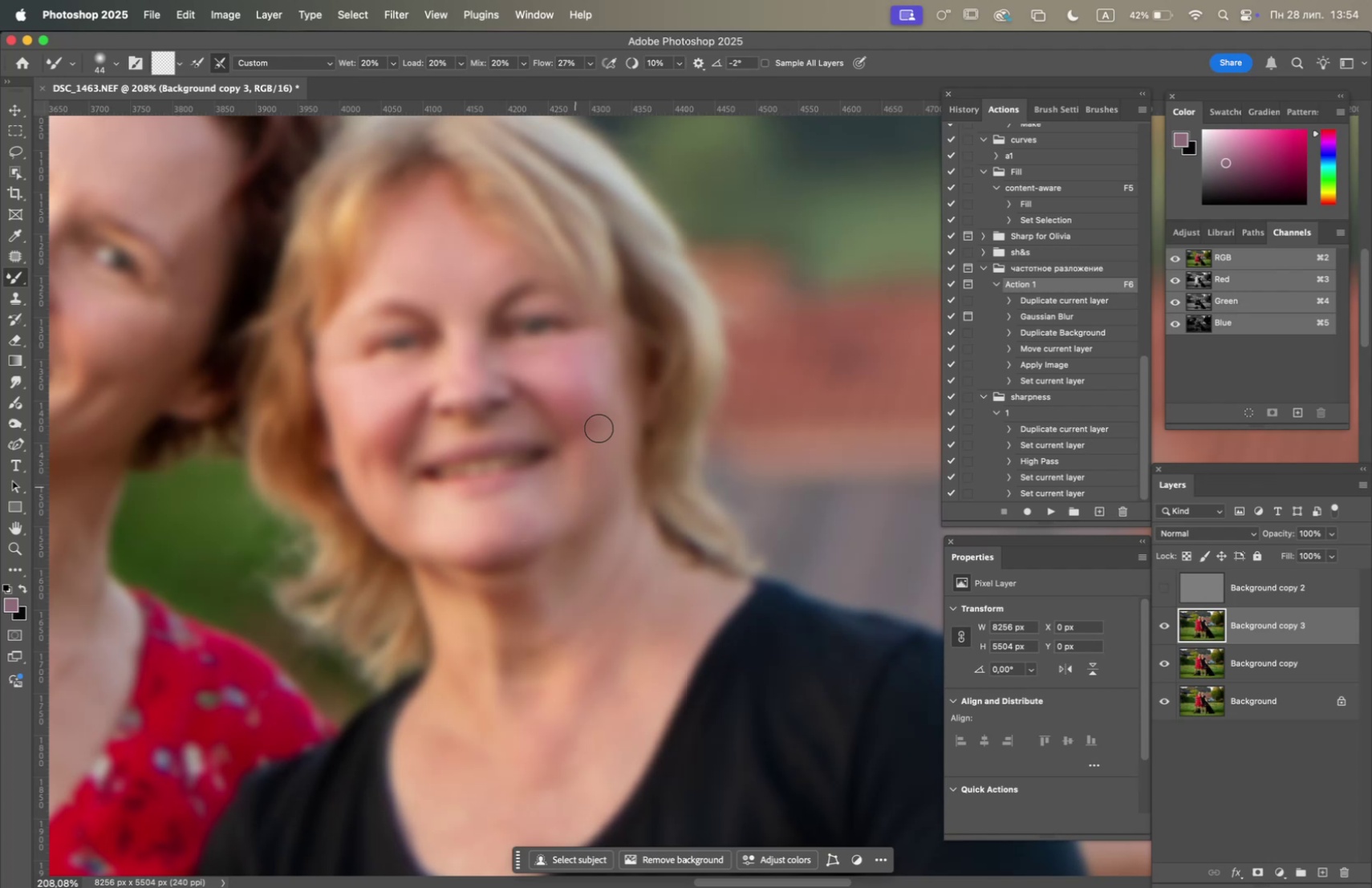 
left_click_drag(start_coordinate=[603, 413], to_coordinate=[595, 397])
 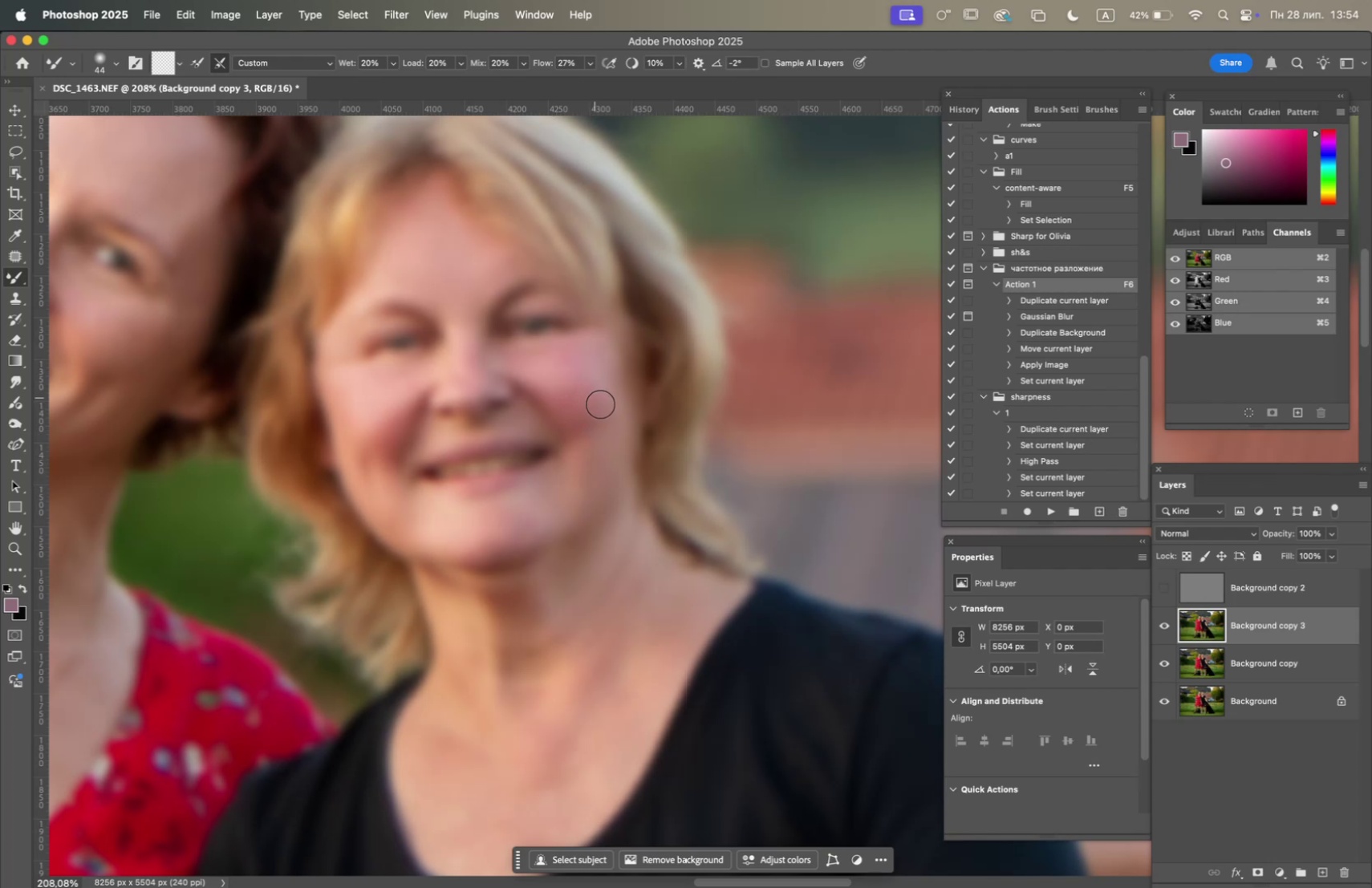 
left_click_drag(start_coordinate=[600, 404], to_coordinate=[582, 416])
 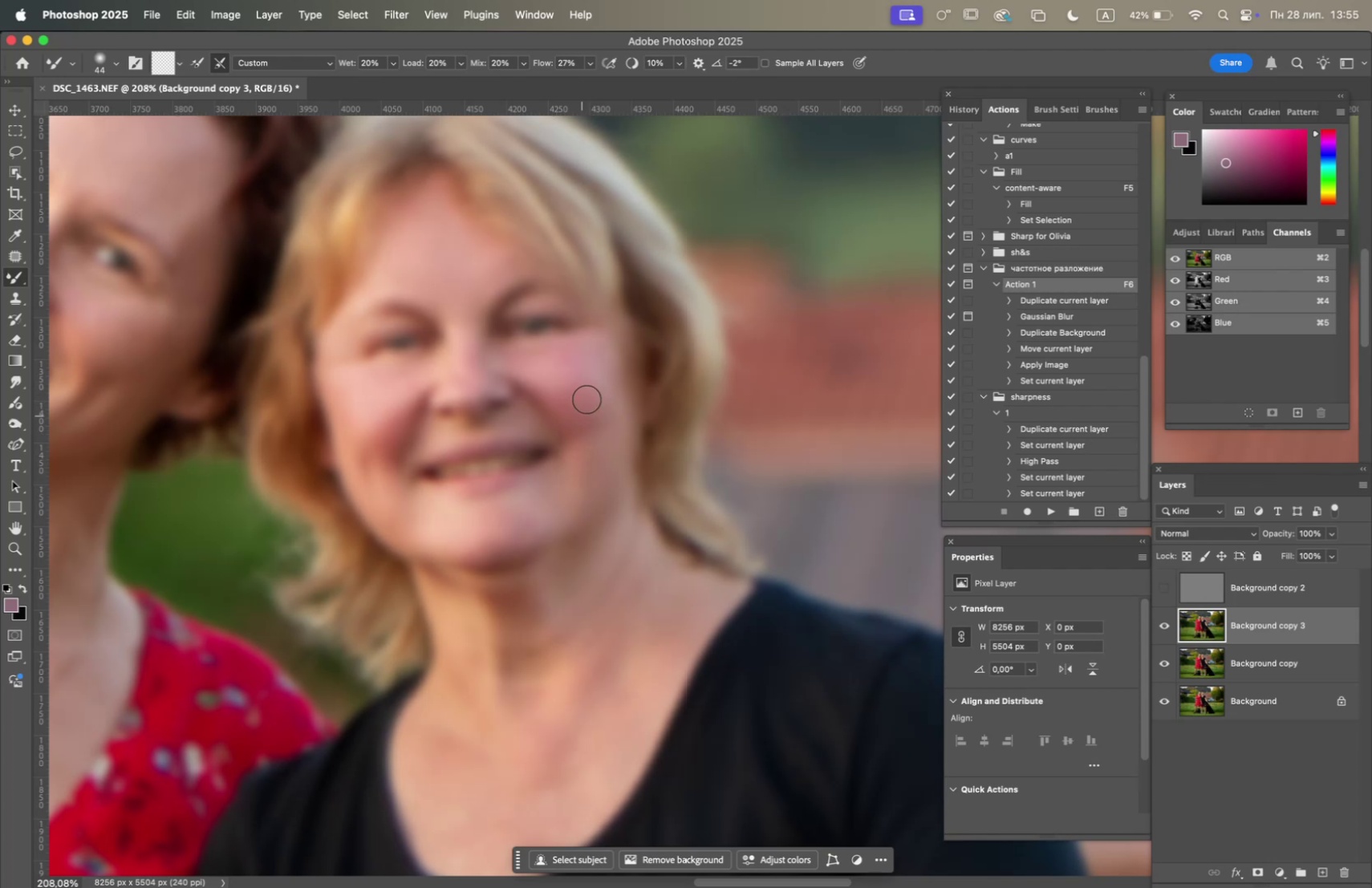 
left_click_drag(start_coordinate=[569, 384], to_coordinate=[552, 386])
 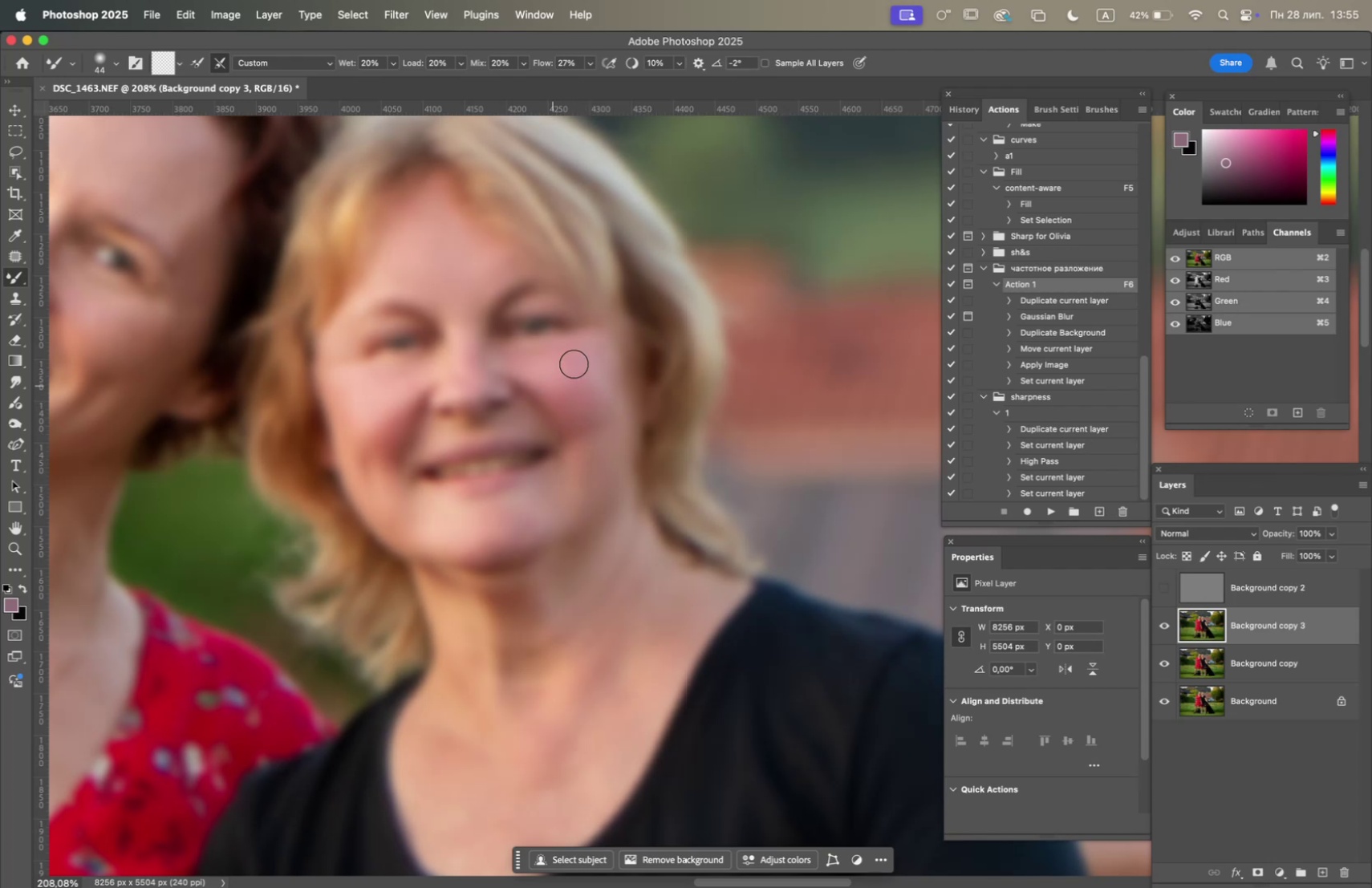 
left_click_drag(start_coordinate=[591, 337], to_coordinate=[560, 348])
 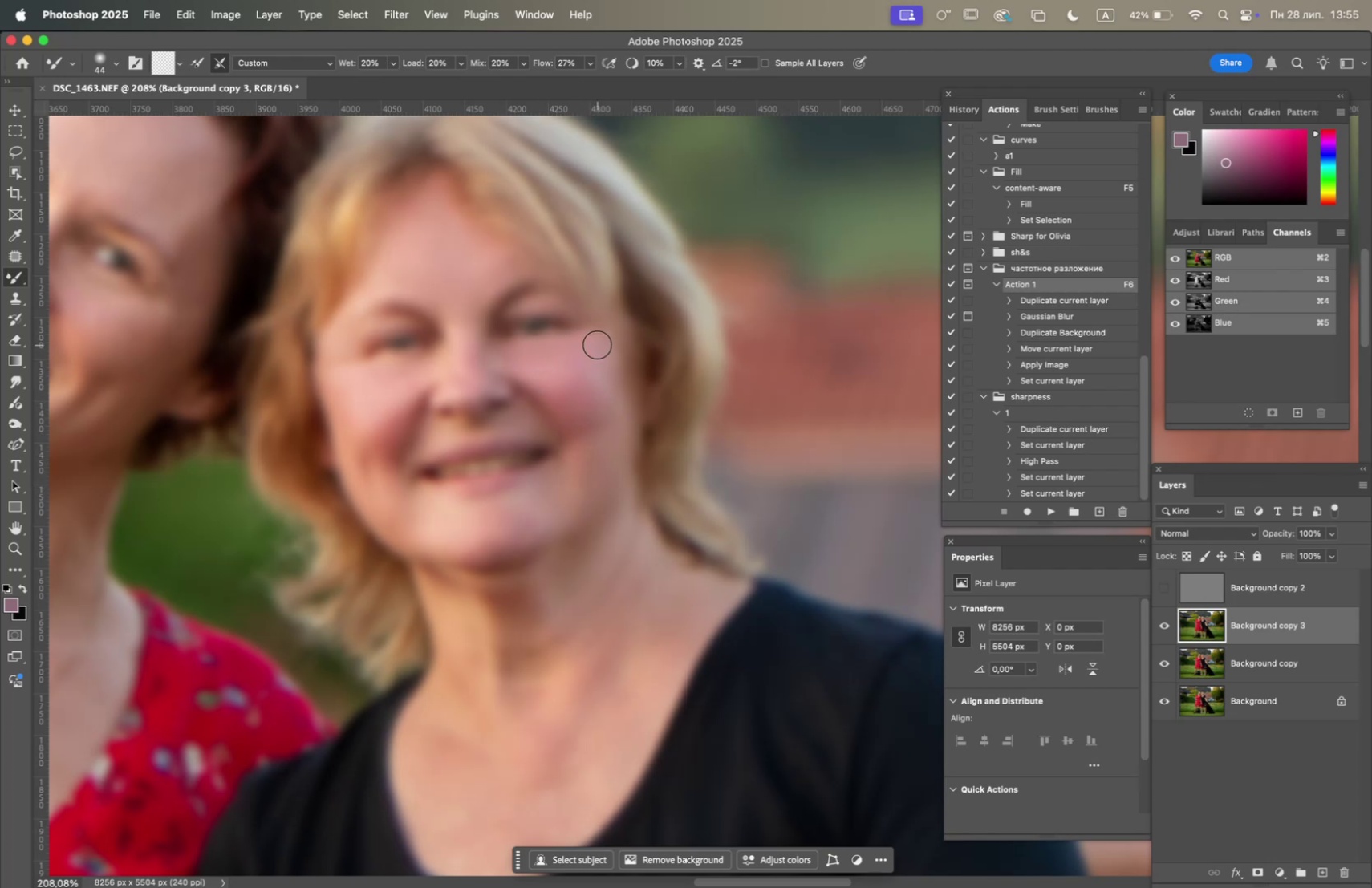 
left_click_drag(start_coordinate=[591, 346], to_coordinate=[523, 353])
 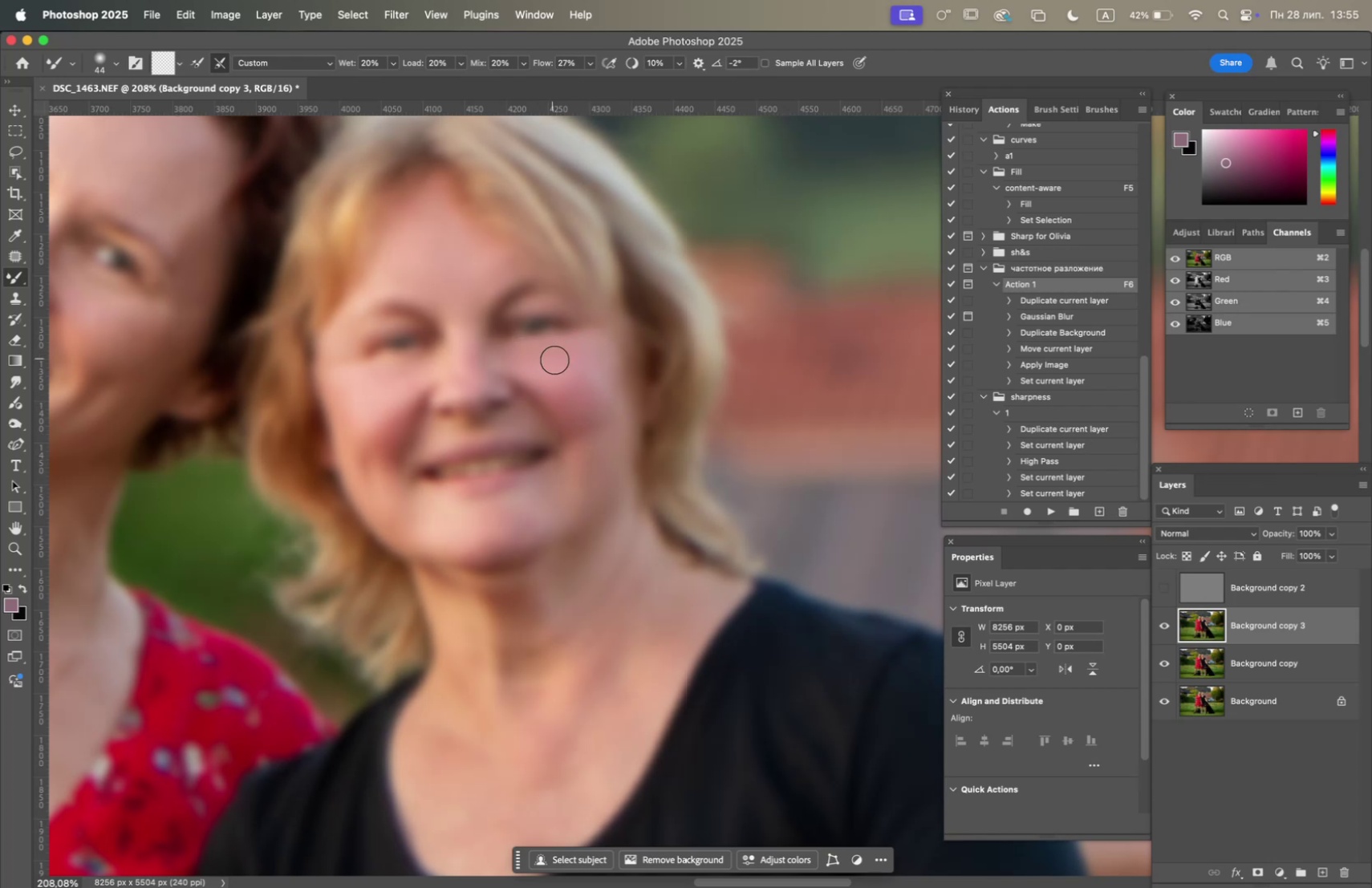 
left_click_drag(start_coordinate=[595, 351], to_coordinate=[580, 363])
 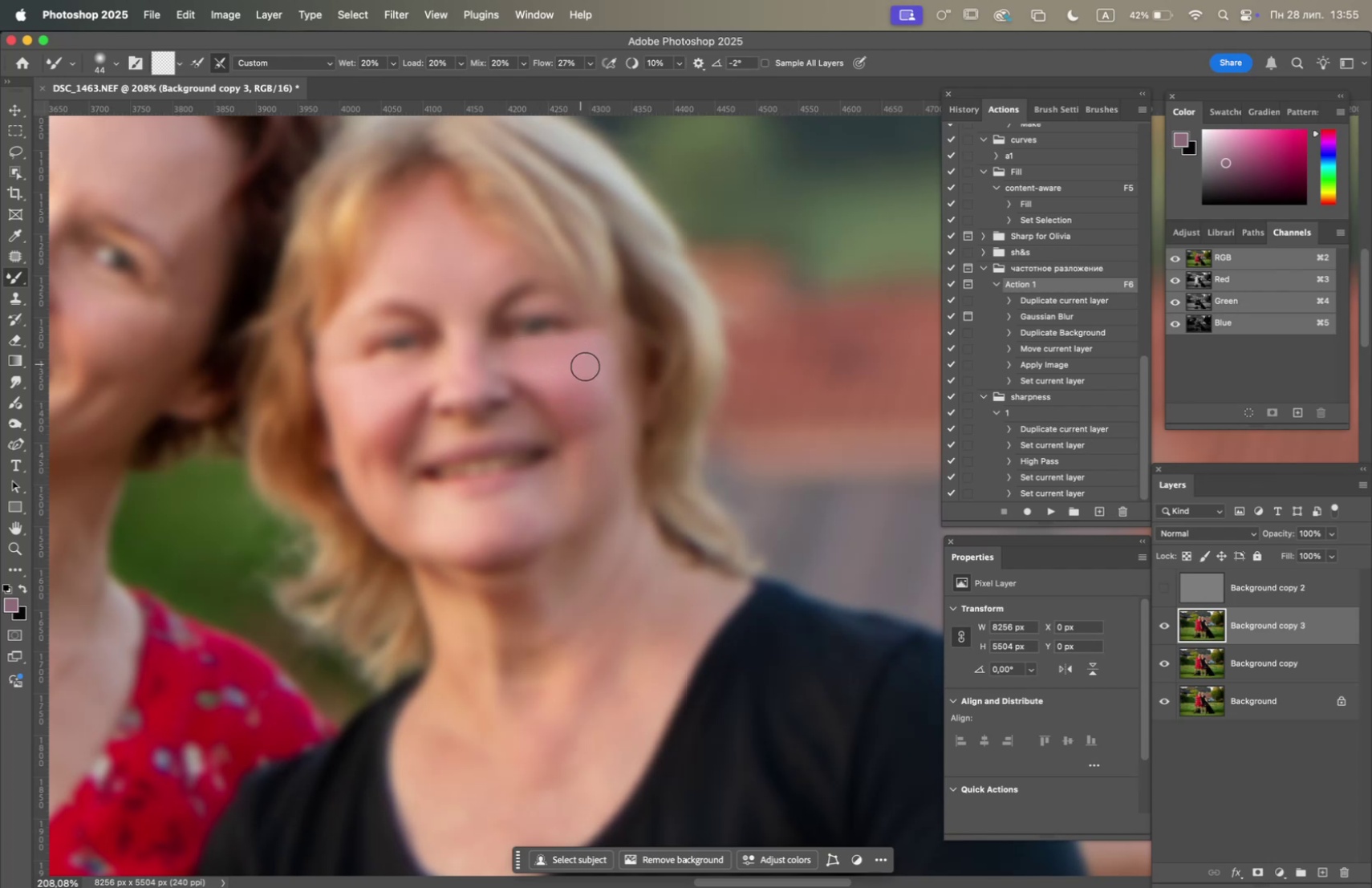 
left_click_drag(start_coordinate=[586, 367], to_coordinate=[593, 387])
 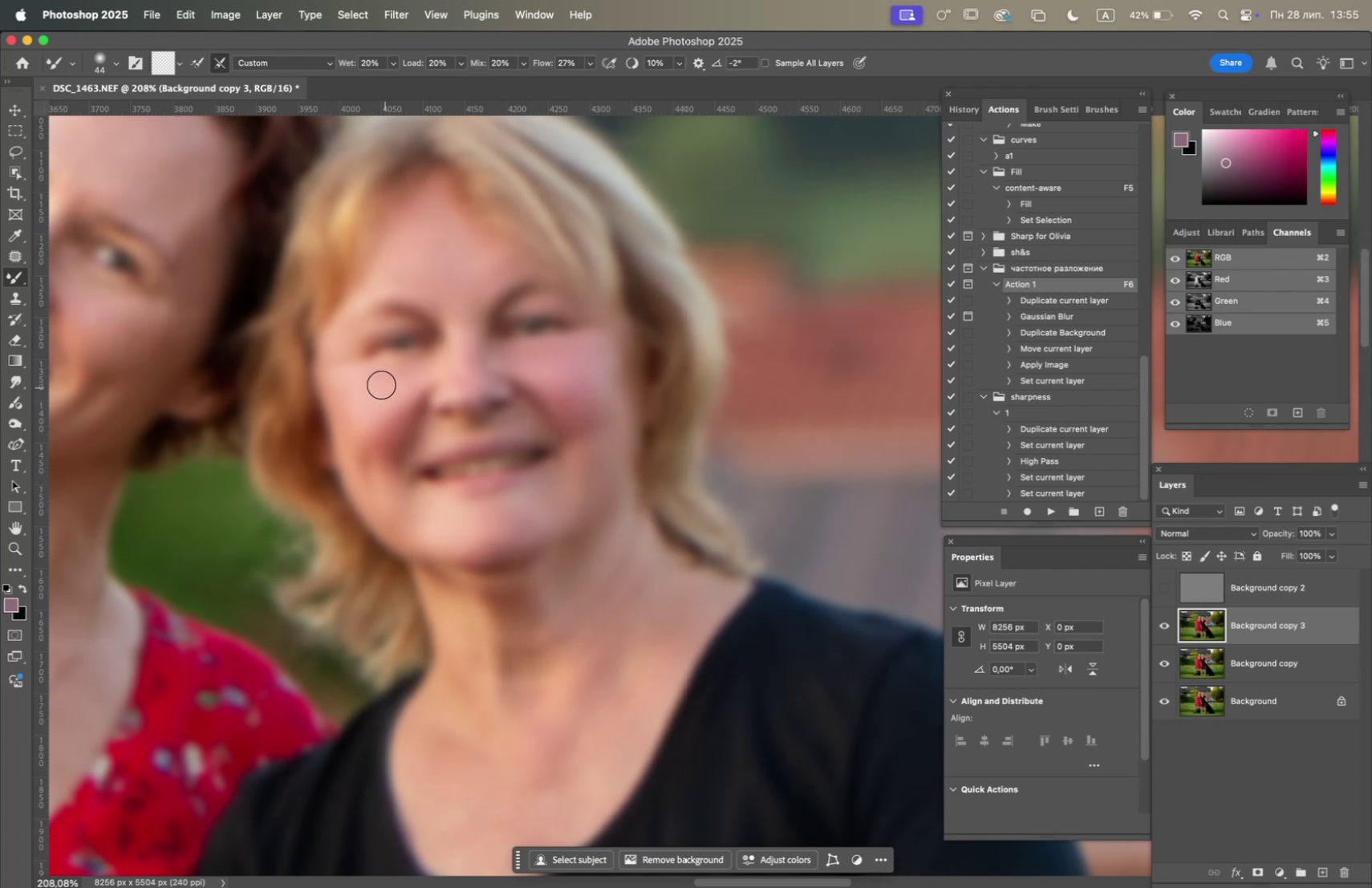 
left_click_drag(start_coordinate=[361, 372], to_coordinate=[424, 371])
 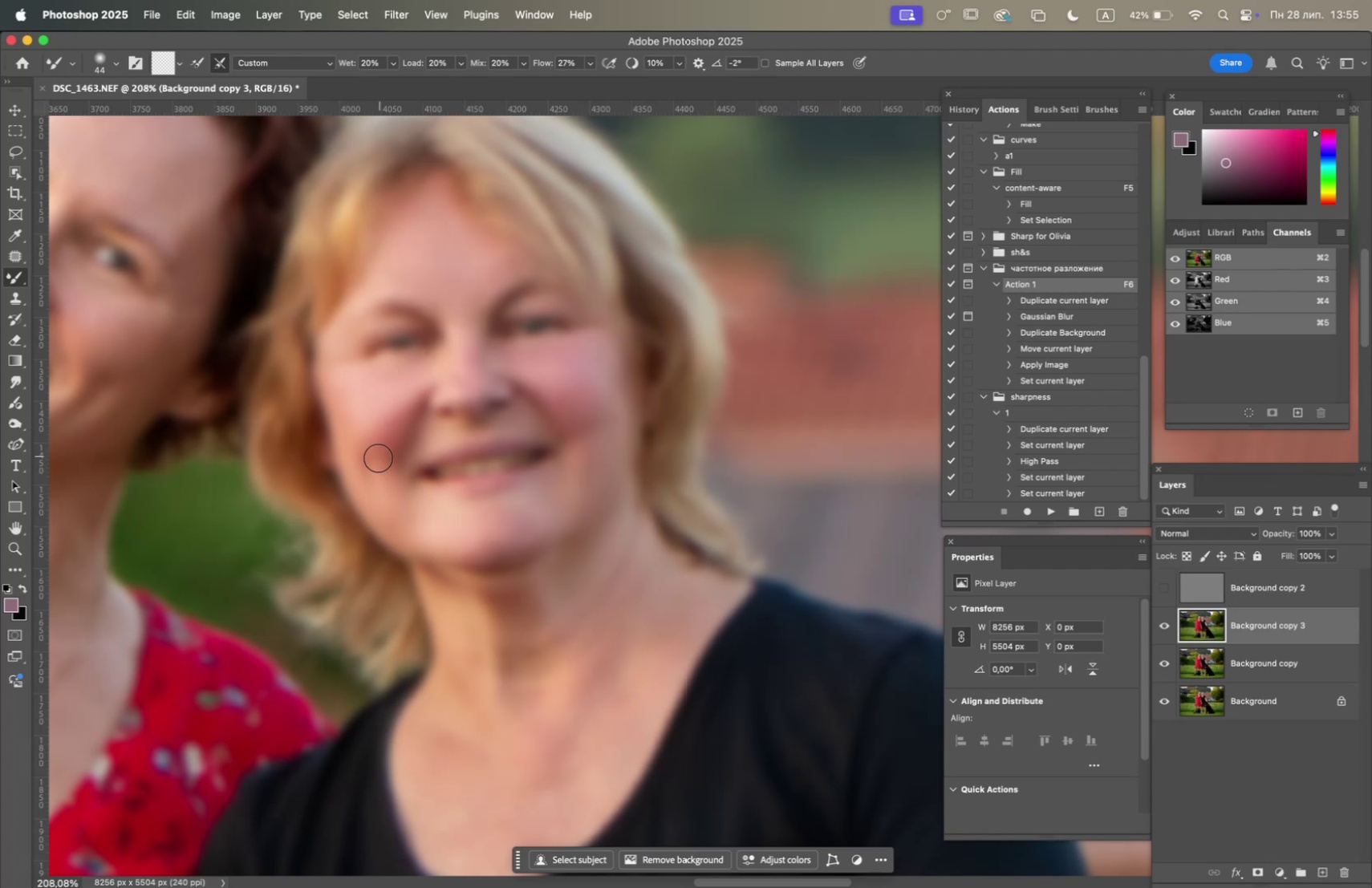 
left_click_drag(start_coordinate=[371, 448], to_coordinate=[383, 411])
 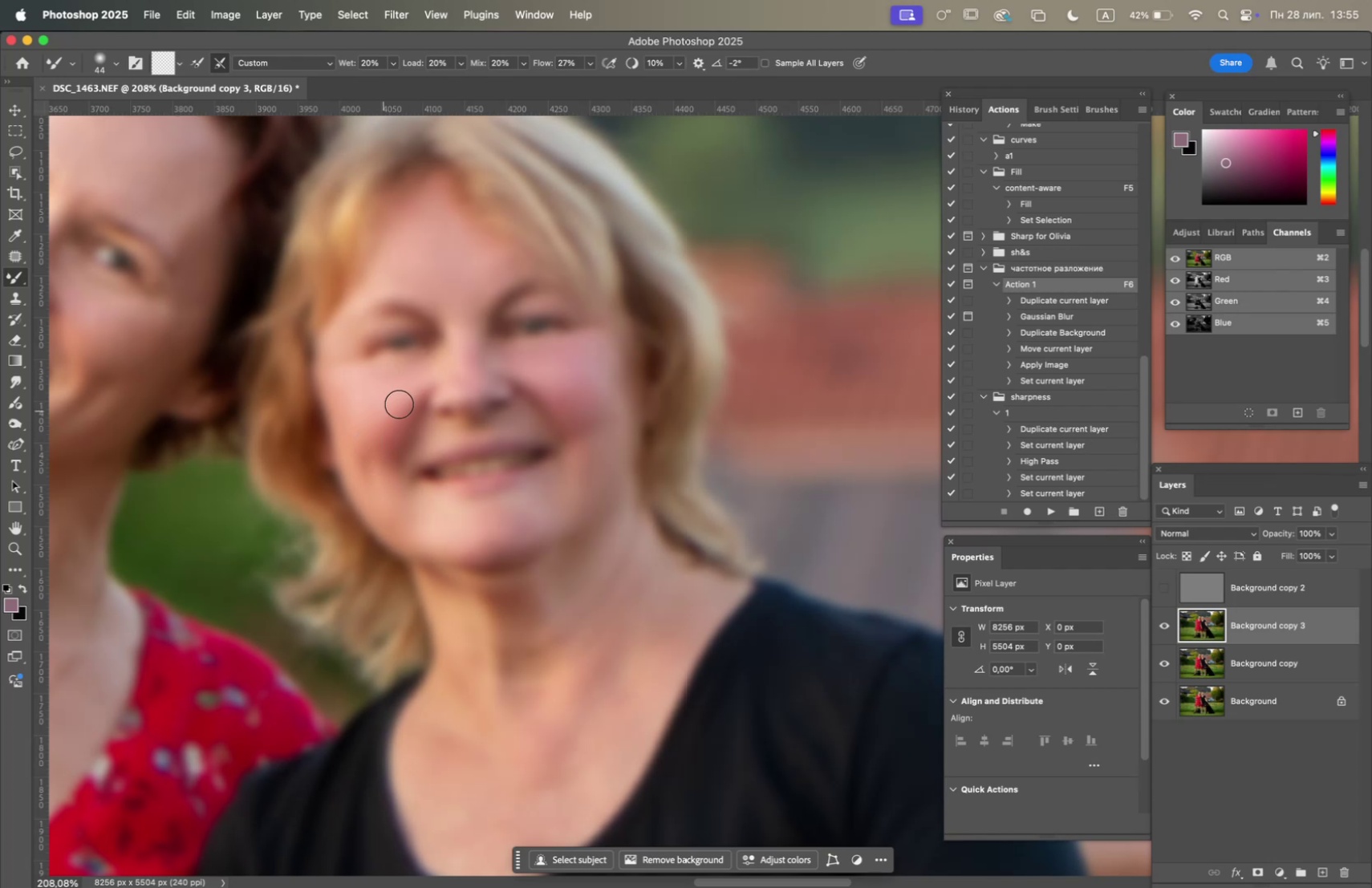 
left_click_drag(start_coordinate=[403, 402], to_coordinate=[362, 420])
 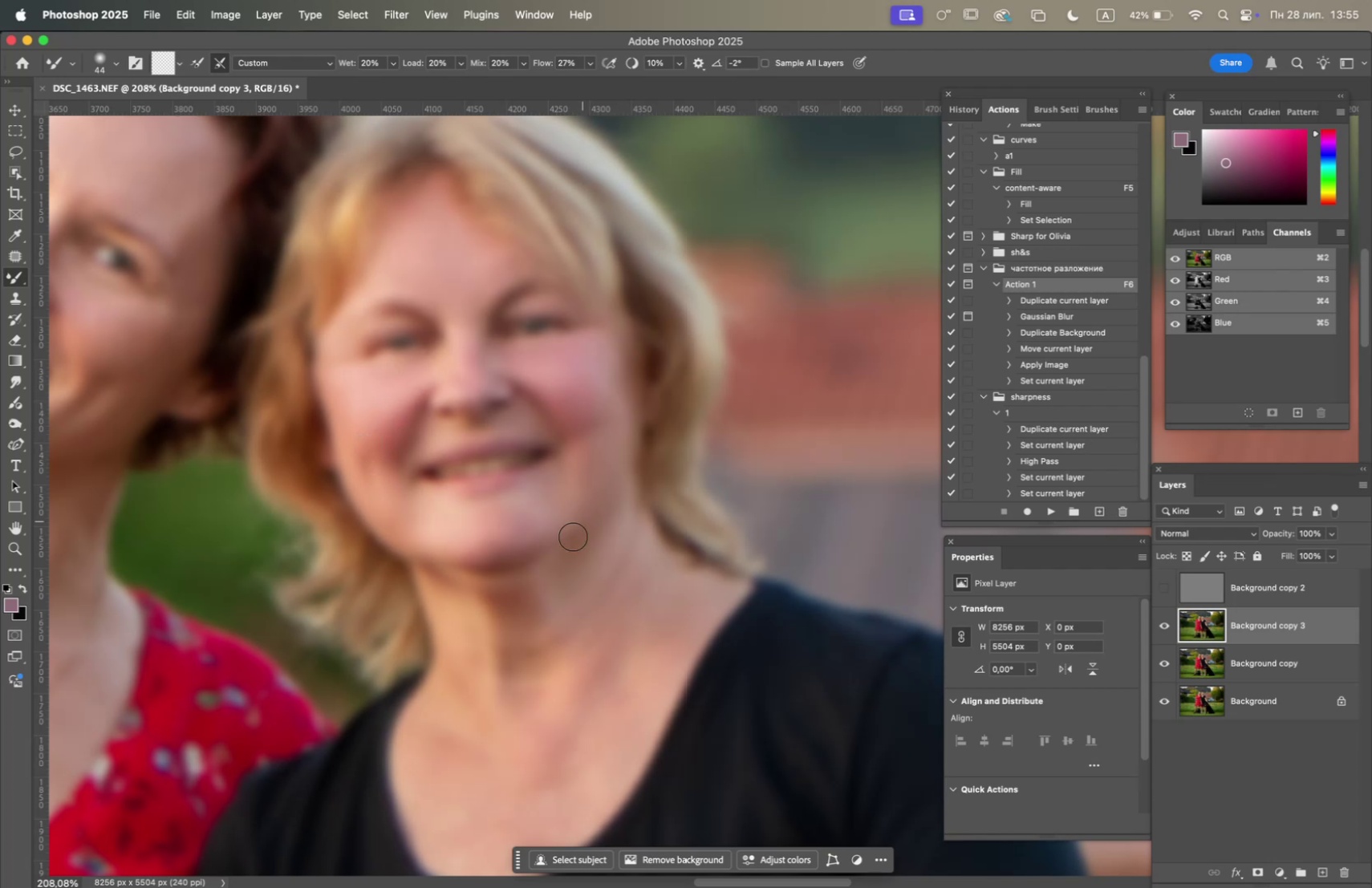 
left_click_drag(start_coordinate=[532, 509], to_coordinate=[549, 517])
 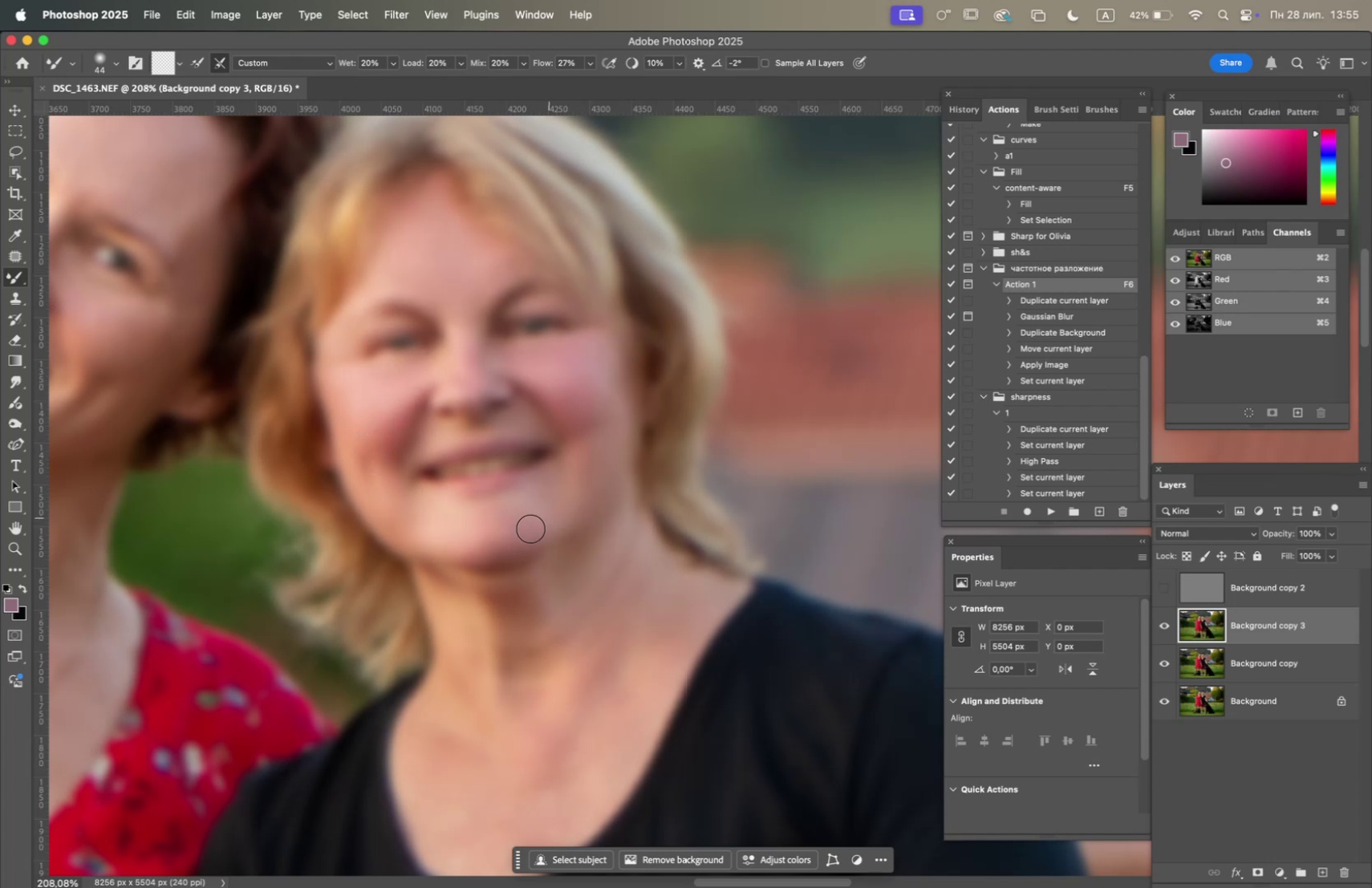 
left_click_drag(start_coordinate=[513, 530], to_coordinate=[467, 536])
 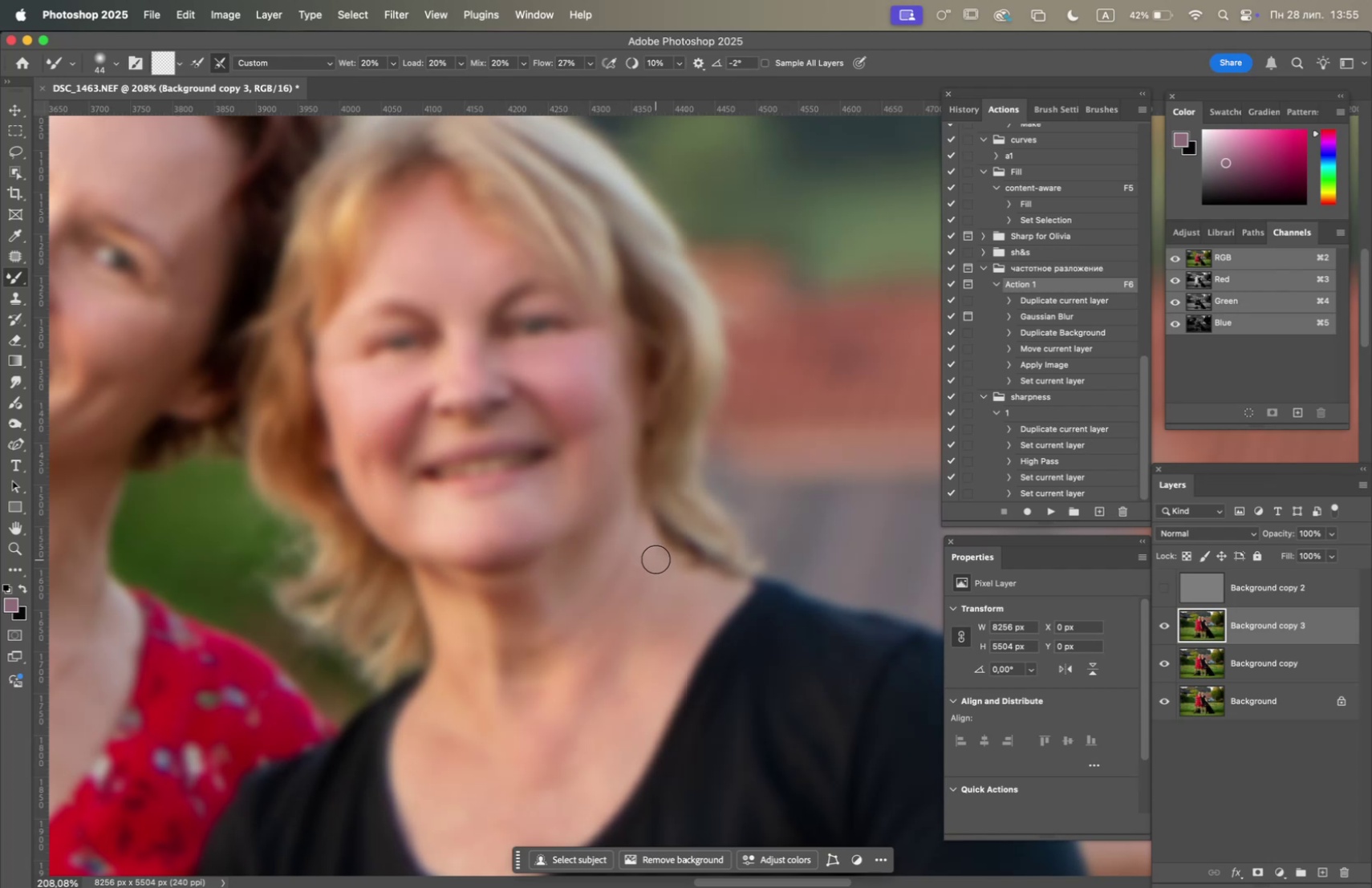 
hold_key(key=Space, duration=0.83)
 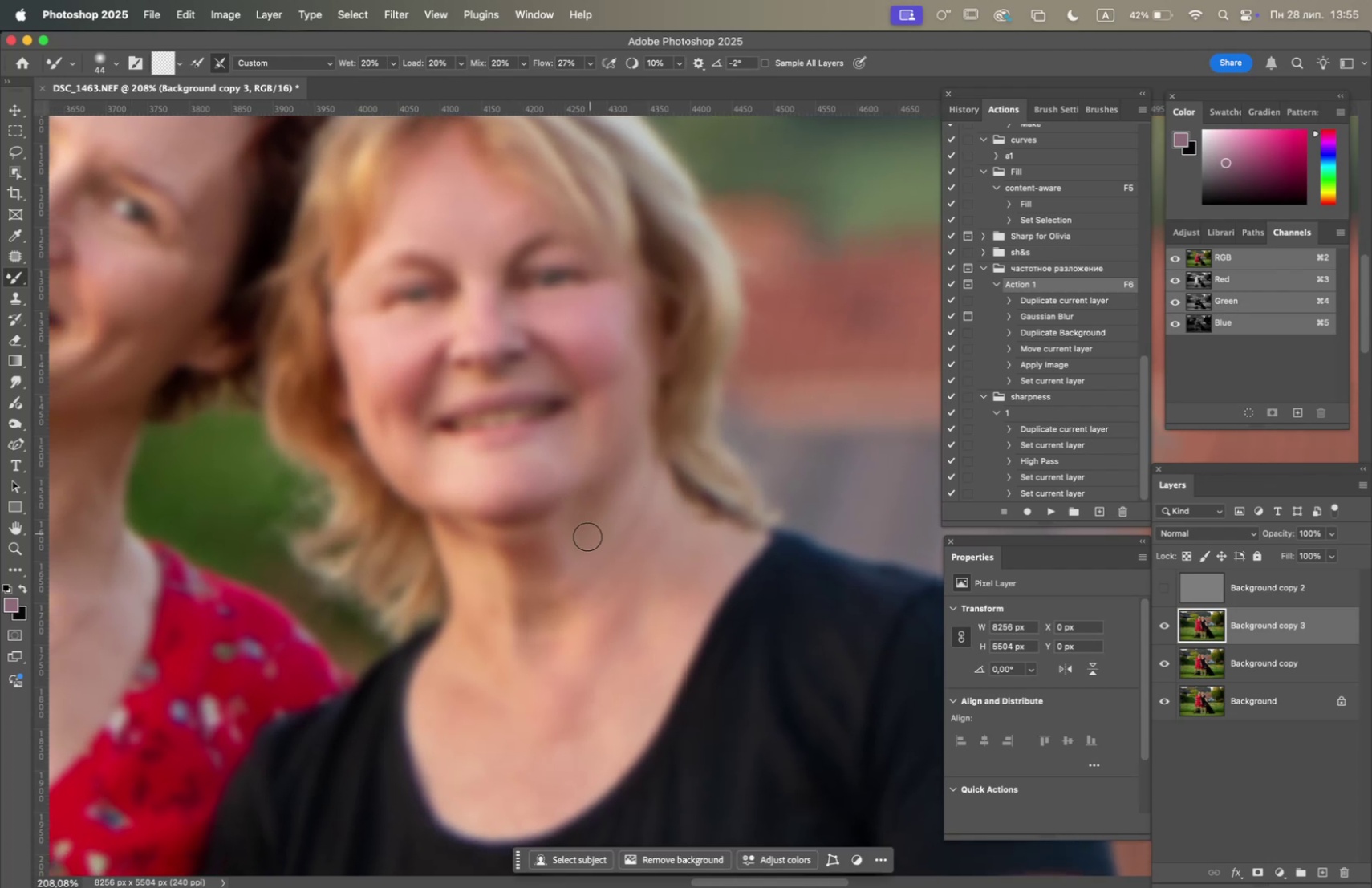 
left_click_drag(start_coordinate=[637, 545], to_coordinate=[654, 497])
 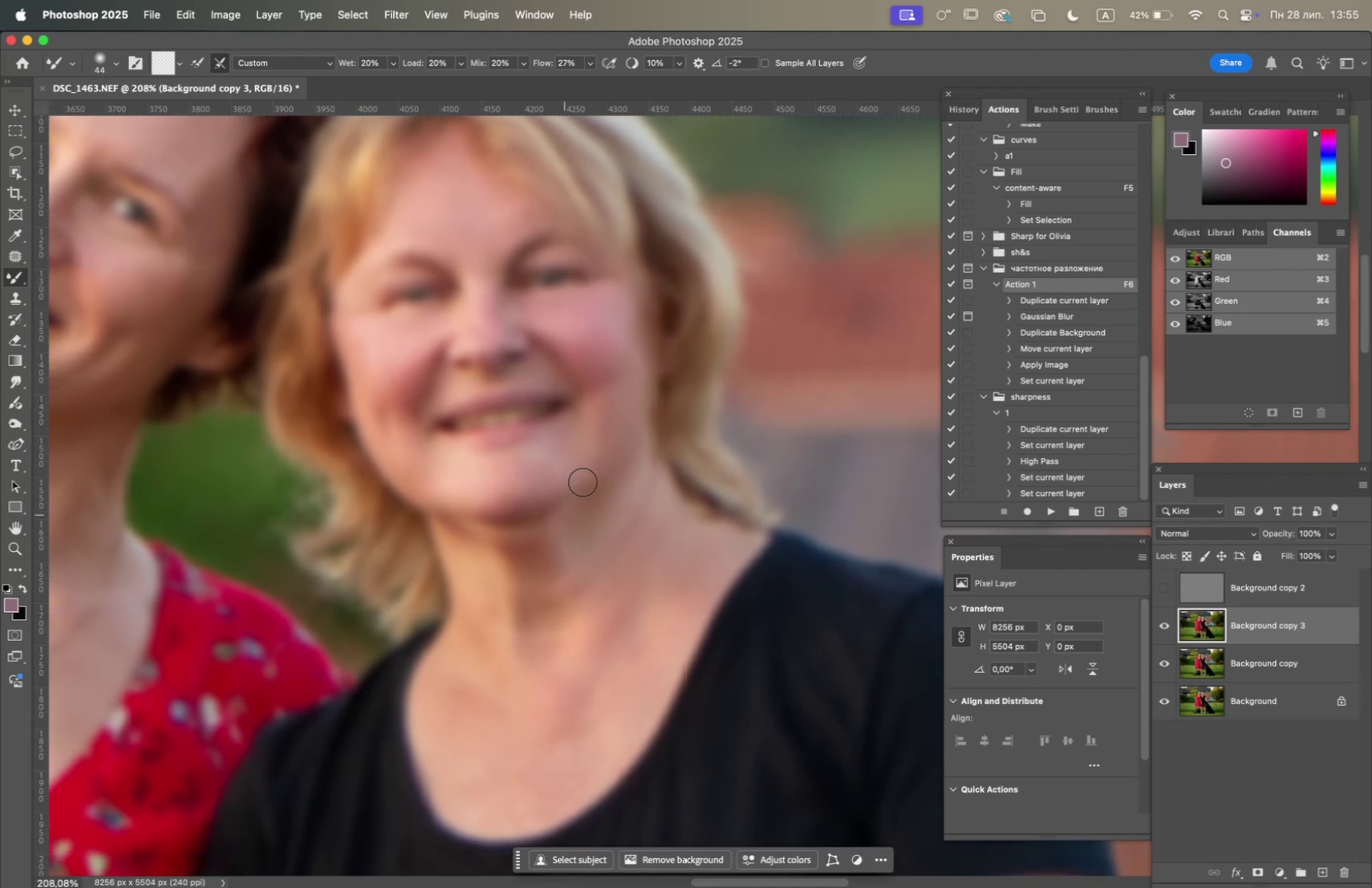 
left_click_drag(start_coordinate=[525, 565], to_coordinate=[509, 566])
 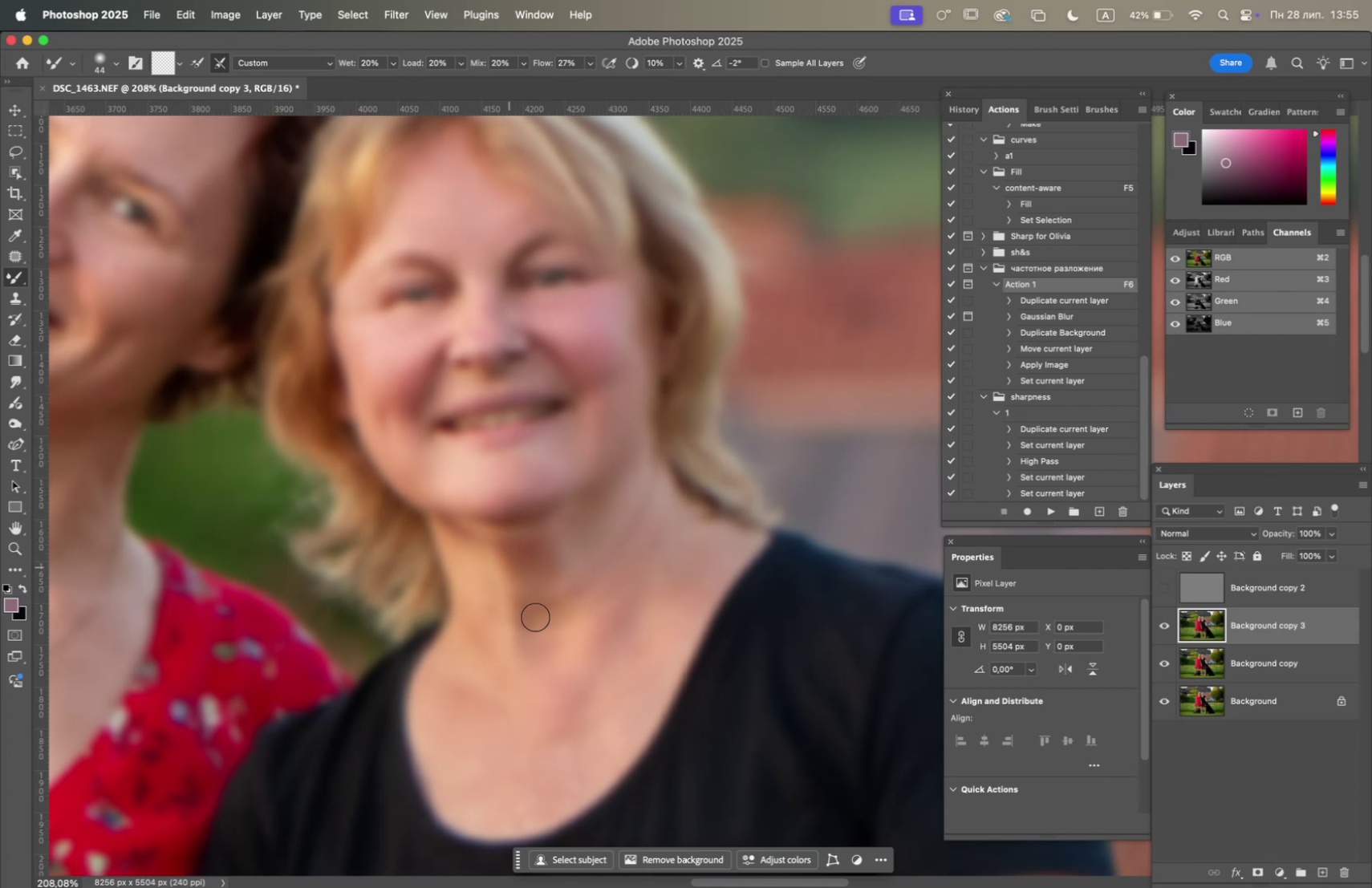 
left_click_drag(start_coordinate=[534, 631], to_coordinate=[518, 603])
 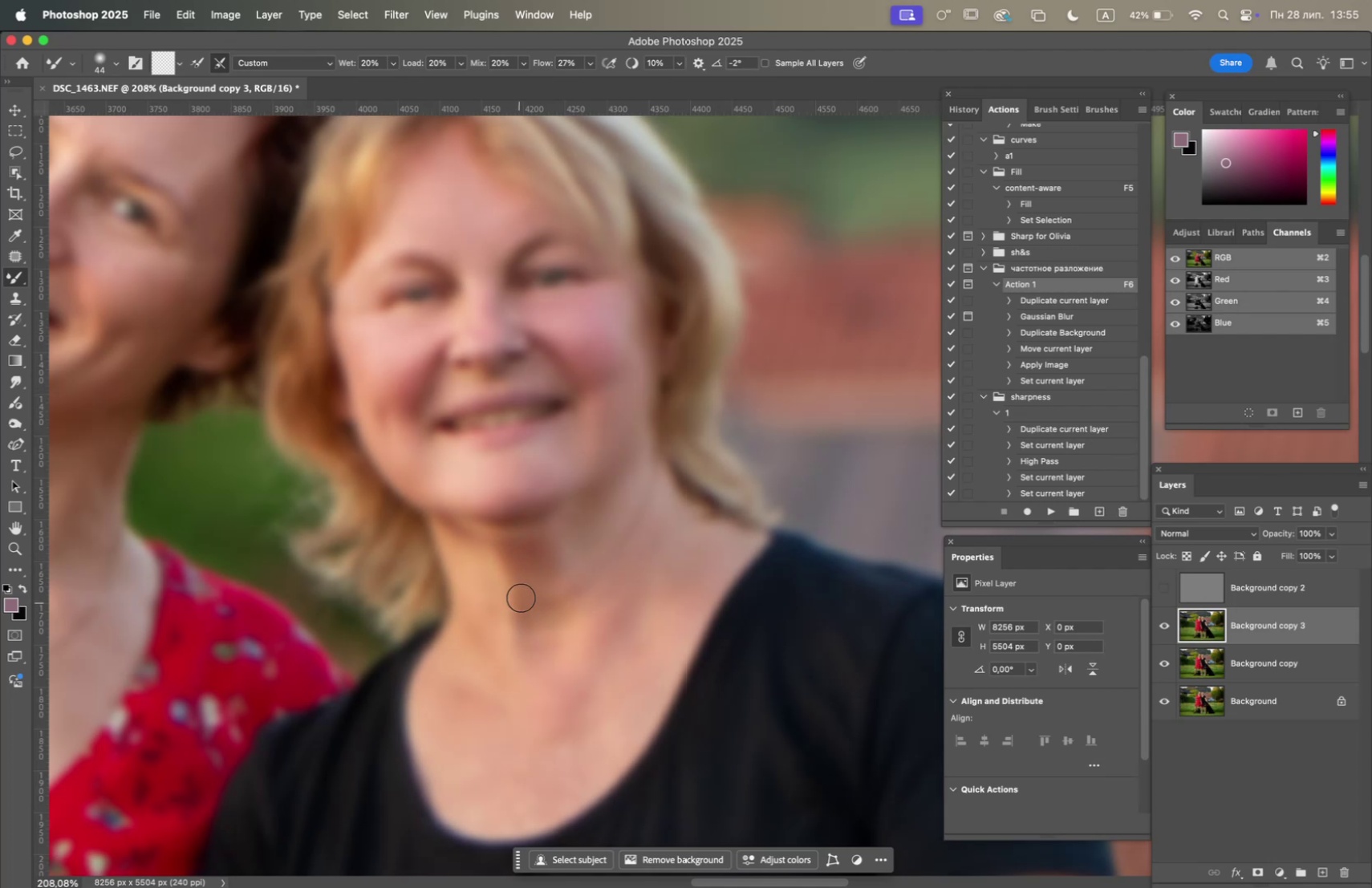 
left_click_drag(start_coordinate=[525, 633], to_coordinate=[505, 602])
 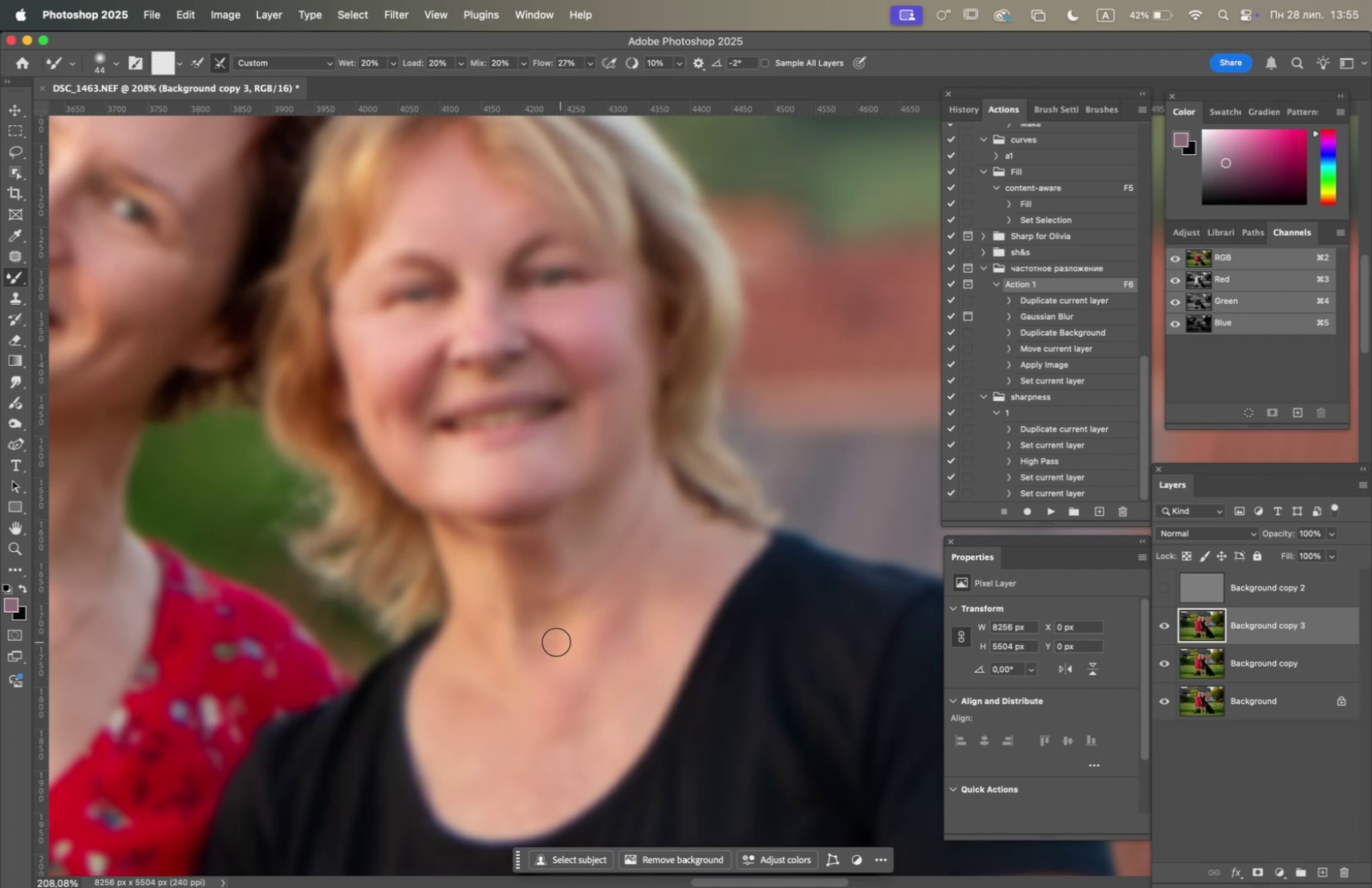 
left_click_drag(start_coordinate=[525, 640], to_coordinate=[518, 624])
 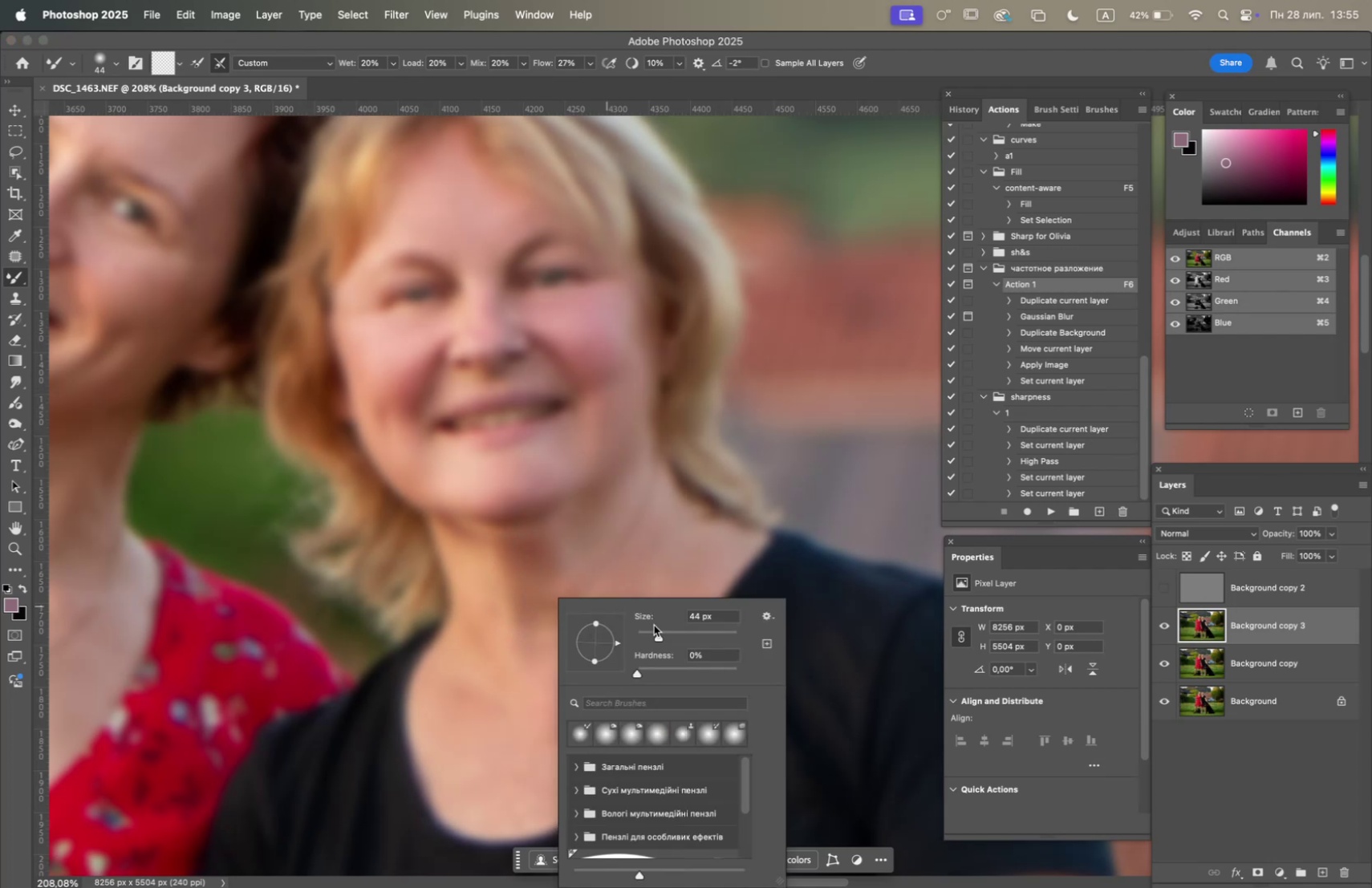 
left_click([681, 636])
 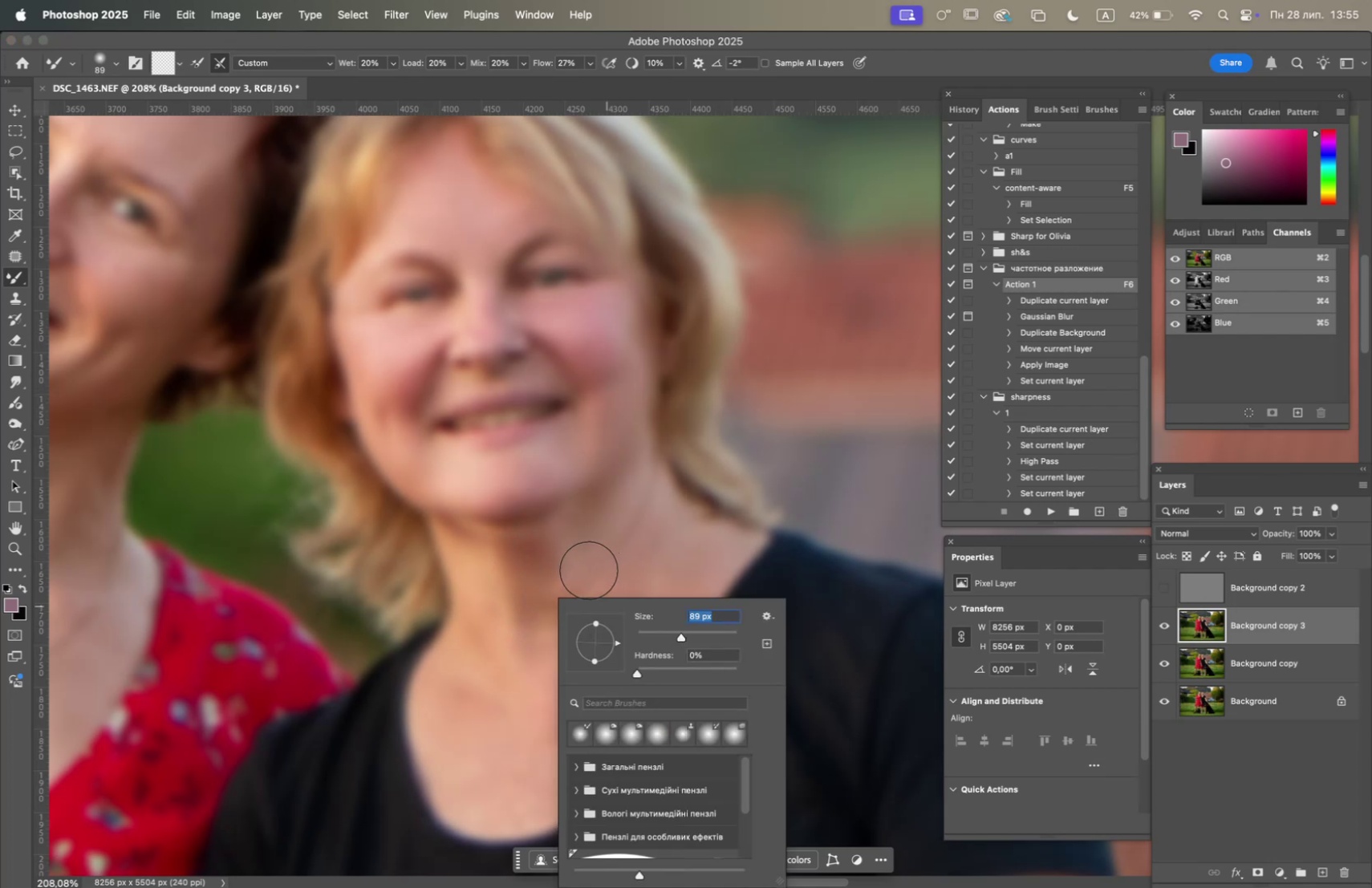 
left_click_drag(start_coordinate=[566, 571], to_coordinate=[558, 582])
 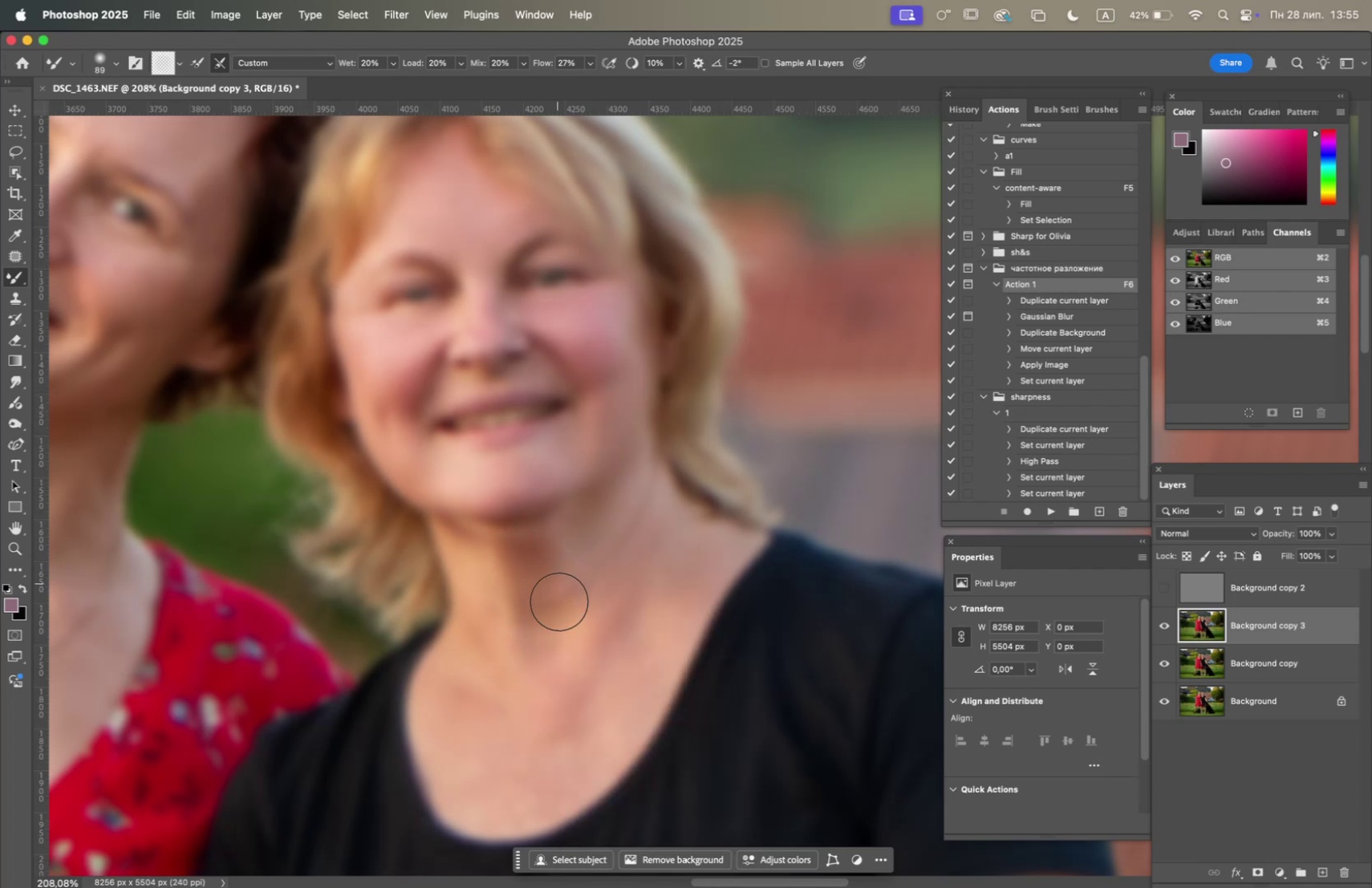 
left_click_drag(start_coordinate=[561, 606], to_coordinate=[554, 578])
 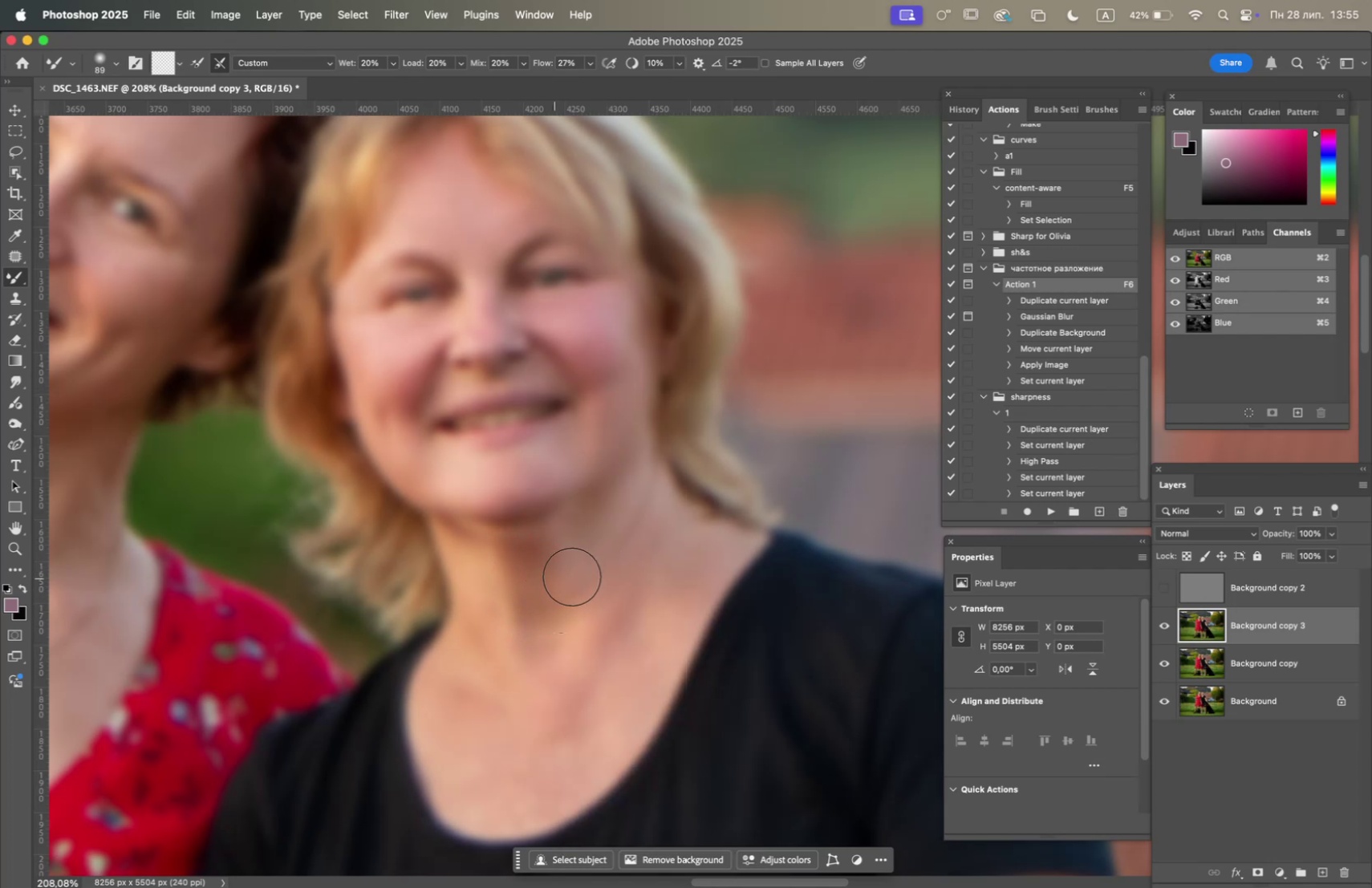 
left_click_drag(start_coordinate=[586, 581], to_coordinate=[593, 560])
 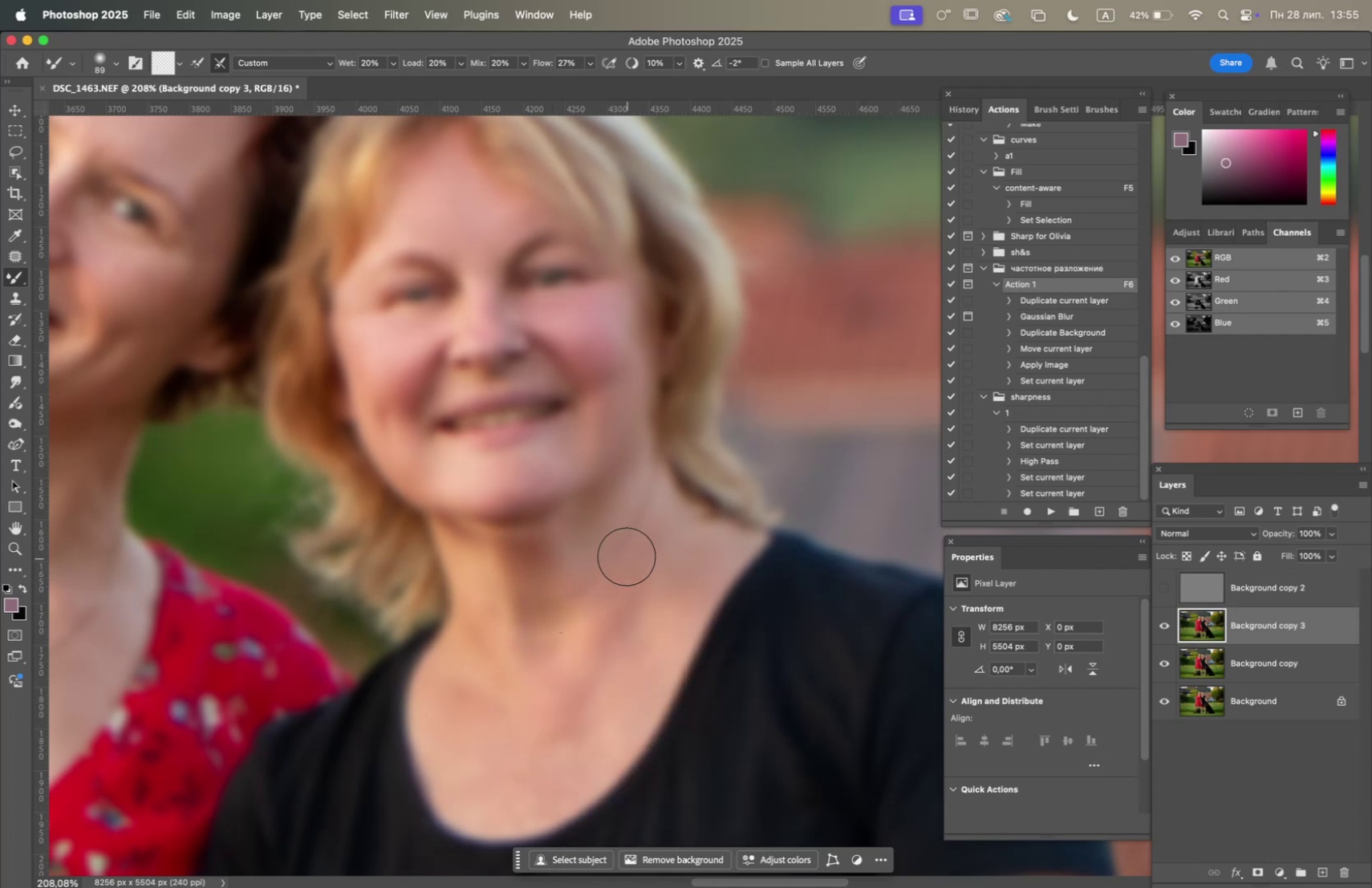 
left_click_drag(start_coordinate=[625, 533], to_coordinate=[620, 531])
 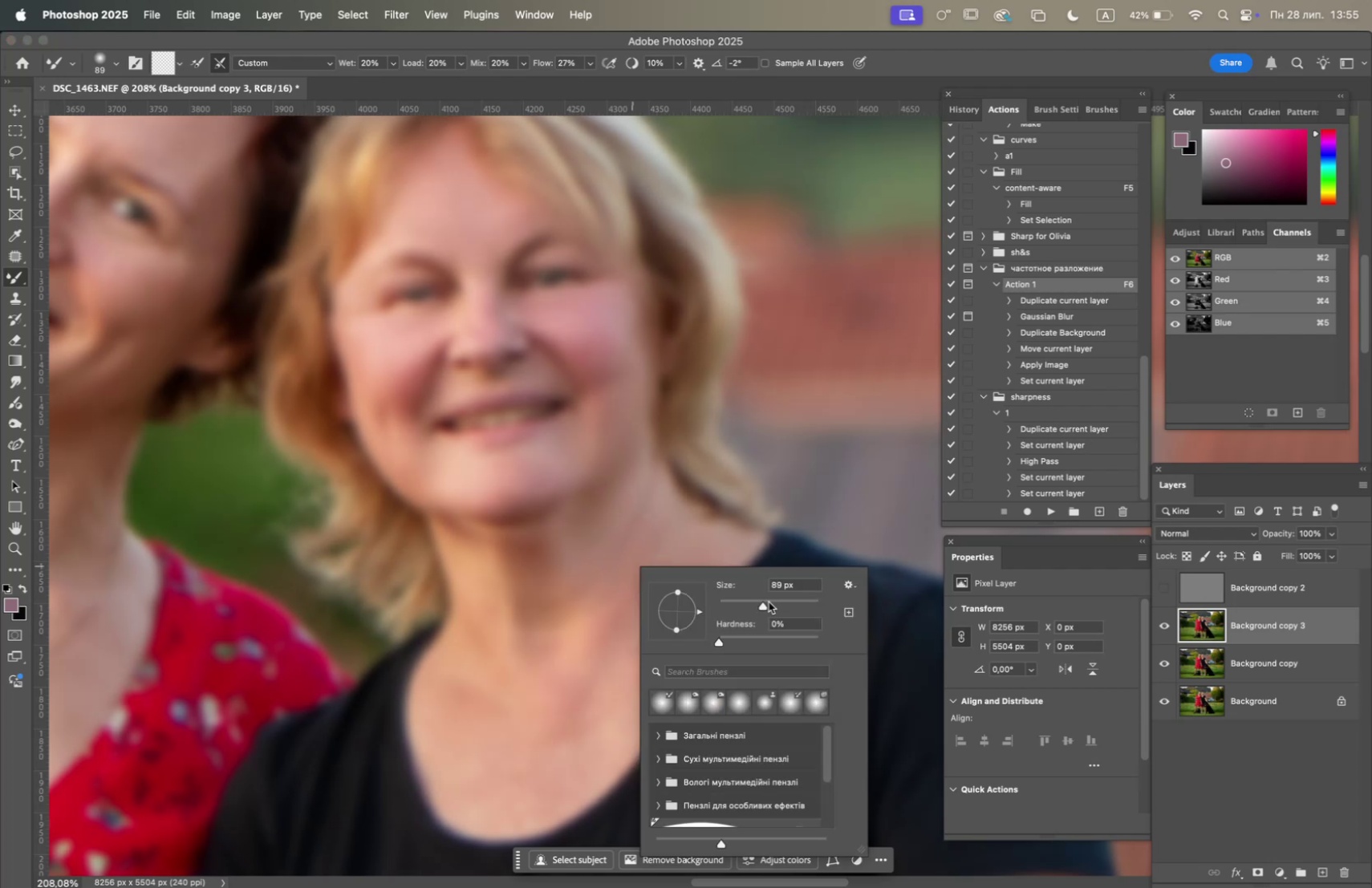 
left_click([746, 602])
 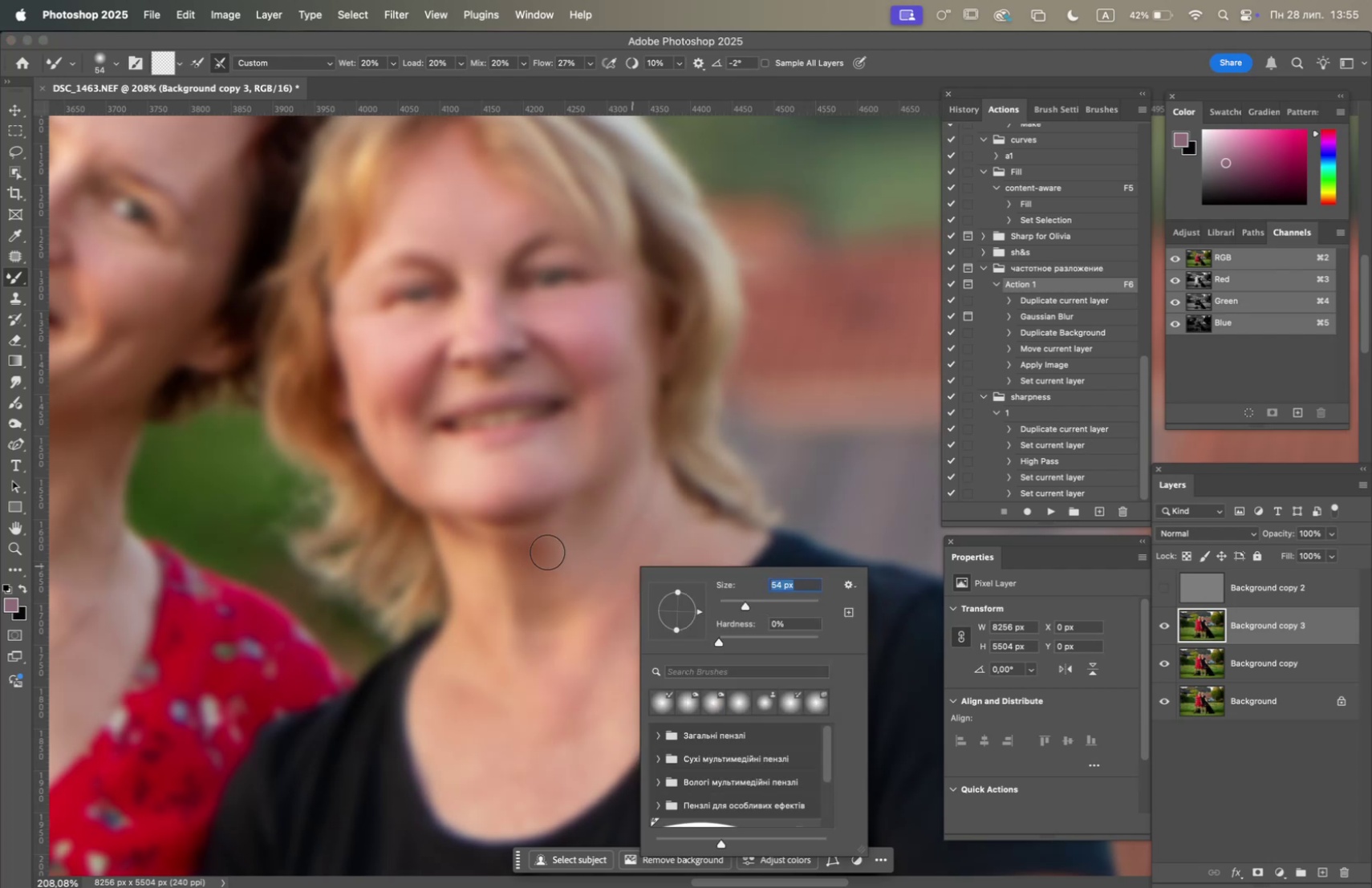 
left_click_drag(start_coordinate=[526, 547], to_coordinate=[516, 538])
 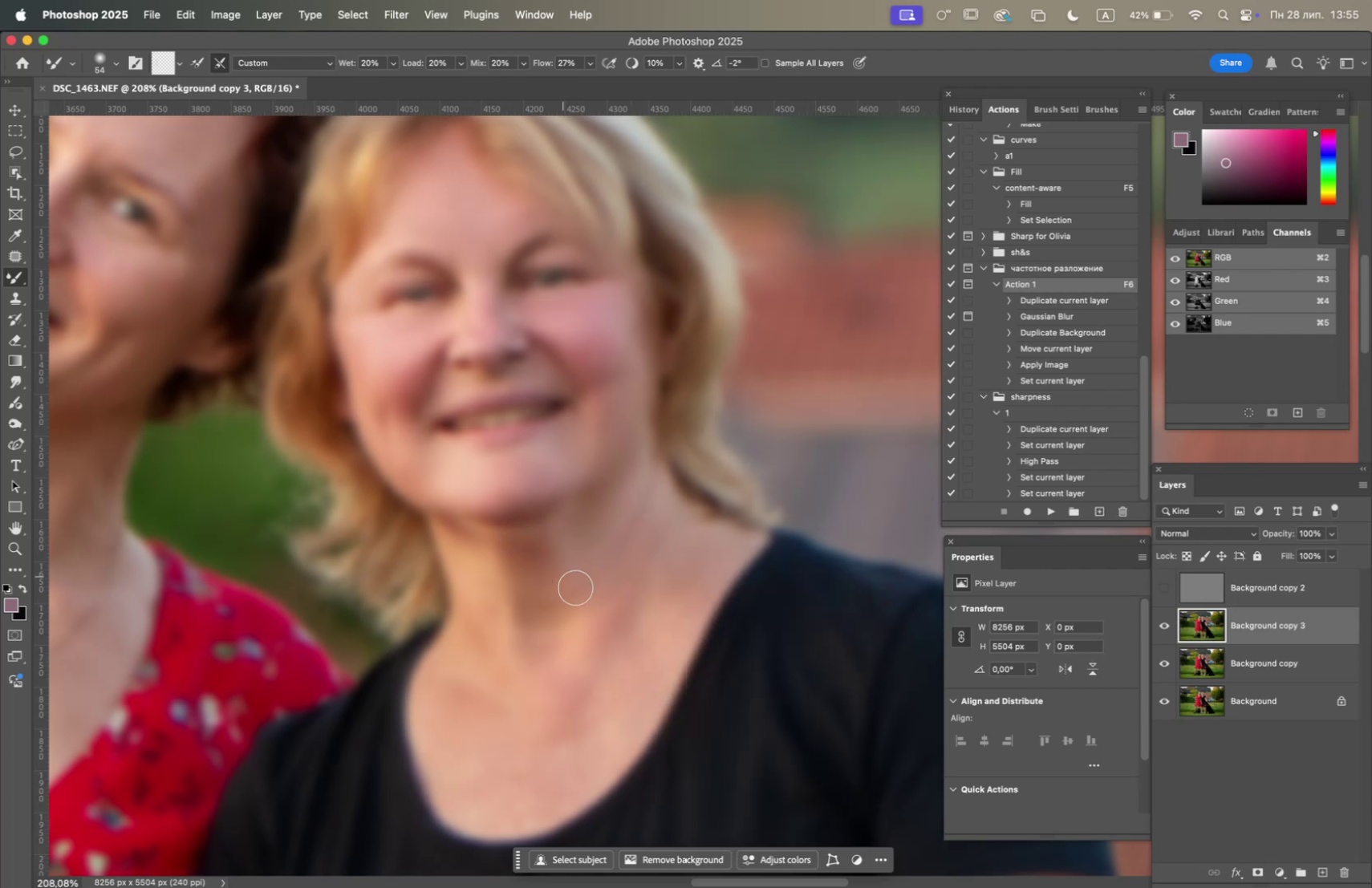 
right_click([574, 586])
 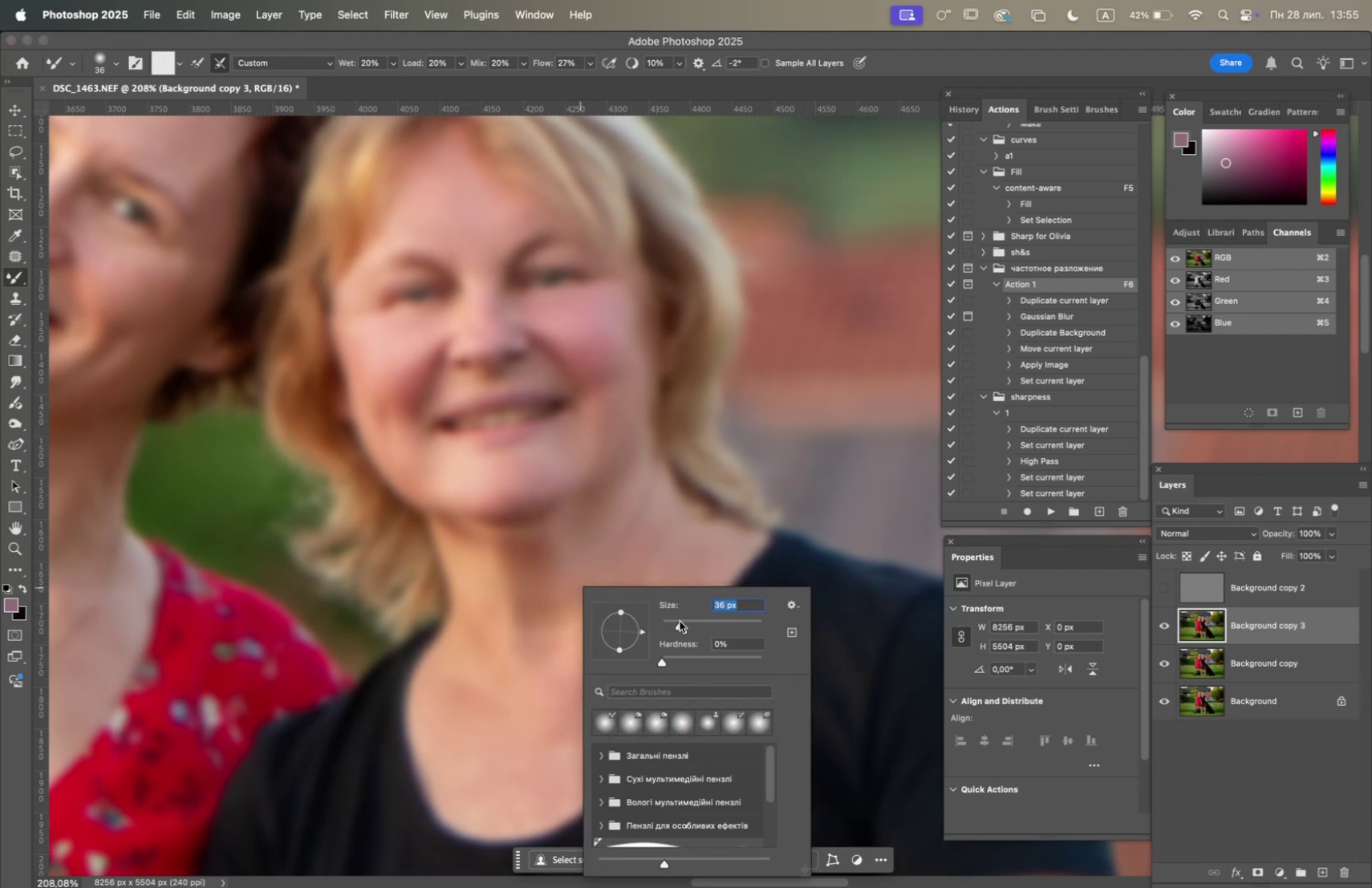 
left_click_drag(start_coordinate=[527, 546], to_coordinate=[522, 530])
 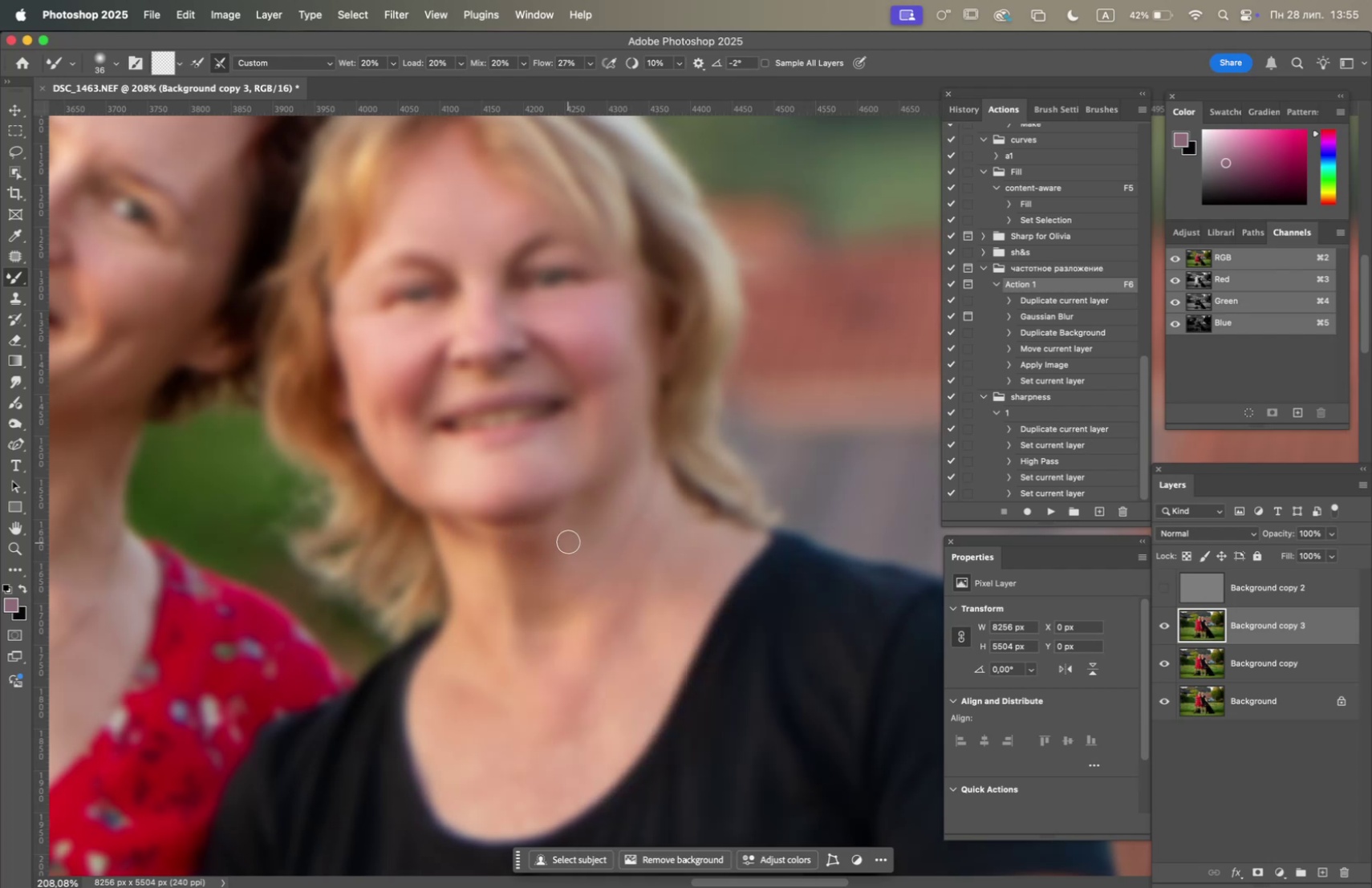 
left_click_drag(start_coordinate=[559, 540], to_coordinate=[546, 528])
 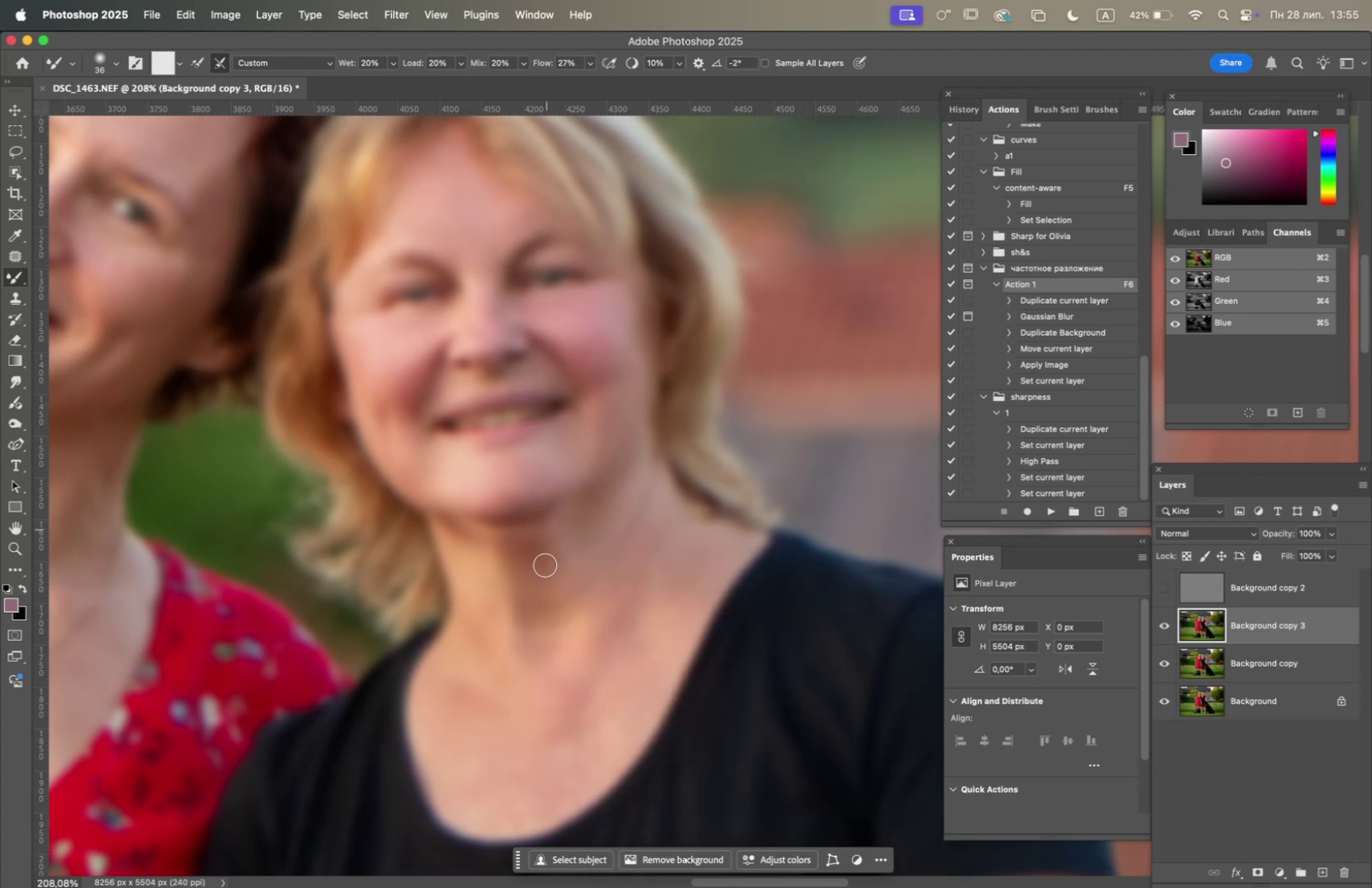 
left_click_drag(start_coordinate=[545, 568], to_coordinate=[509, 530])
 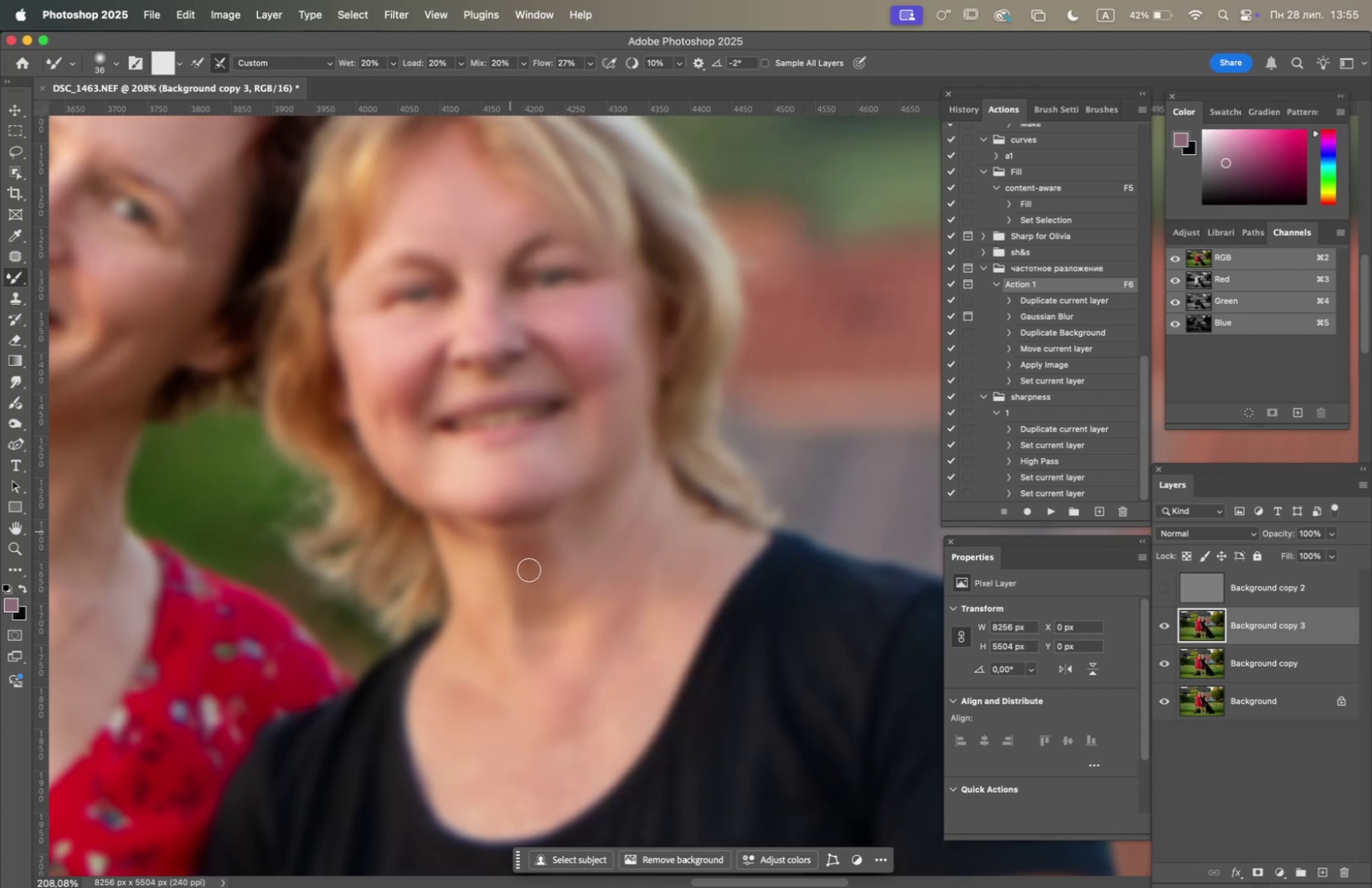 
left_click_drag(start_coordinate=[522, 572], to_coordinate=[494, 545])
 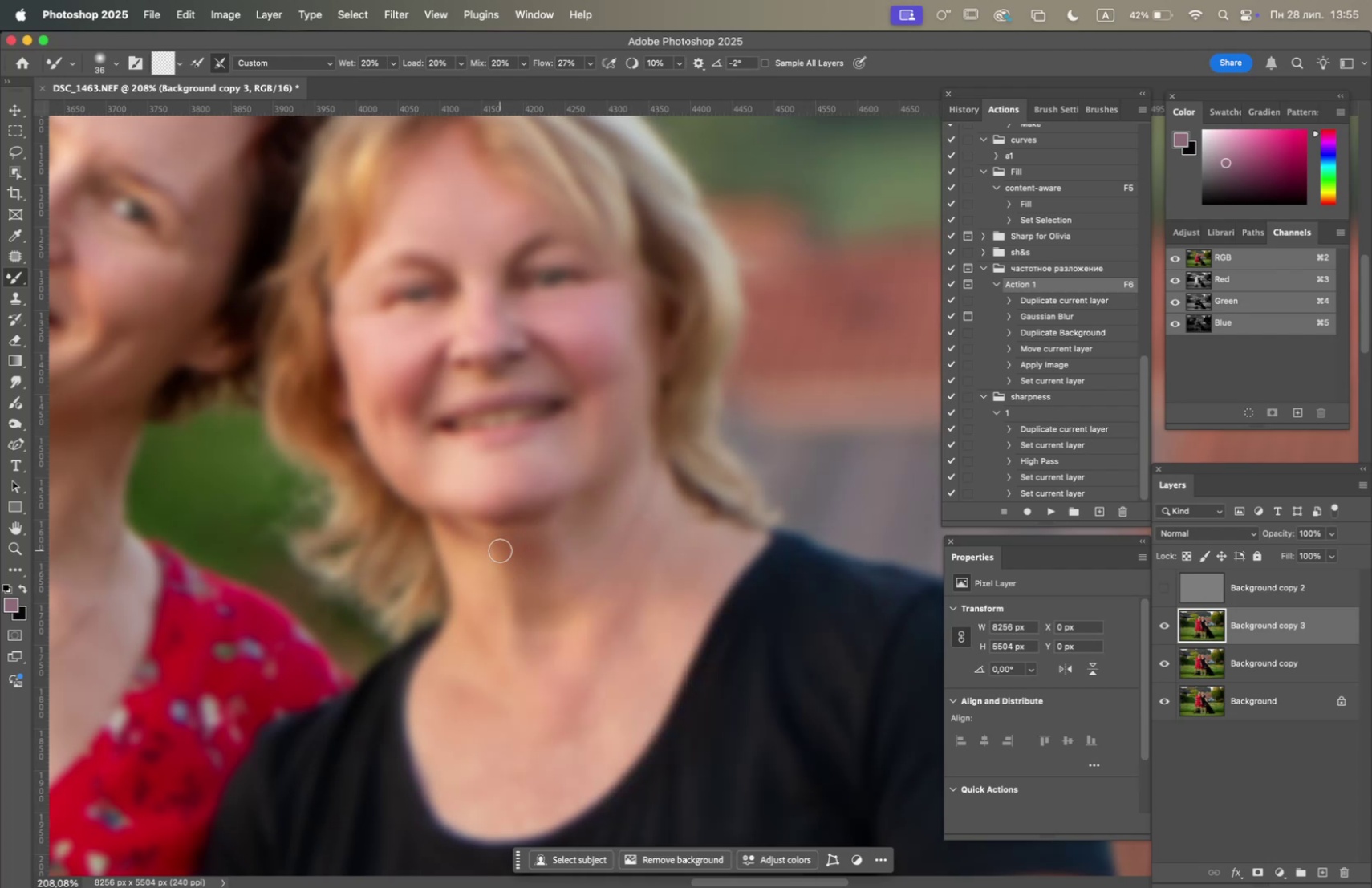 
left_click_drag(start_coordinate=[486, 567], to_coordinate=[458, 531])
 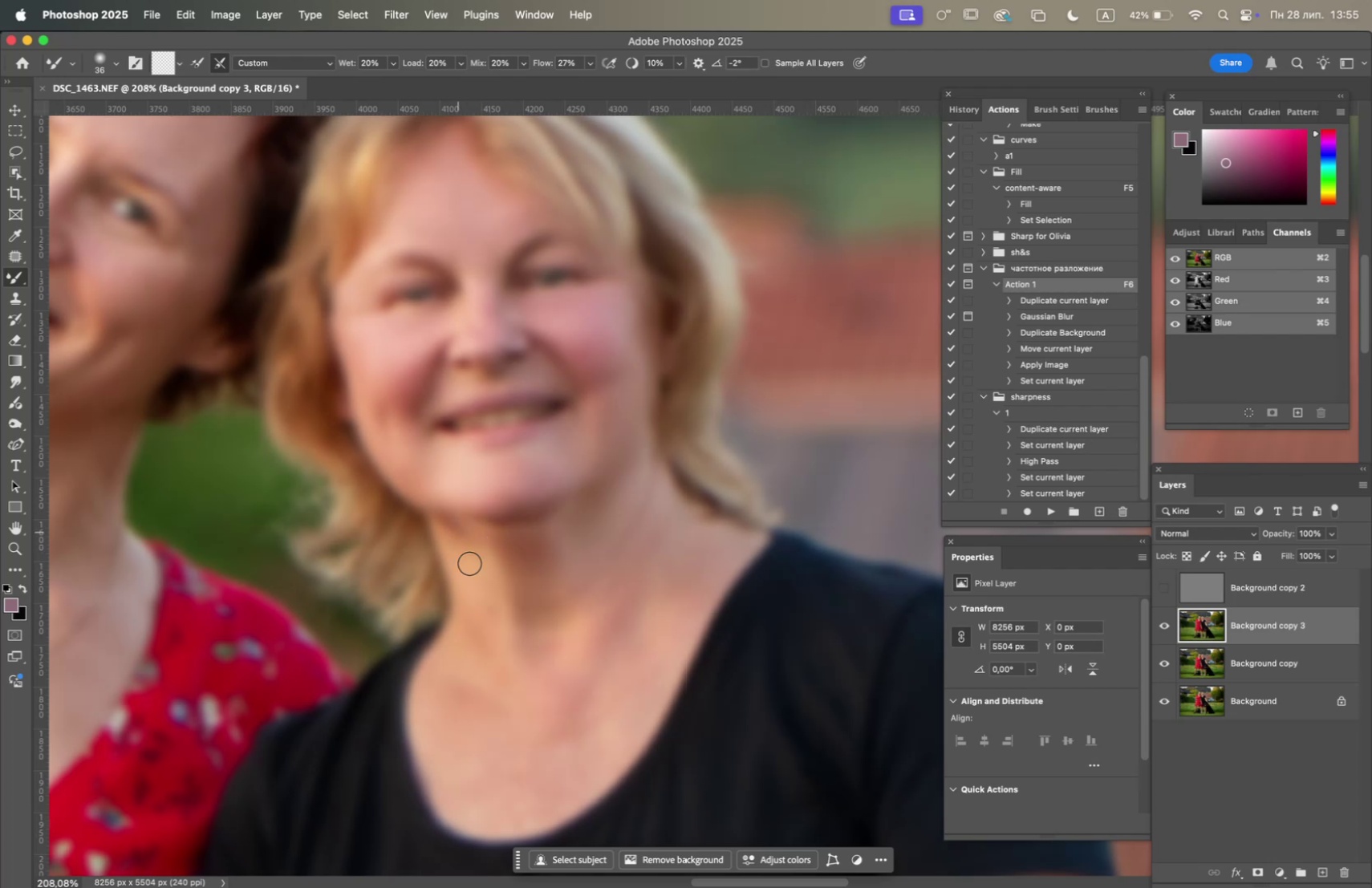 
left_click_drag(start_coordinate=[476, 570], to_coordinate=[485, 533])
 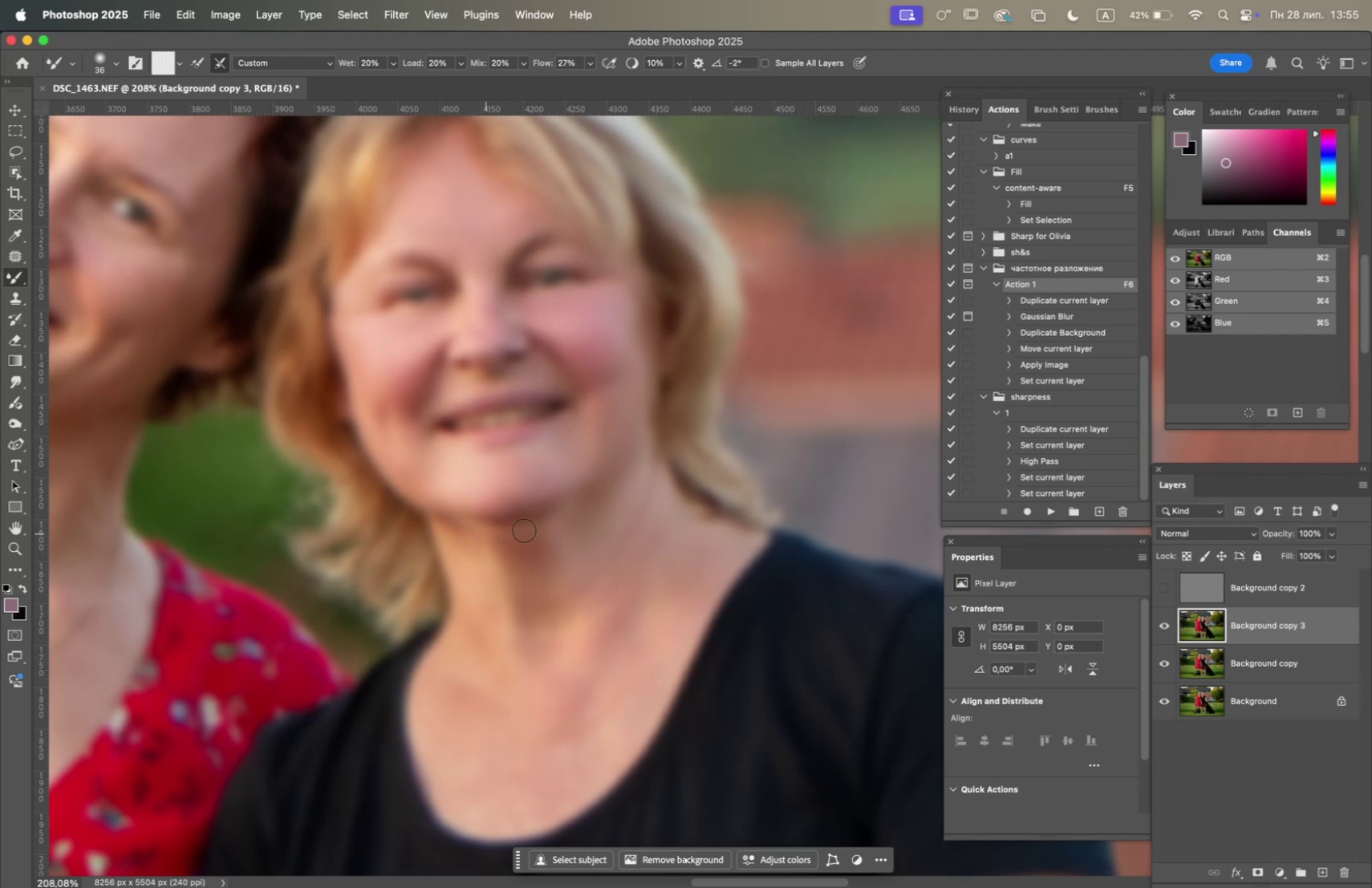 
left_click_drag(start_coordinate=[528, 521], to_coordinate=[497, 529])
 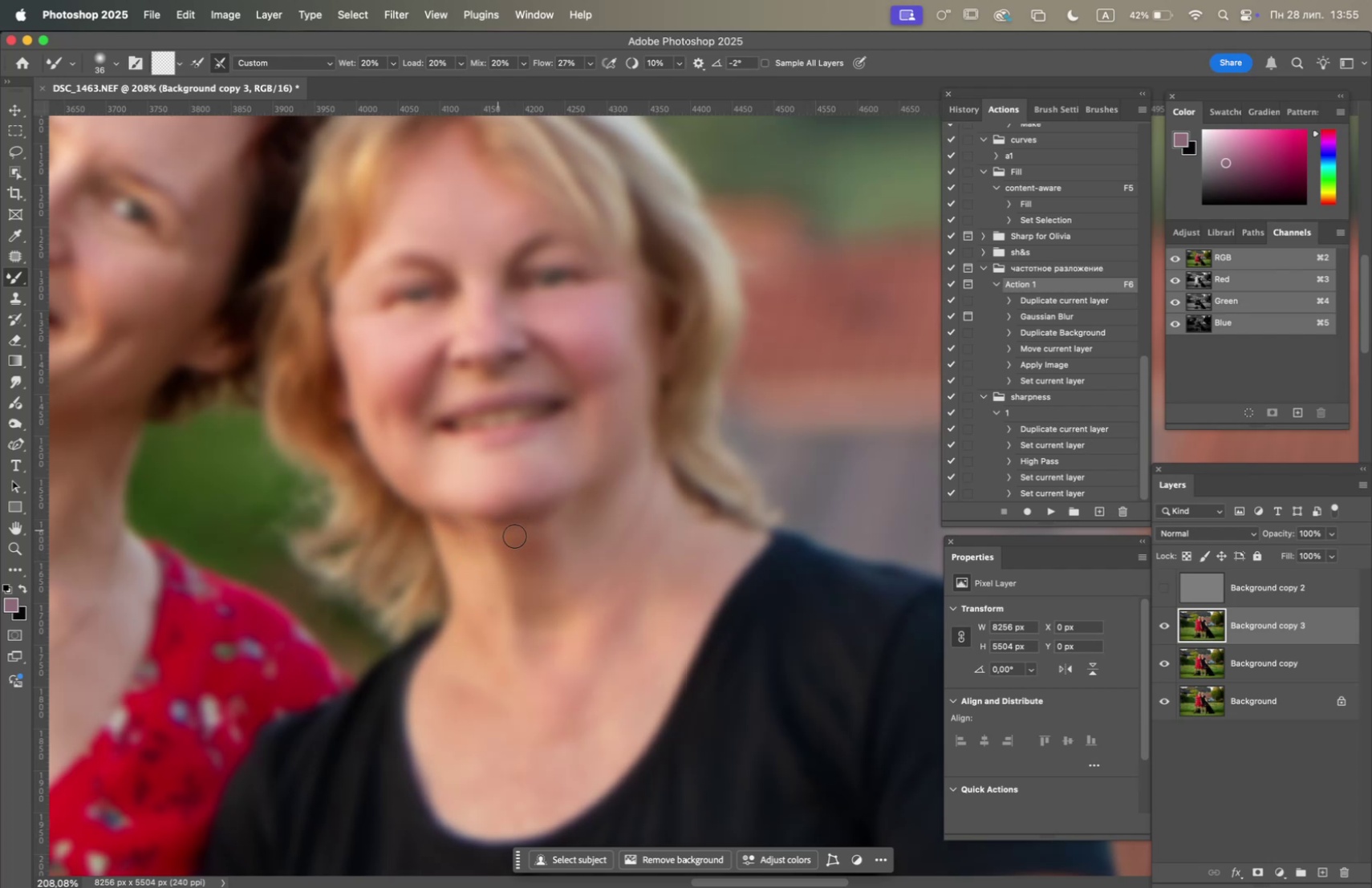 
left_click_drag(start_coordinate=[513, 540], to_coordinate=[555, 523])
 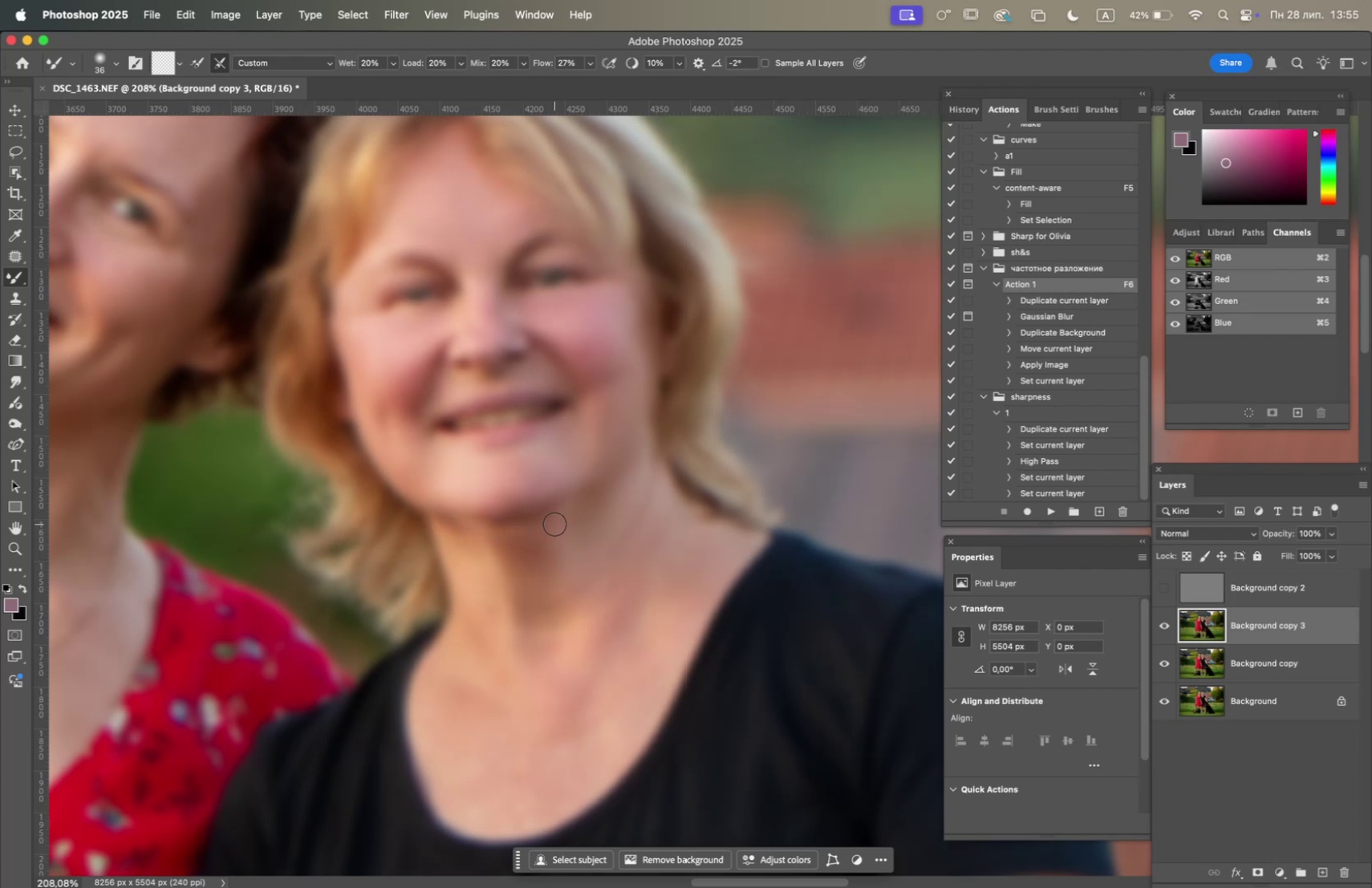 
left_click_drag(start_coordinate=[549, 524], to_coordinate=[518, 531])
 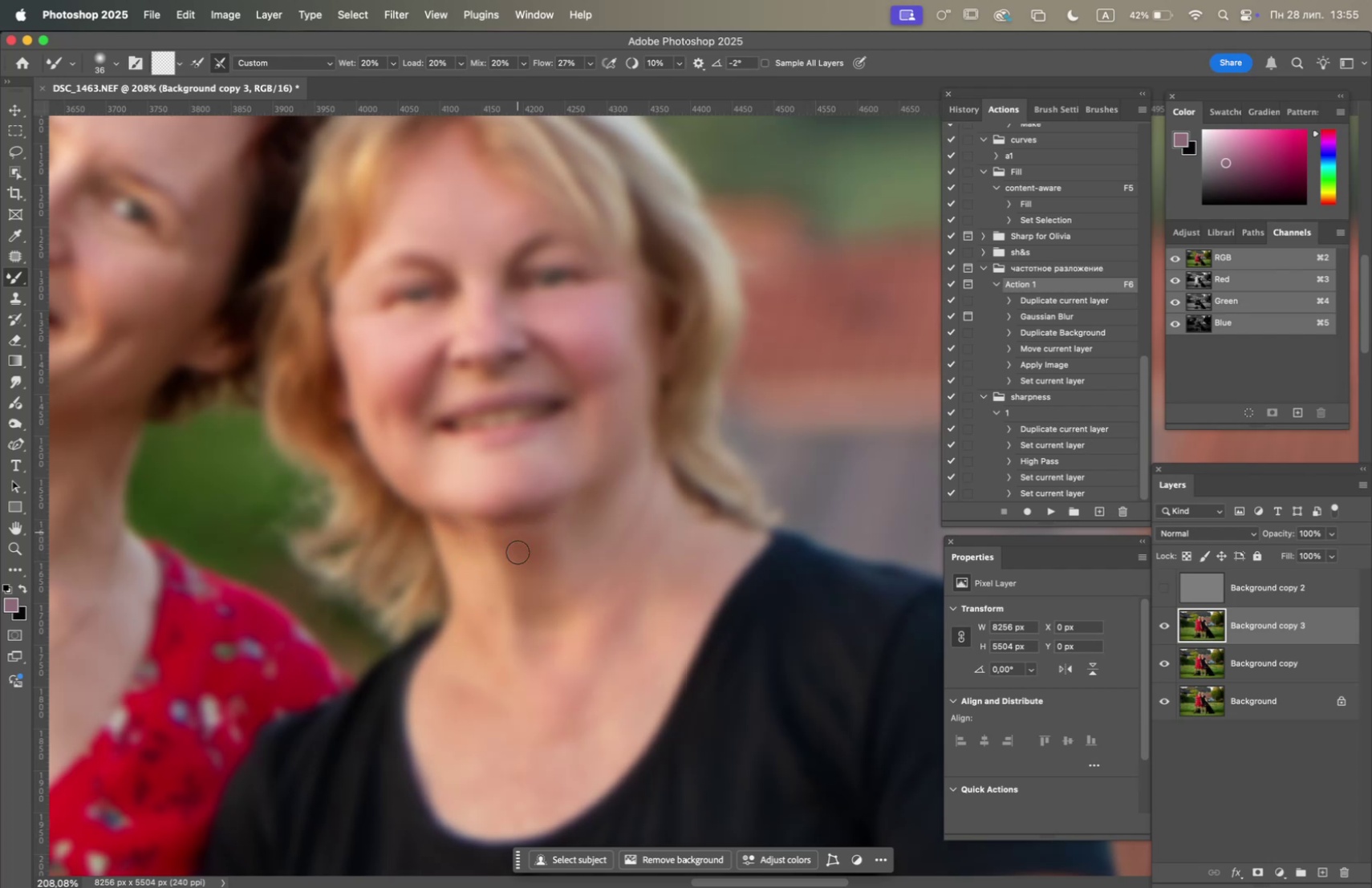 
left_click_drag(start_coordinate=[528, 574], to_coordinate=[539, 528])
 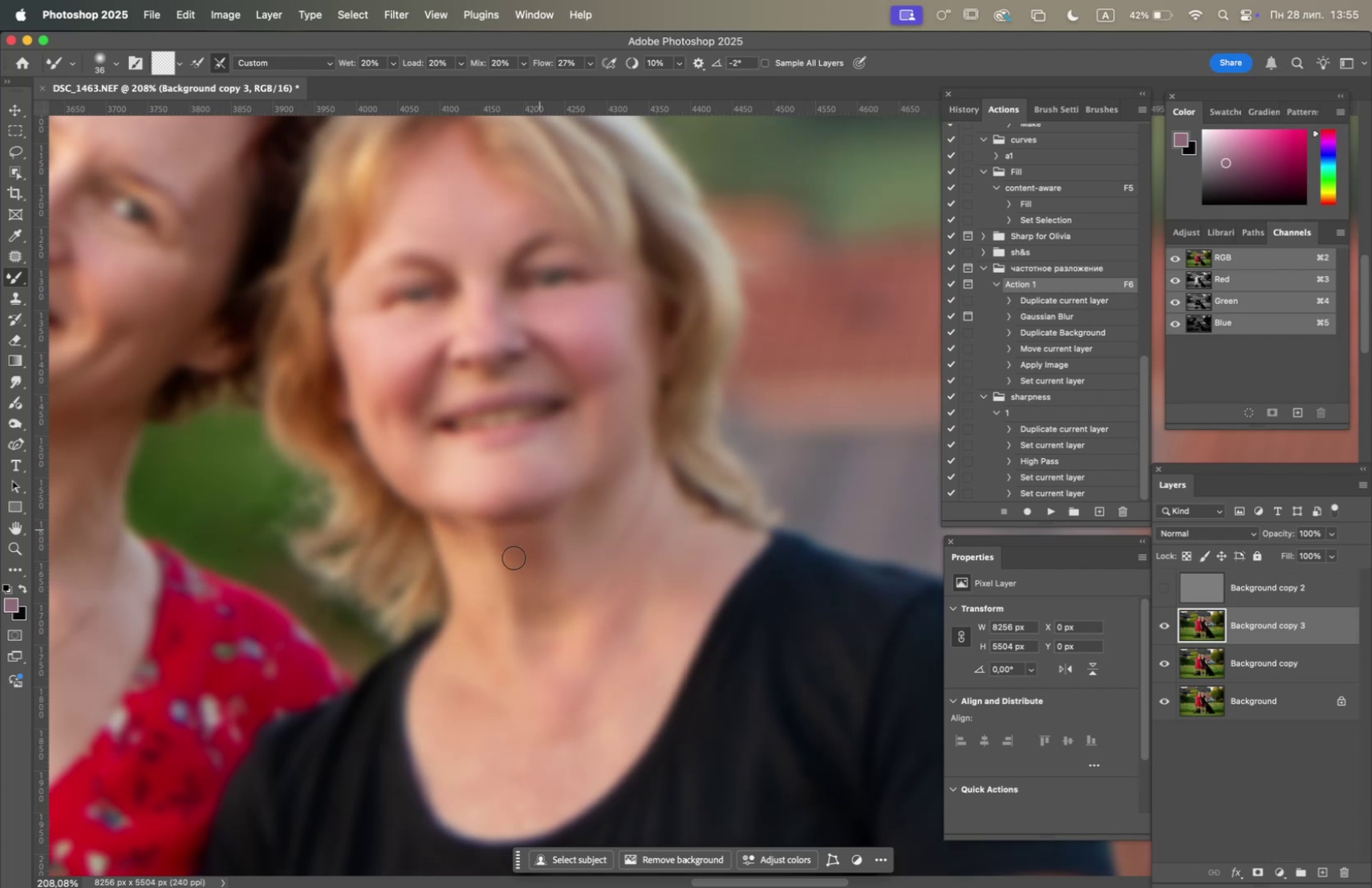 
left_click_drag(start_coordinate=[509, 553], to_coordinate=[503, 532])
 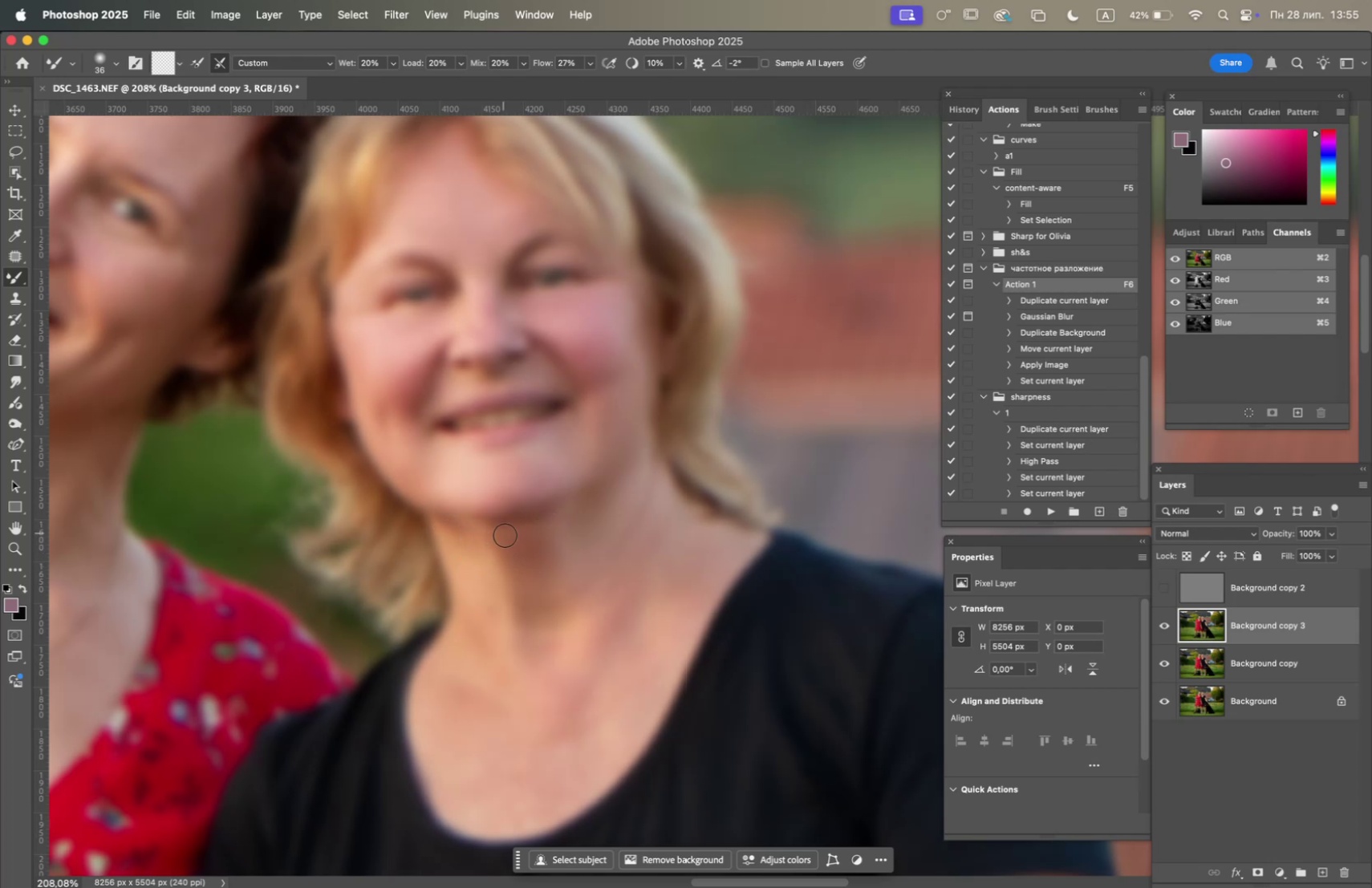 
left_click_drag(start_coordinate=[500, 529], to_coordinate=[473, 526])
 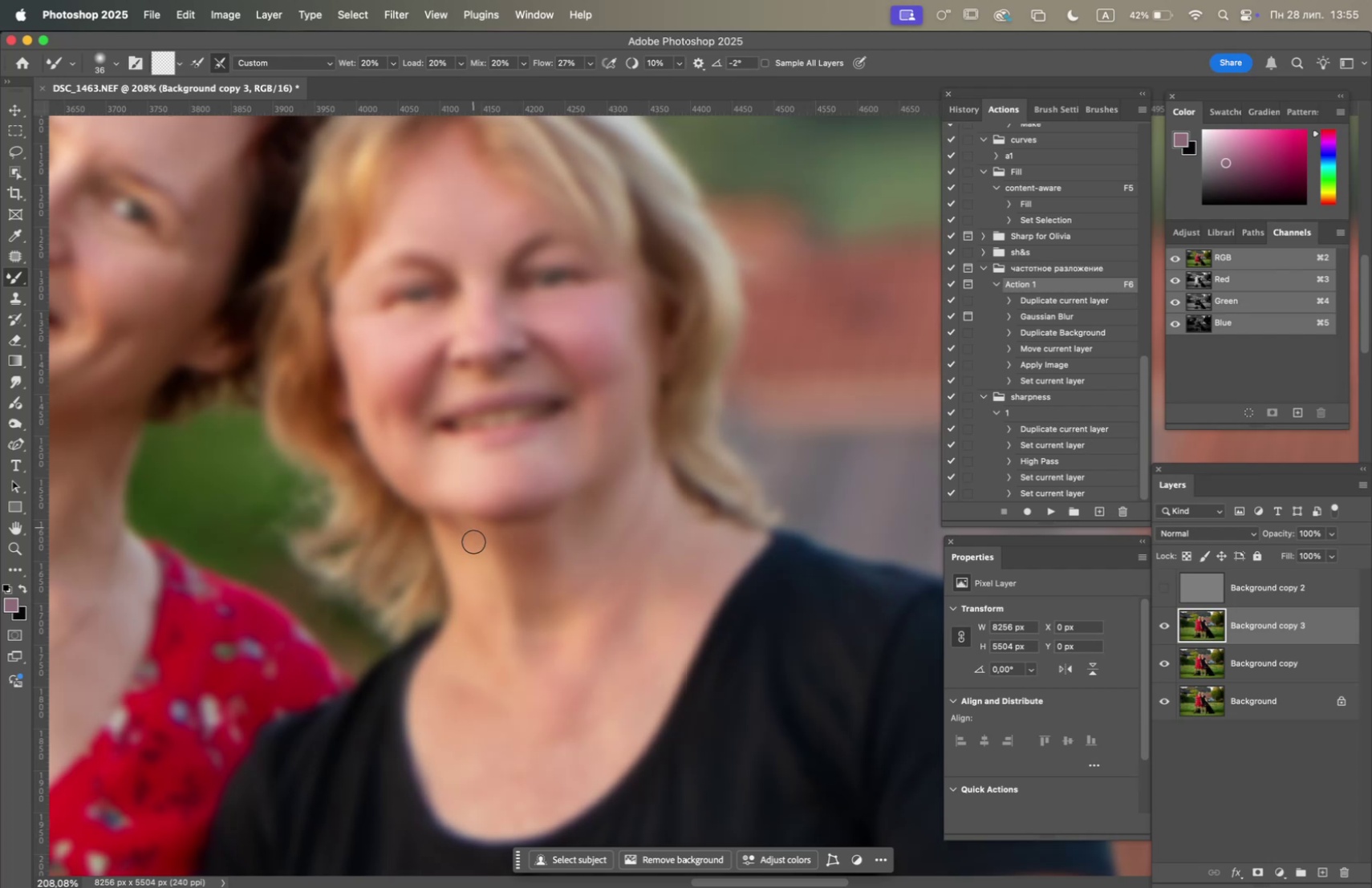 
left_click_drag(start_coordinate=[474, 546], to_coordinate=[483, 521])
 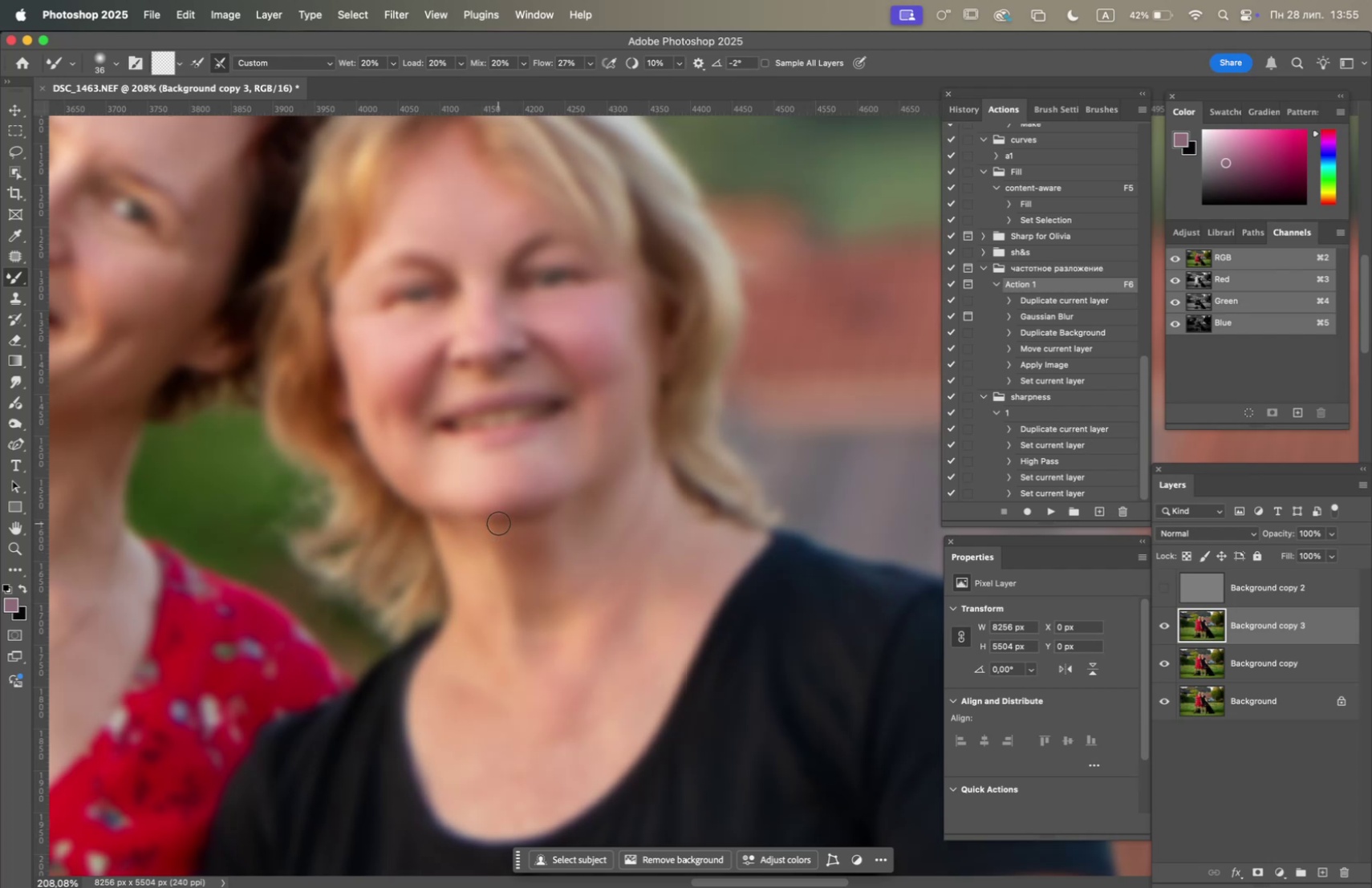 
left_click_drag(start_coordinate=[485, 517], to_coordinate=[462, 521])
 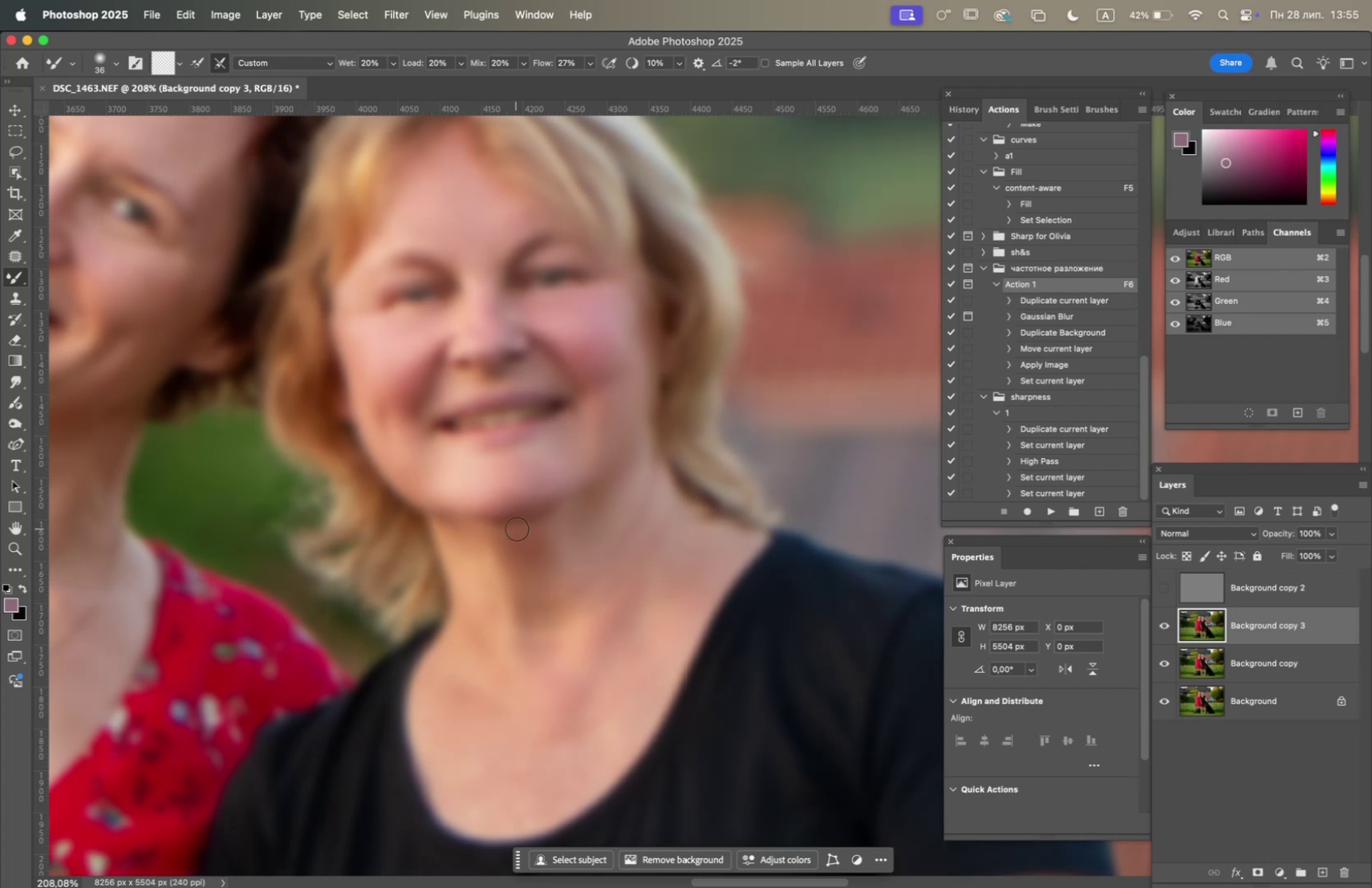 
left_click_drag(start_coordinate=[505, 536], to_coordinate=[547, 522])
 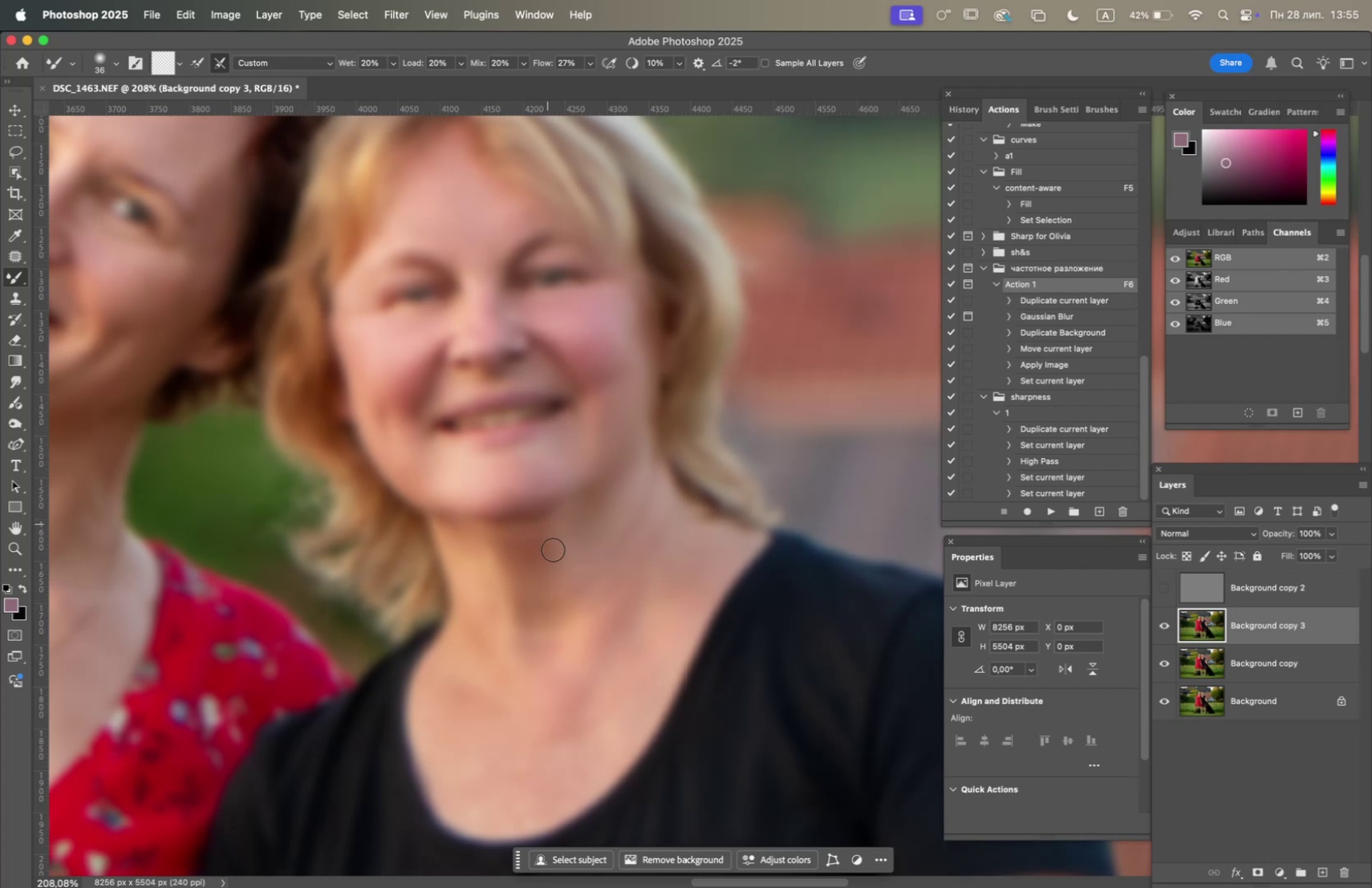 
left_click_drag(start_coordinate=[542, 561], to_coordinate=[513, 531])
 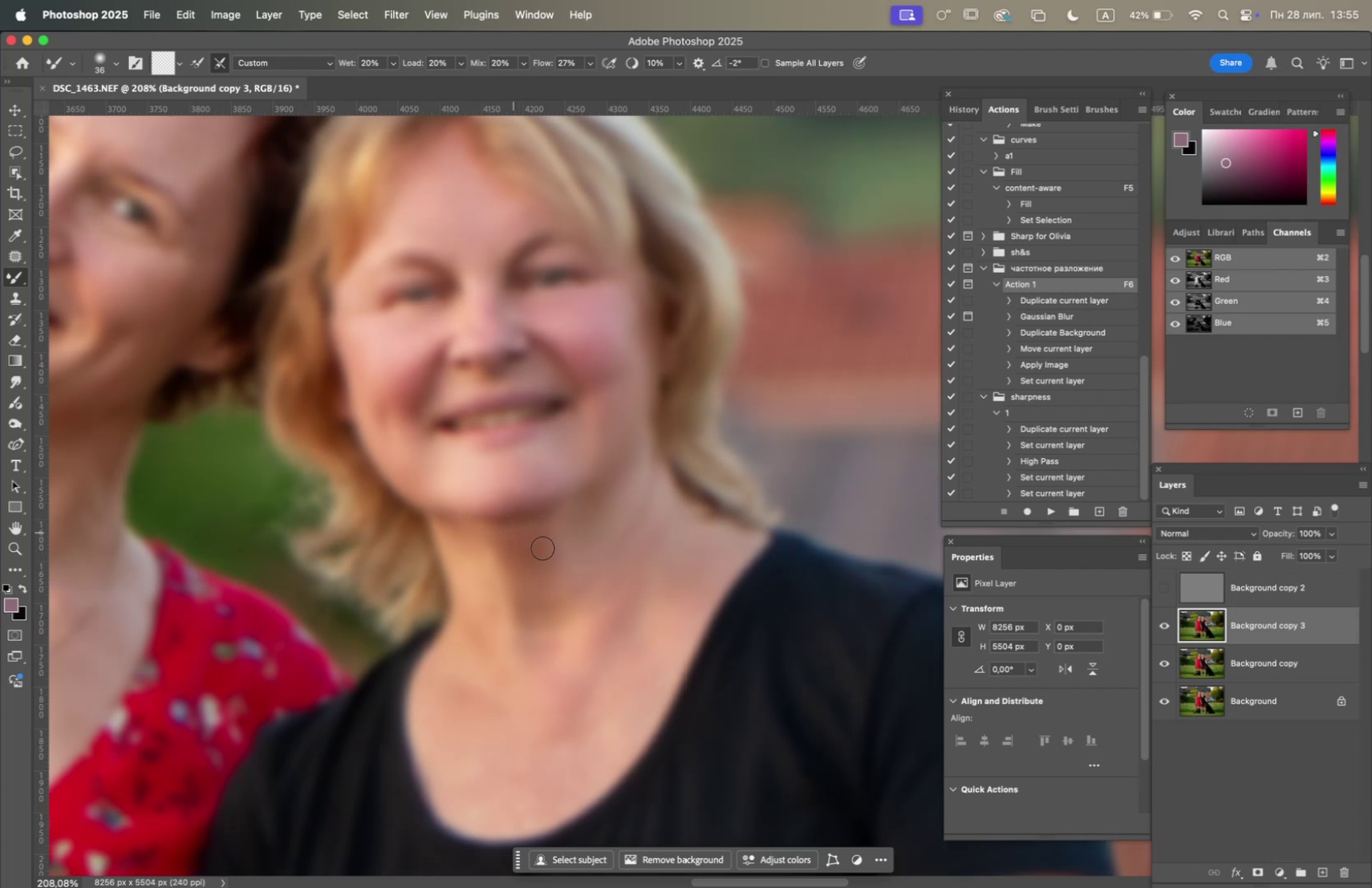 
left_click_drag(start_coordinate=[547, 549], to_coordinate=[567, 574])
 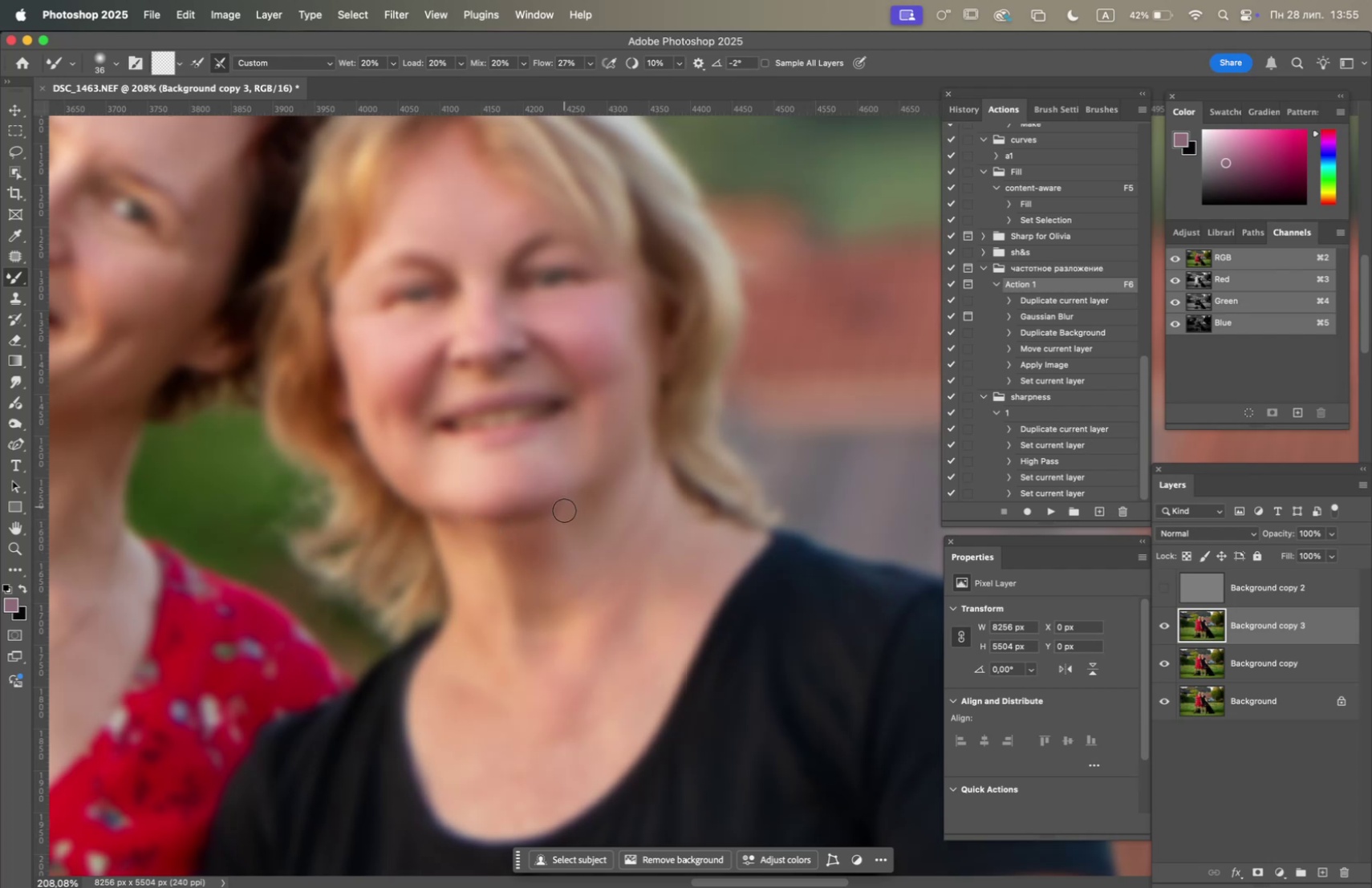 
left_click_drag(start_coordinate=[563, 512], to_coordinate=[569, 525])
 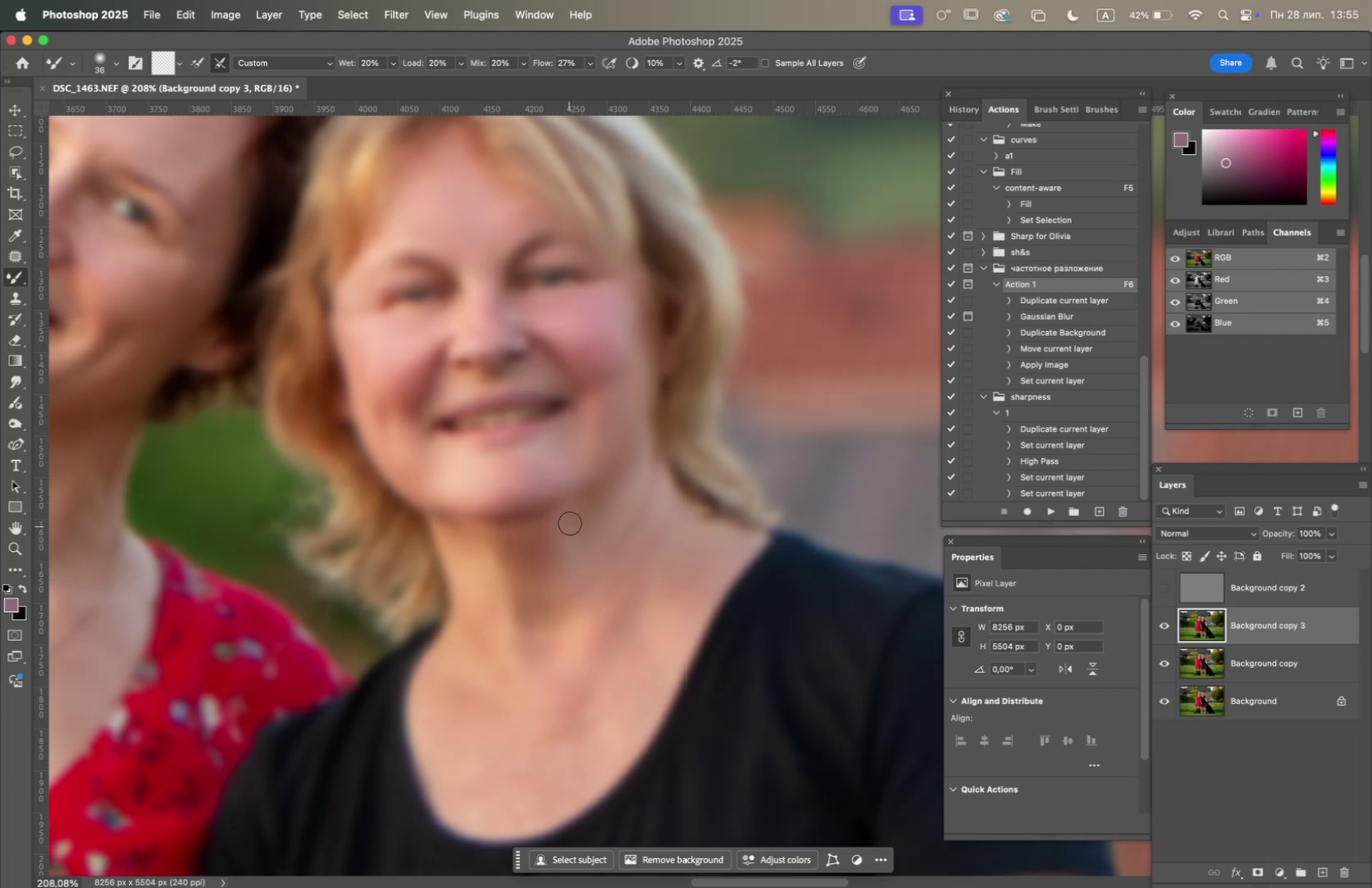 
left_click_drag(start_coordinate=[570, 522], to_coordinate=[578, 538])
 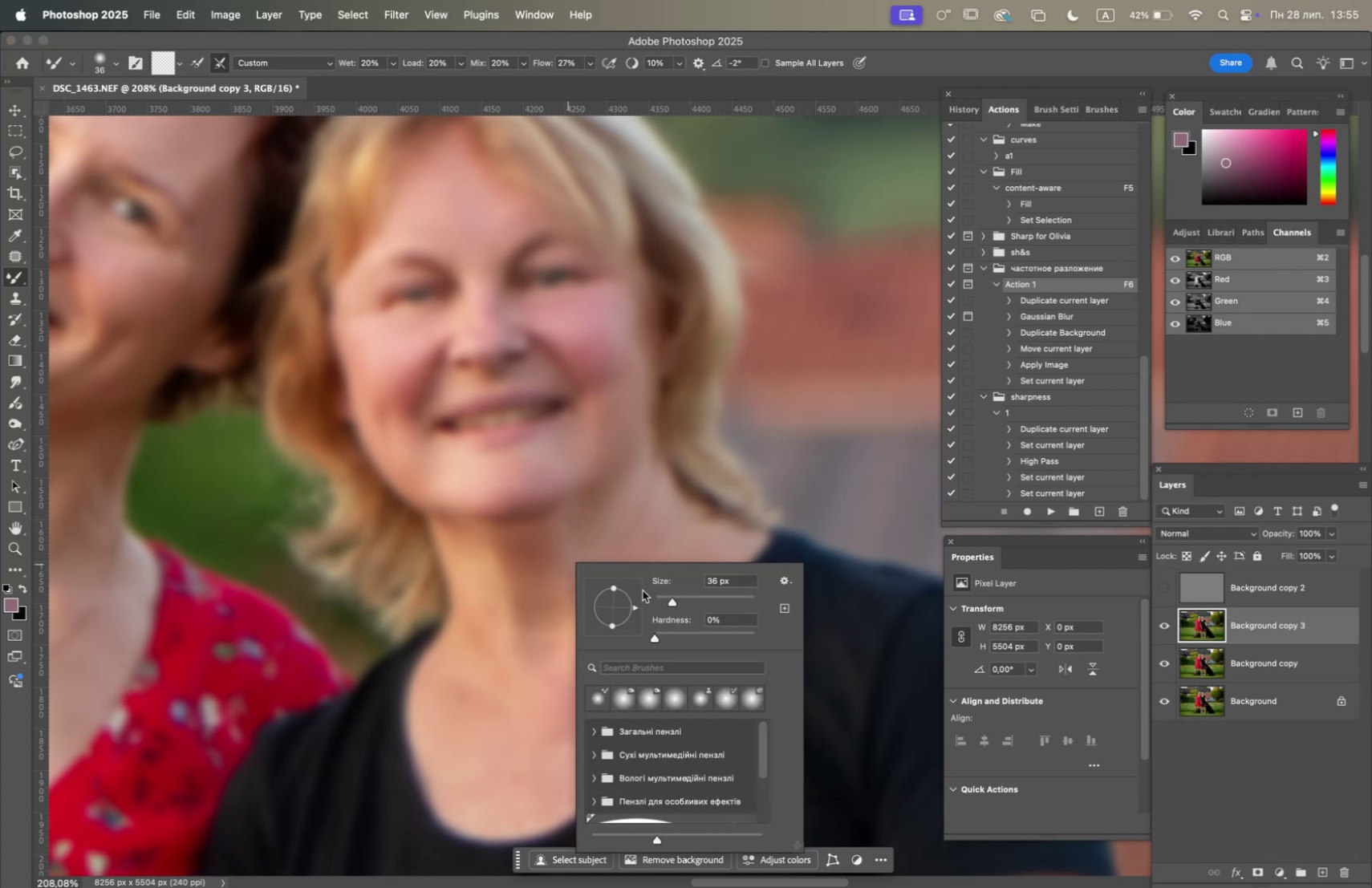 
left_click([692, 599])
 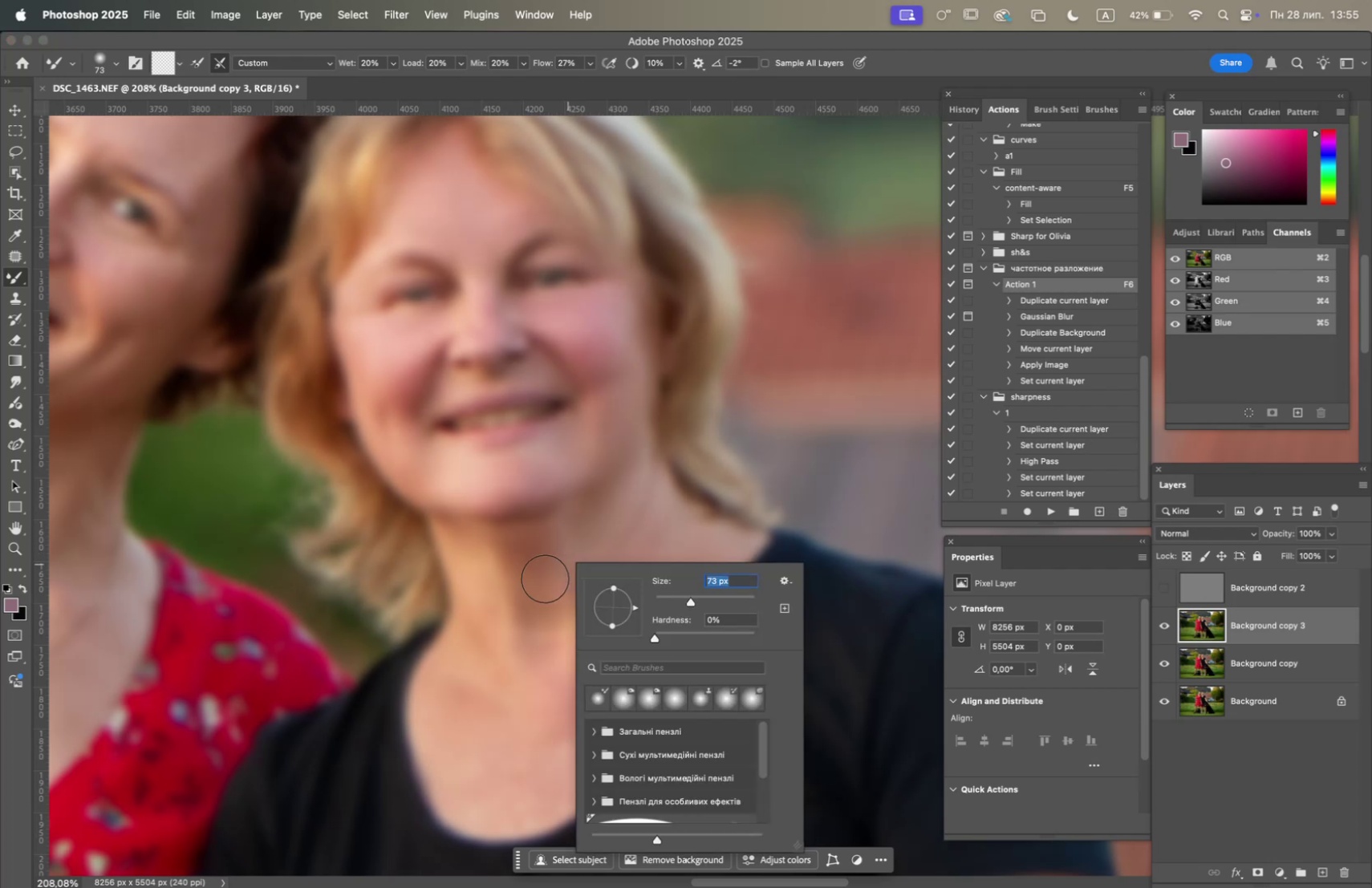 
left_click_drag(start_coordinate=[531, 586], to_coordinate=[500, 608])
 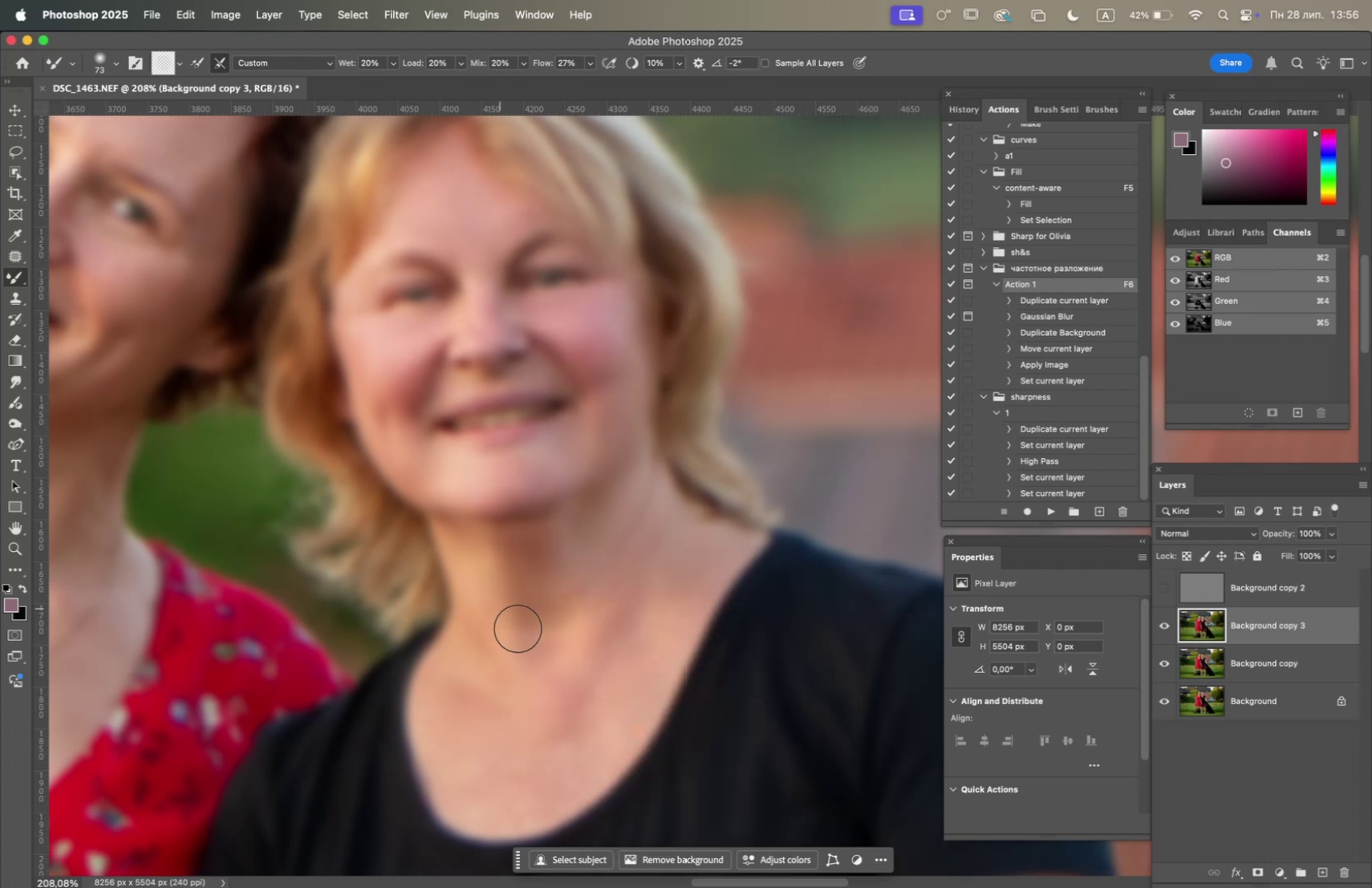 
left_click_drag(start_coordinate=[525, 627], to_coordinate=[509, 588])
 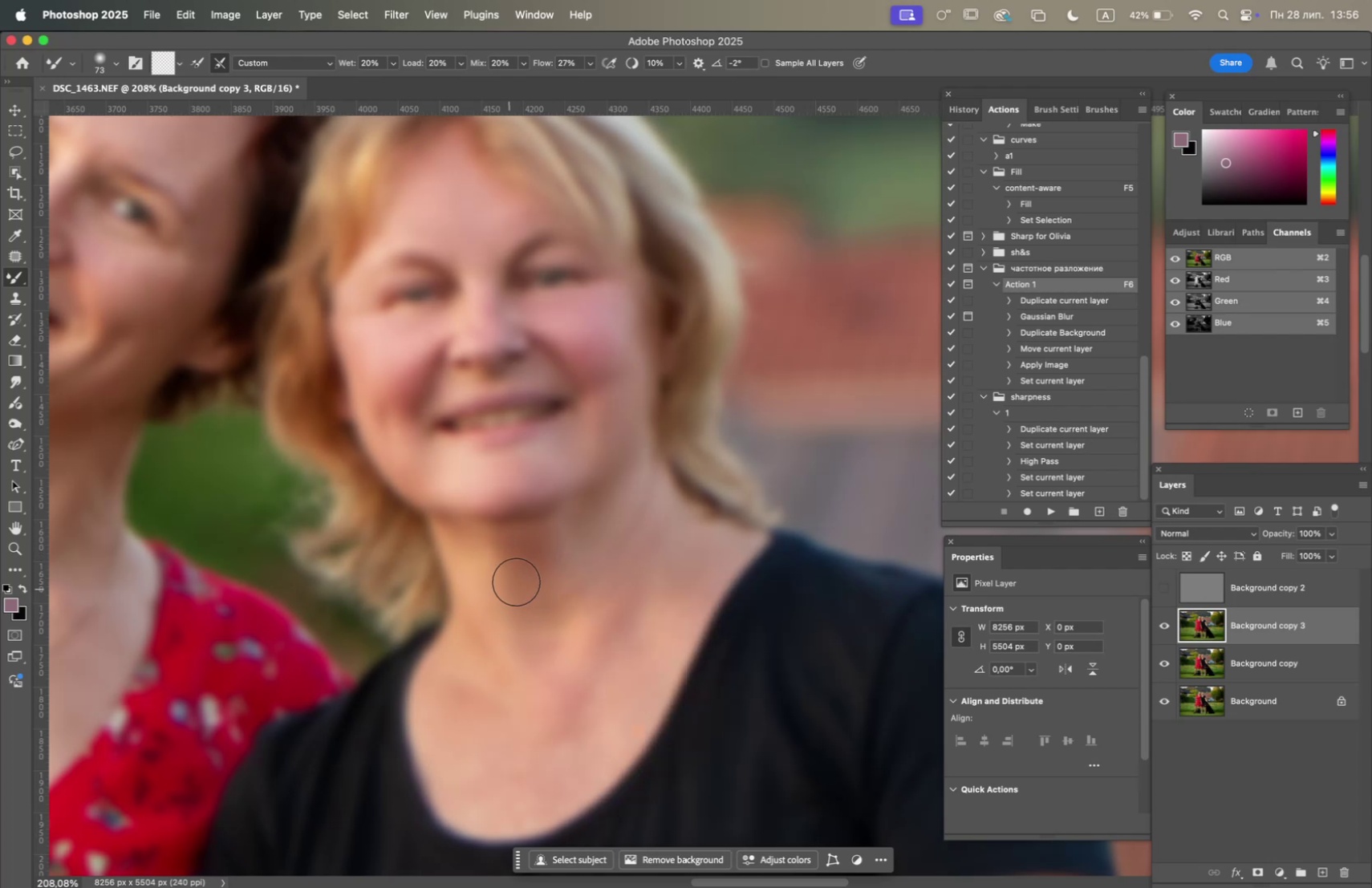 
left_click_drag(start_coordinate=[519, 572], to_coordinate=[497, 549])
 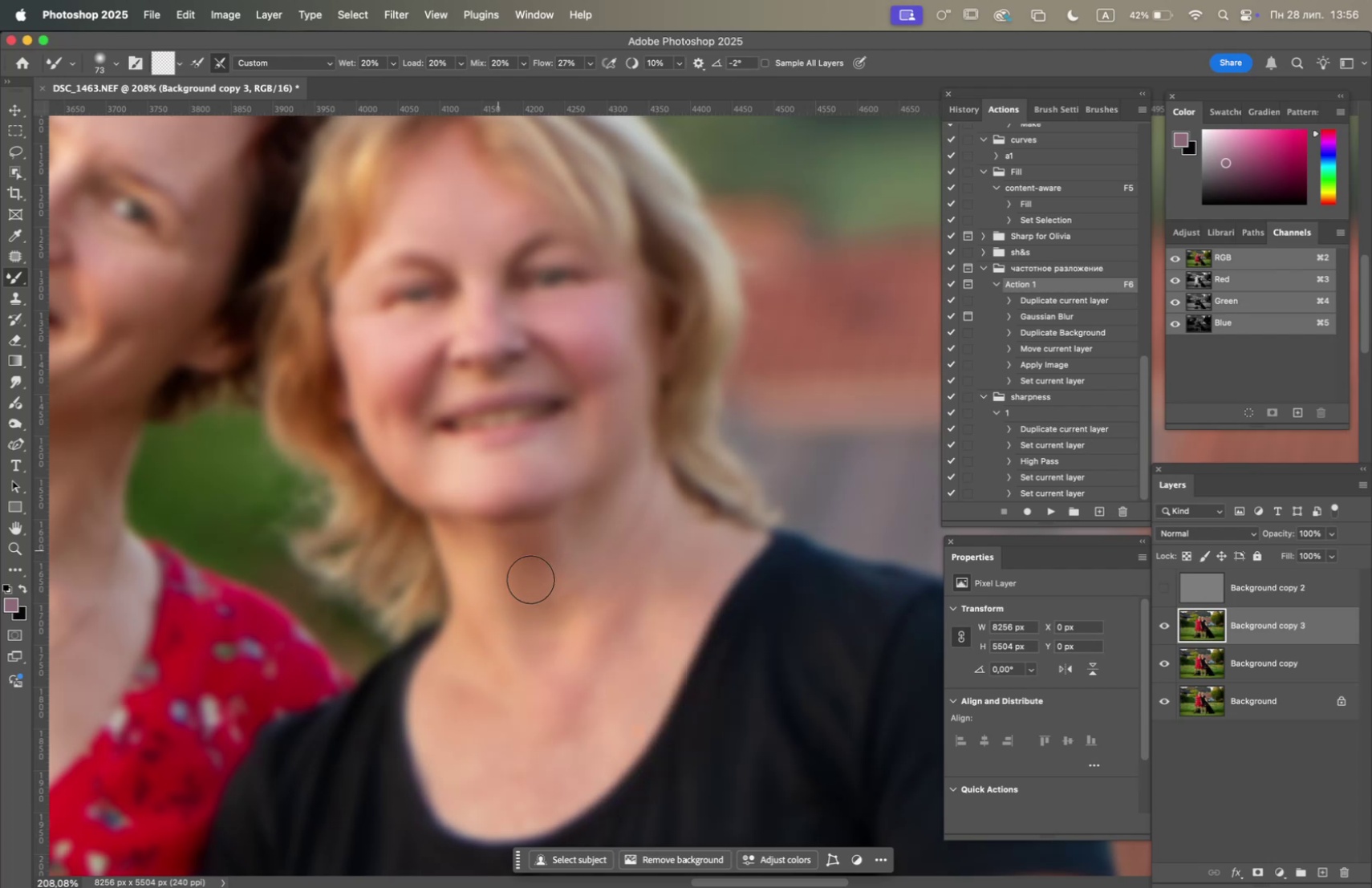 
left_click_drag(start_coordinate=[534, 581], to_coordinate=[566, 530])
 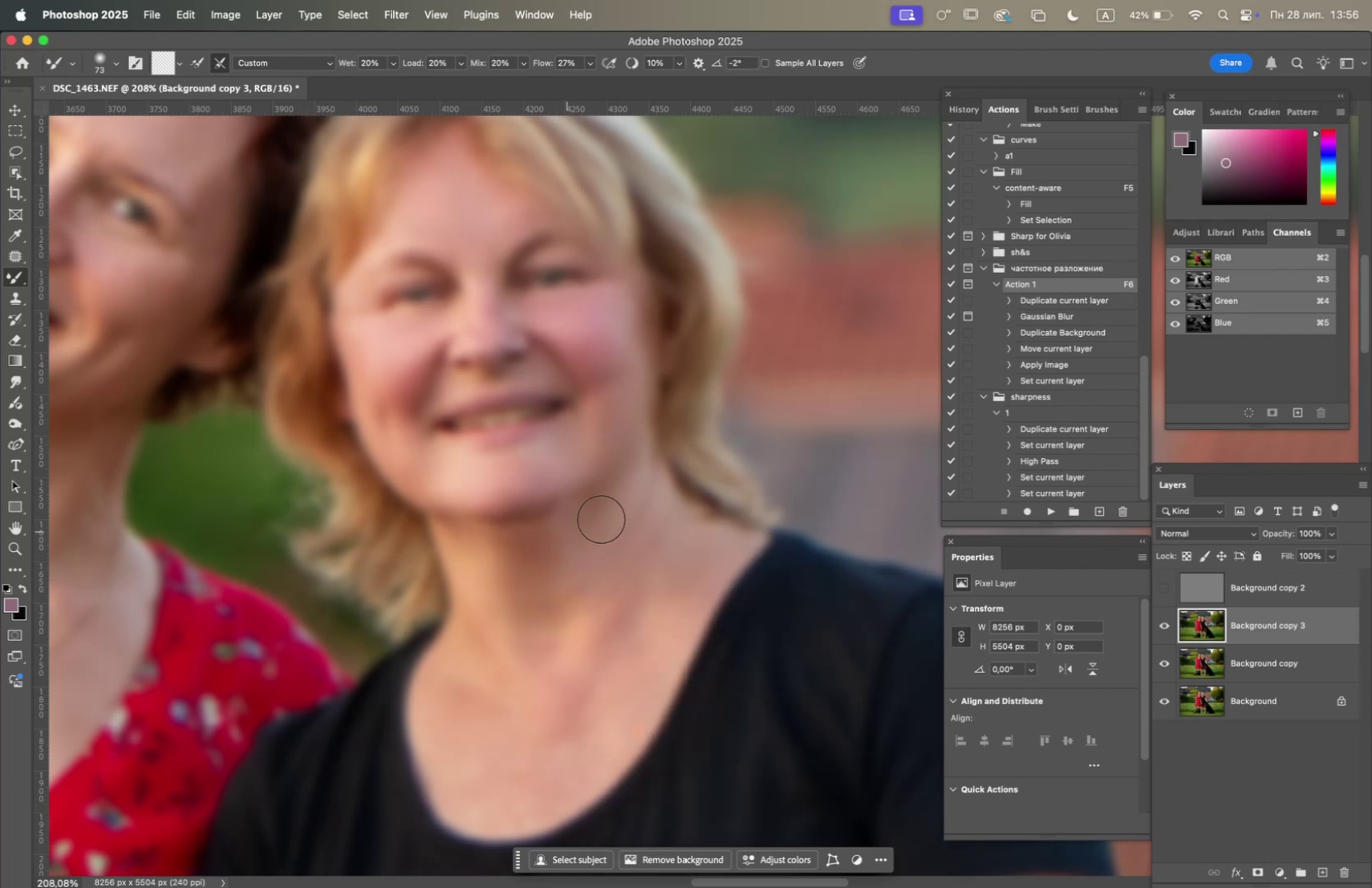 
left_click_drag(start_coordinate=[602, 505], to_coordinate=[562, 530])
 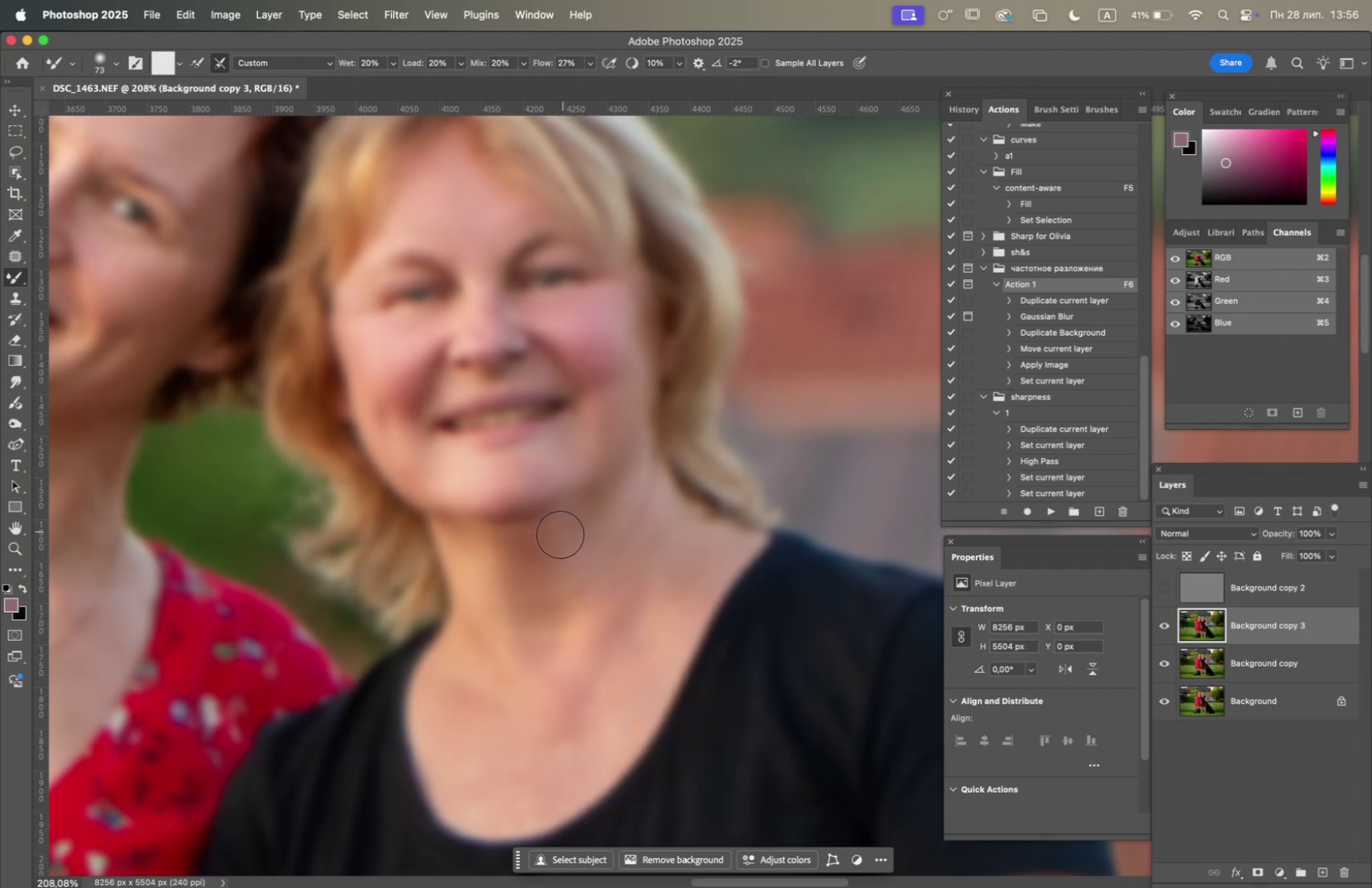 
left_click_drag(start_coordinate=[552, 535], to_coordinate=[500, 540])
 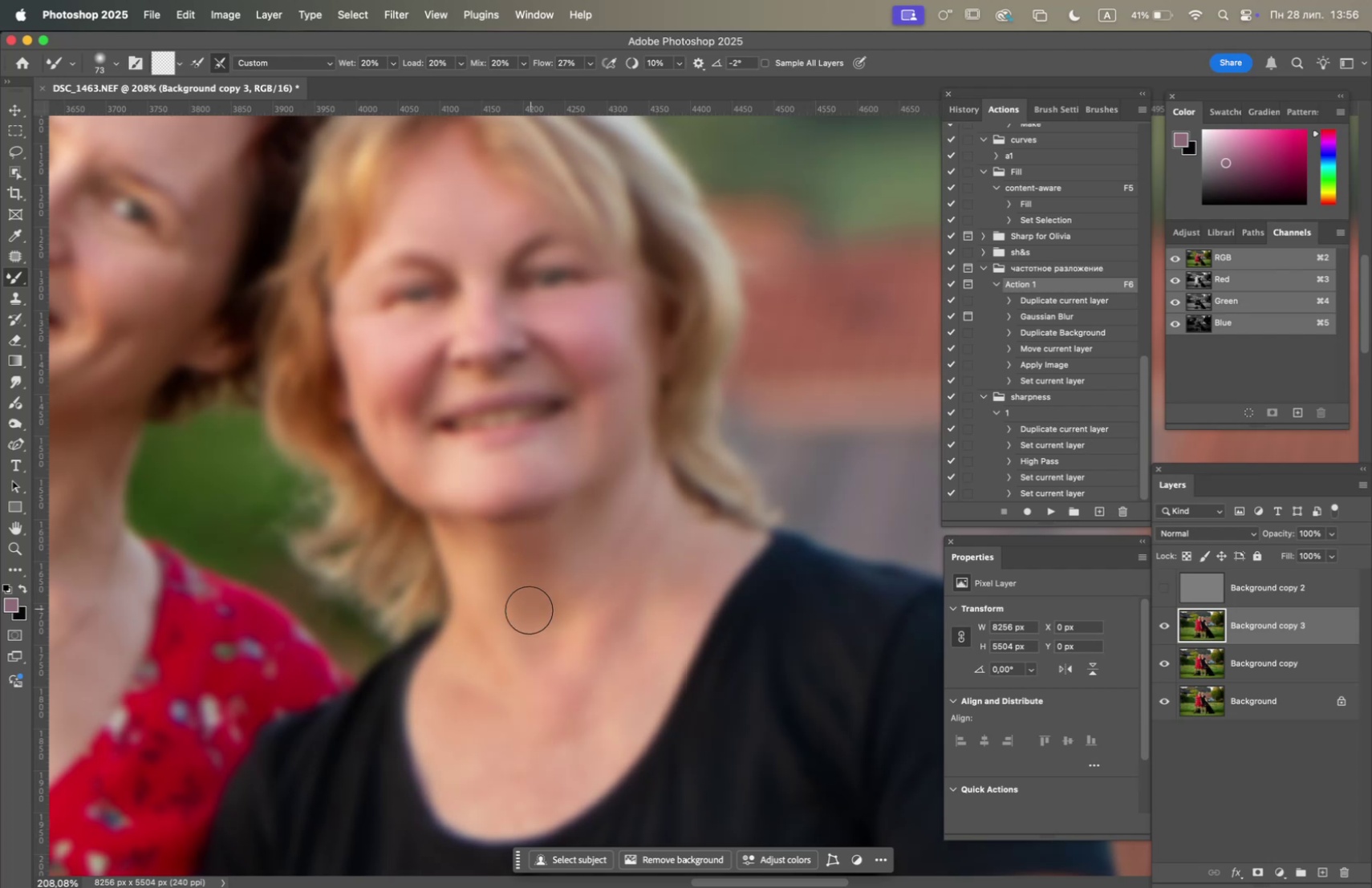 
left_click_drag(start_coordinate=[518, 597], to_coordinate=[485, 552])
 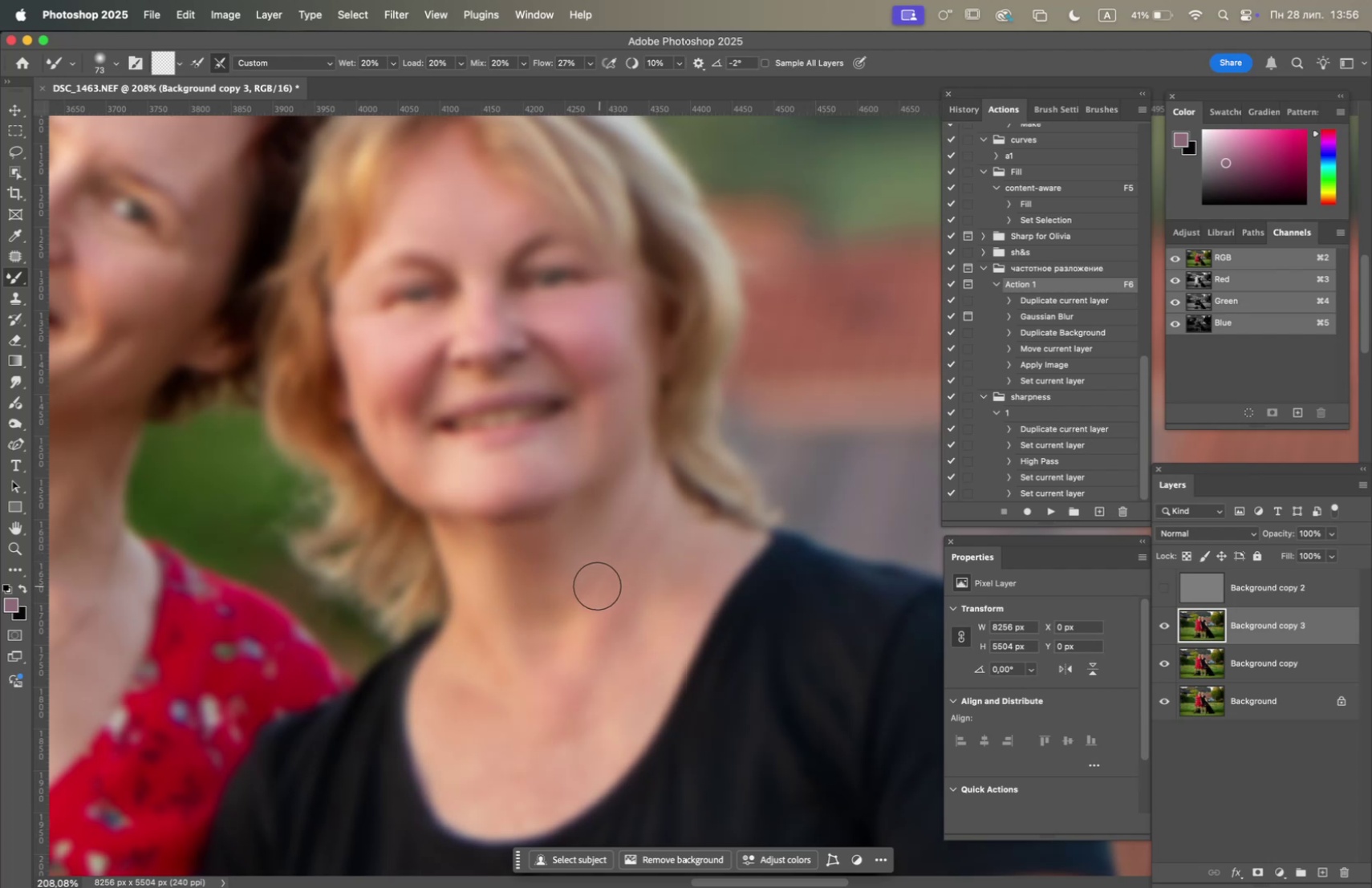 
right_click([527, 590])
 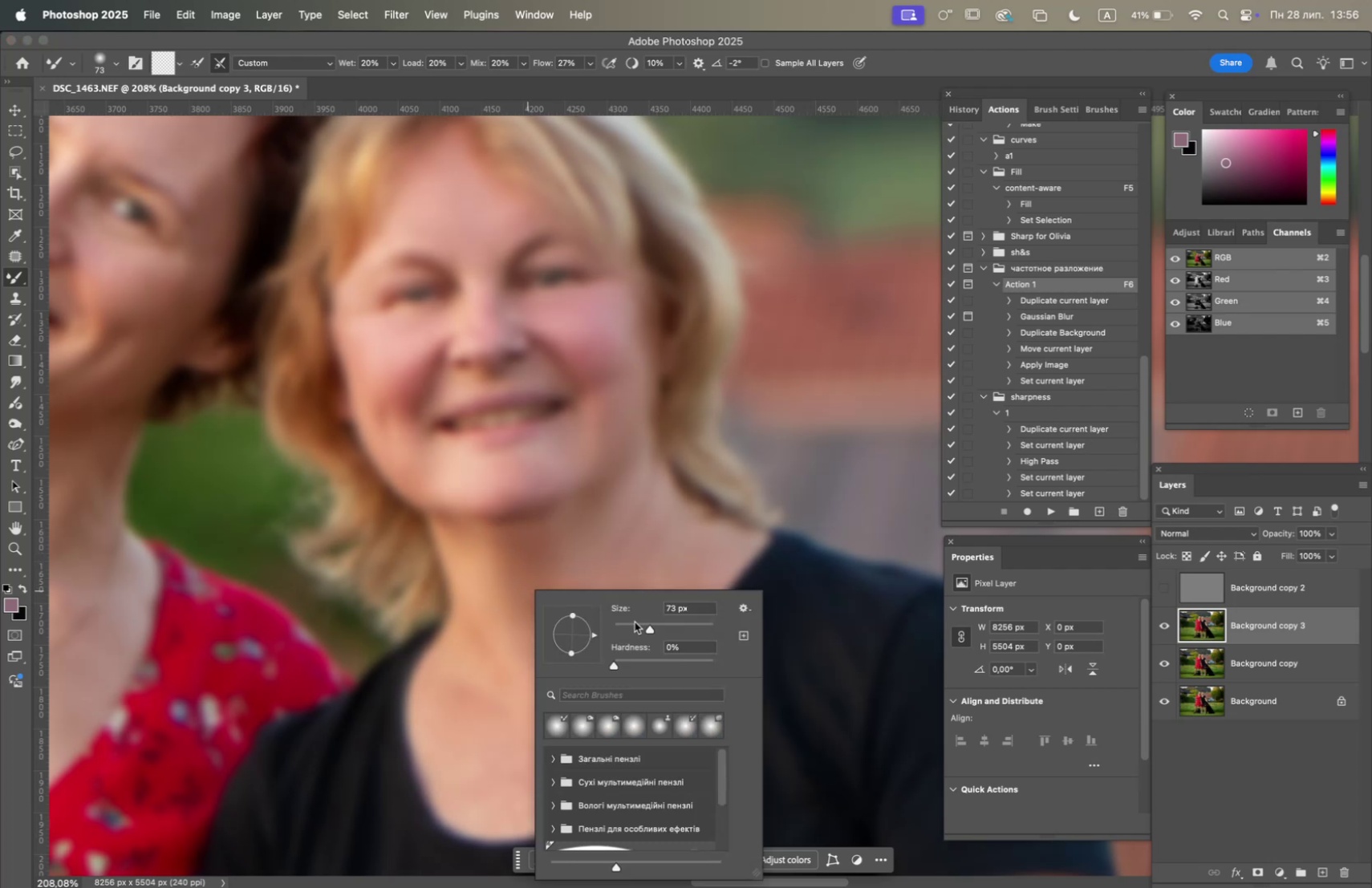 
left_click([632, 626])
 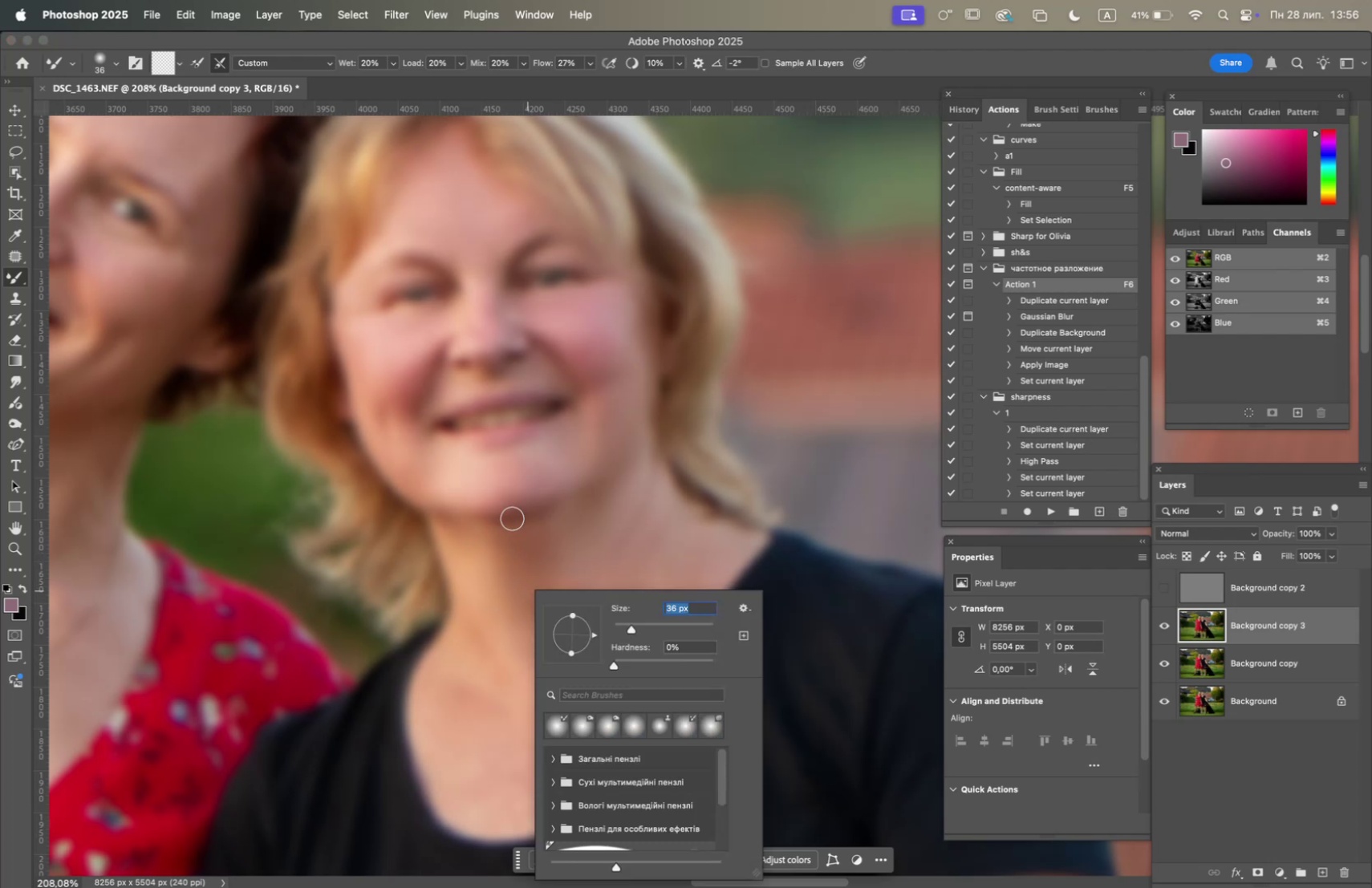 
left_click_drag(start_coordinate=[505, 521], to_coordinate=[469, 513])
 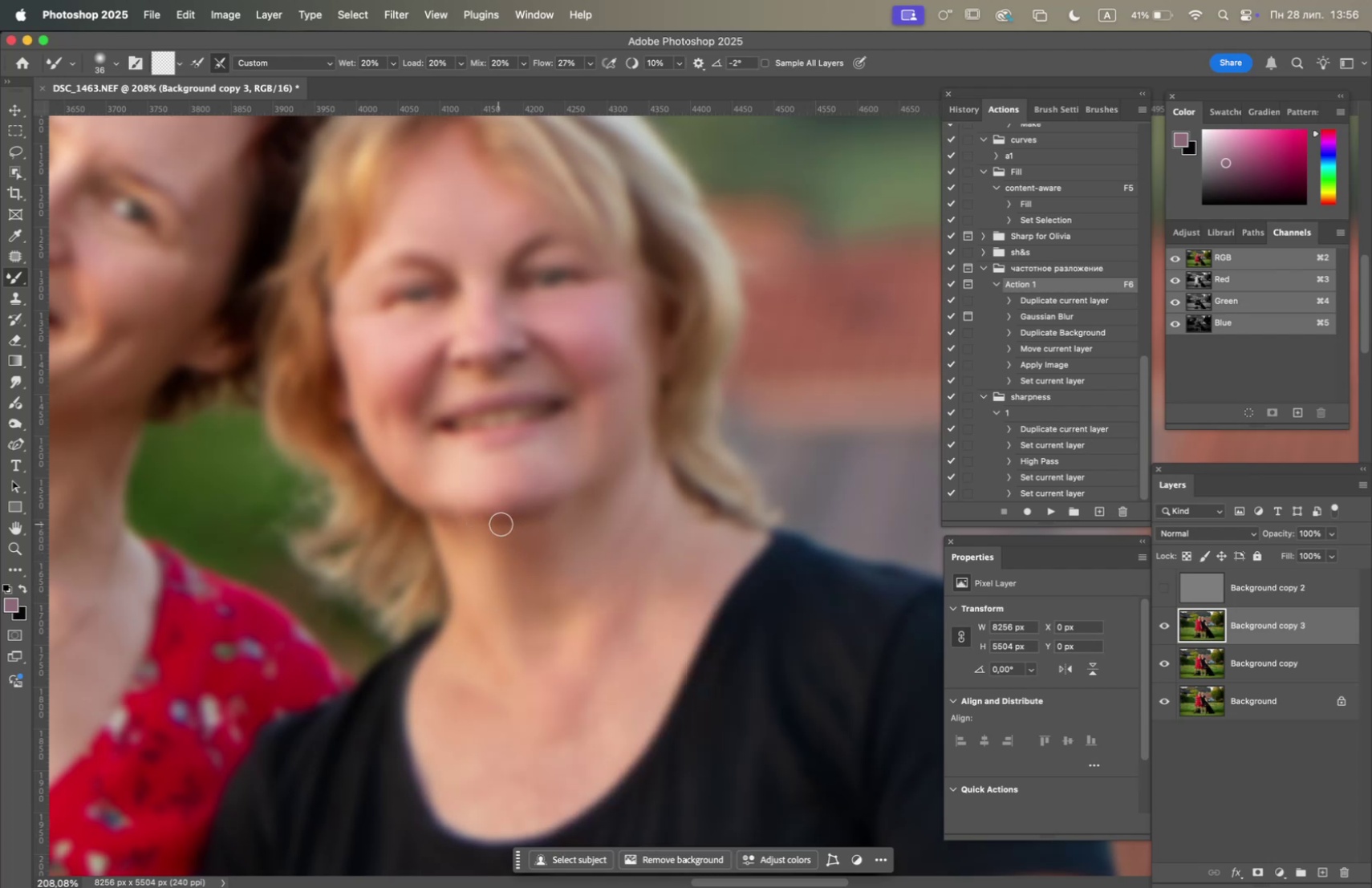 
left_click_drag(start_coordinate=[501, 522], to_coordinate=[461, 527])
 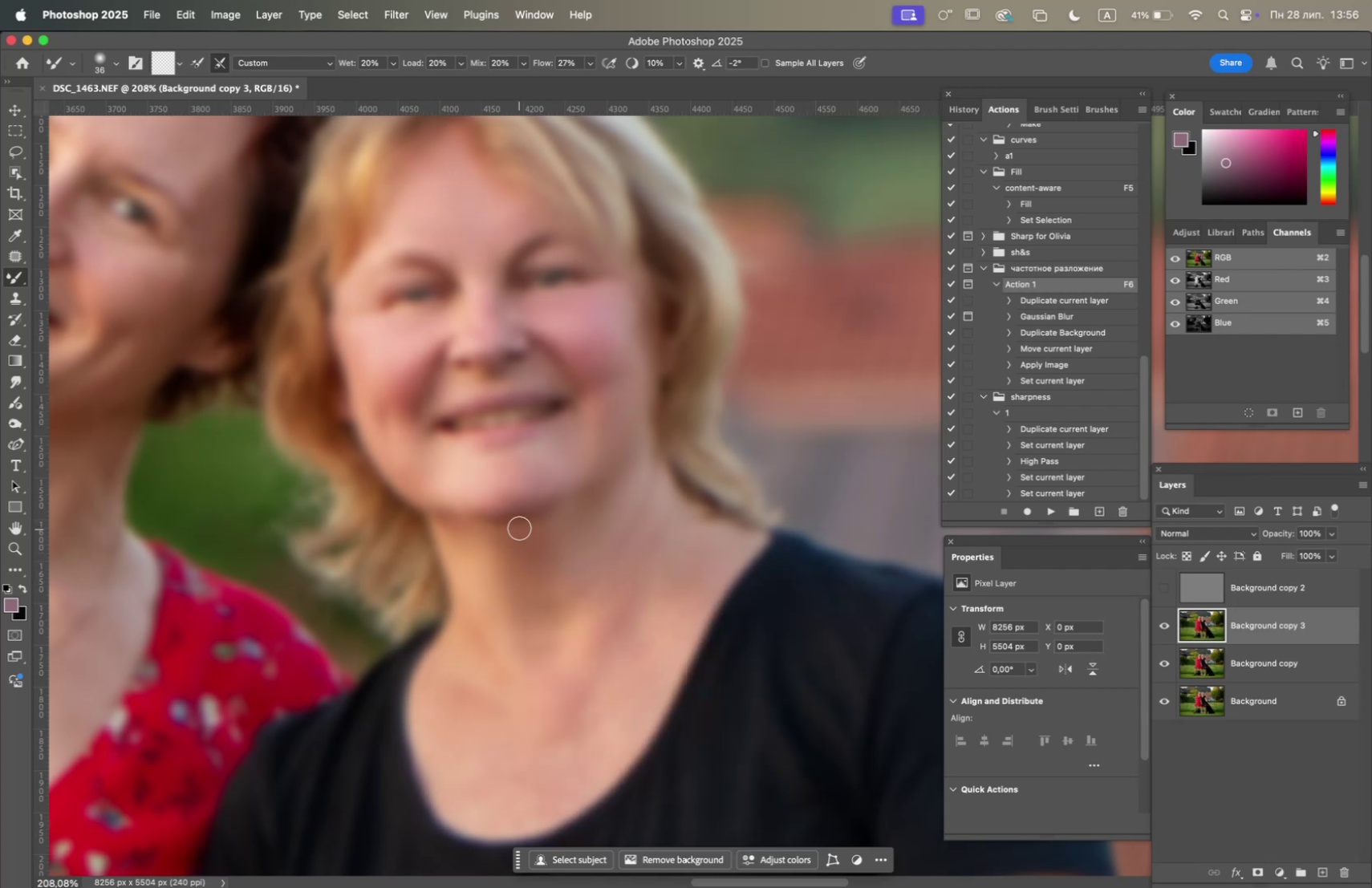 
left_click_drag(start_coordinate=[515, 525], to_coordinate=[453, 517])
 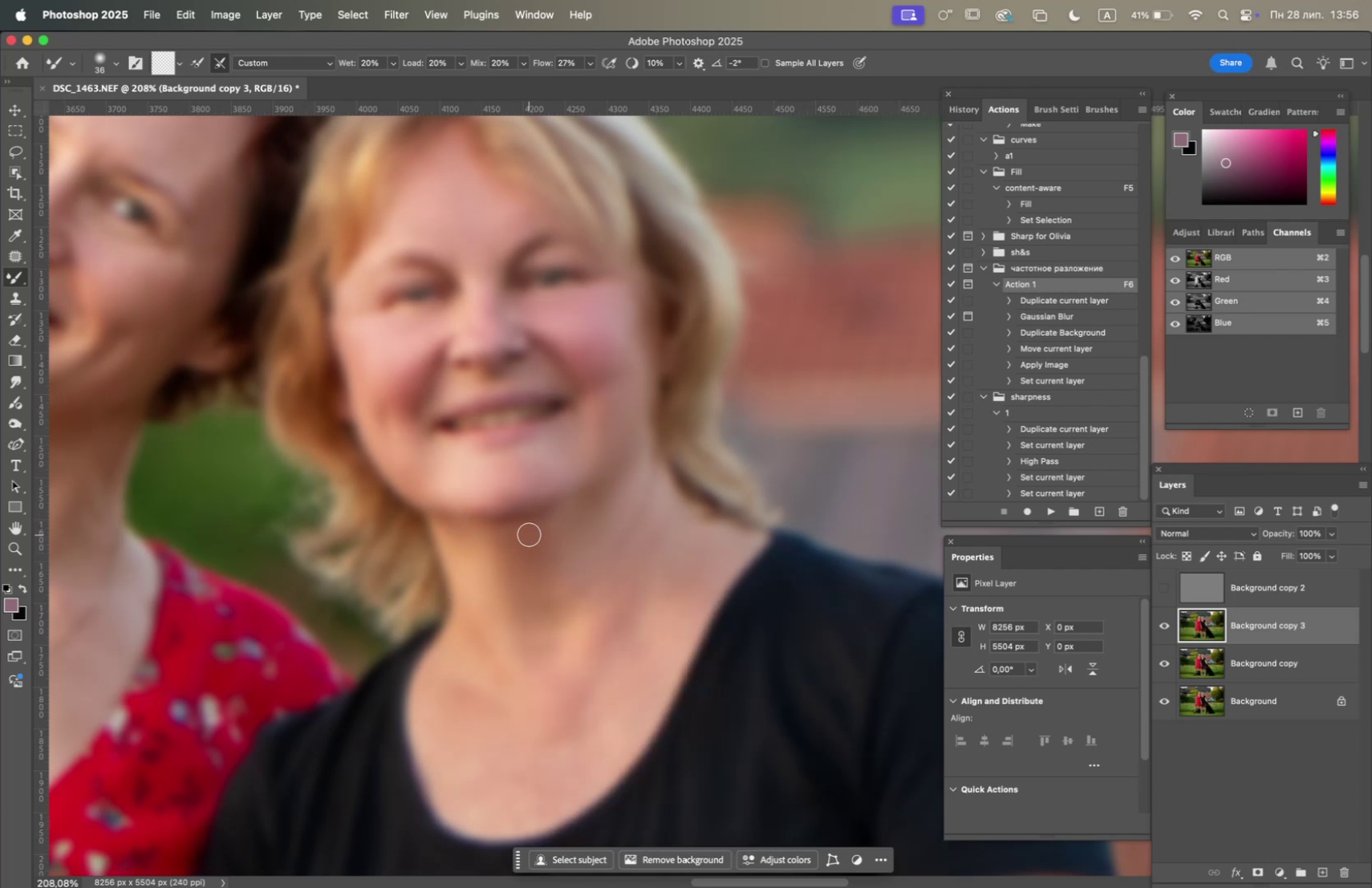 
left_click_drag(start_coordinate=[525, 529], to_coordinate=[580, 491])
 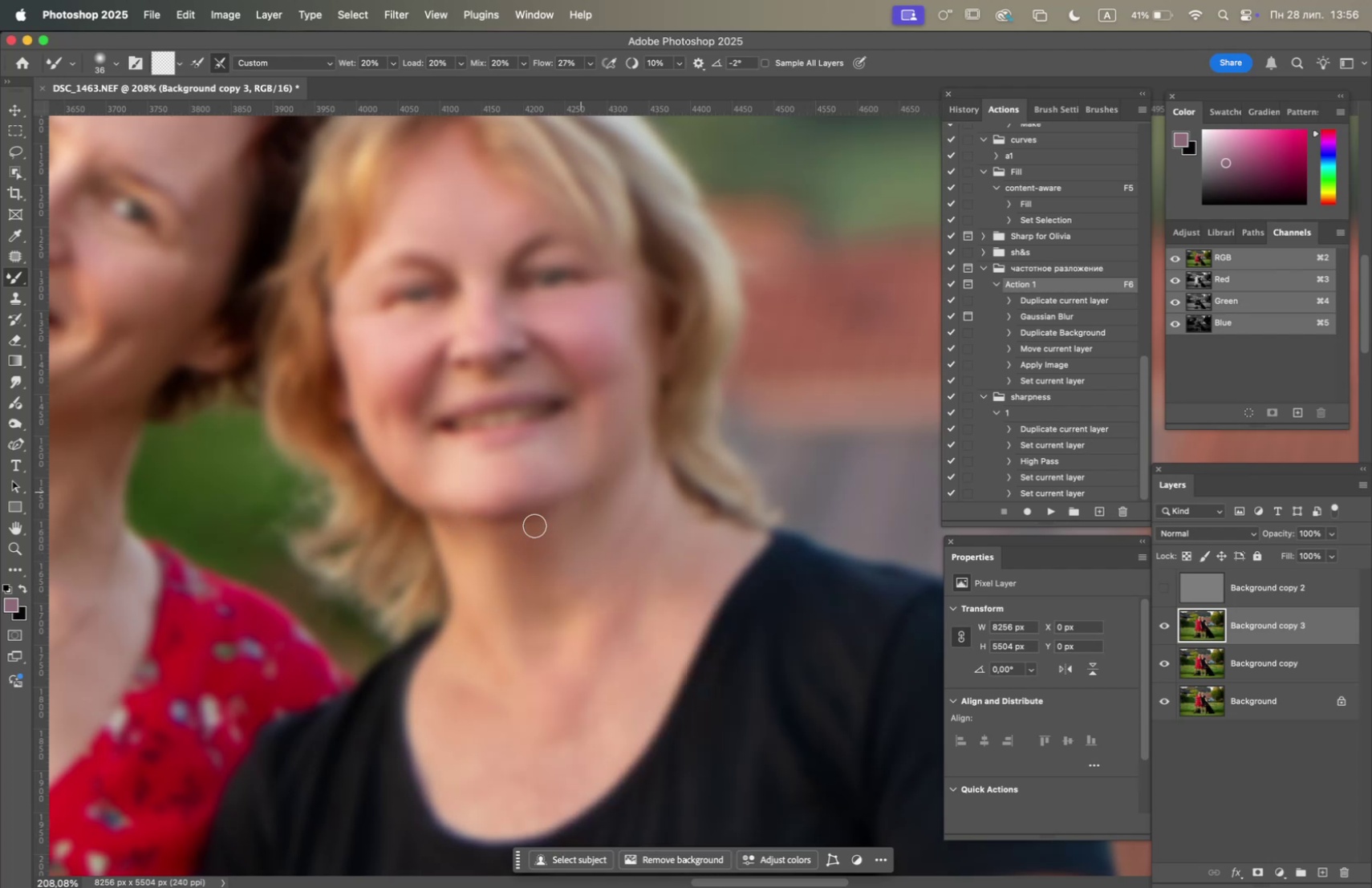 
left_click_drag(start_coordinate=[534, 525], to_coordinate=[578, 496])
 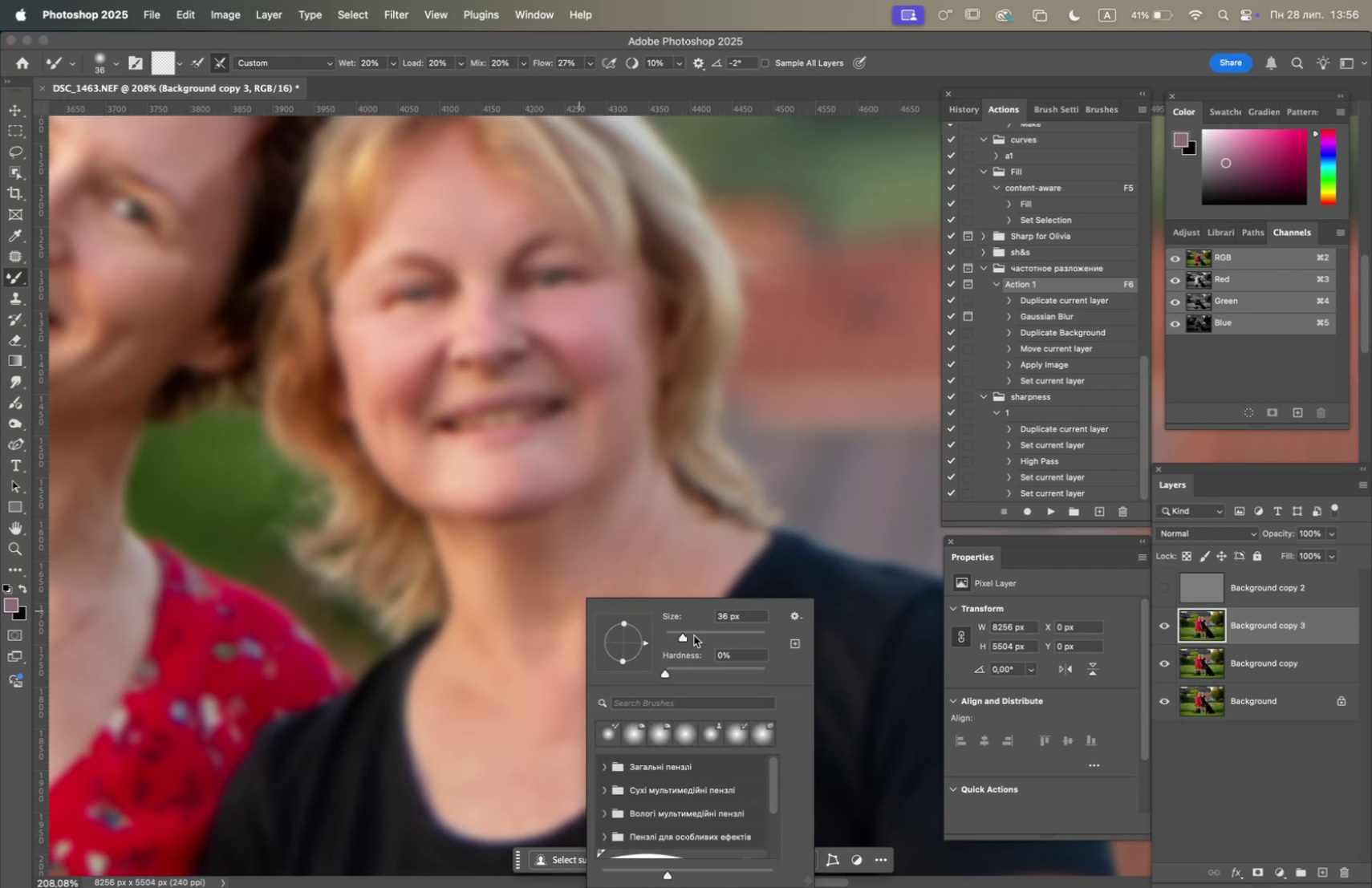 
left_click_drag(start_coordinate=[556, 553], to_coordinate=[569, 583])
 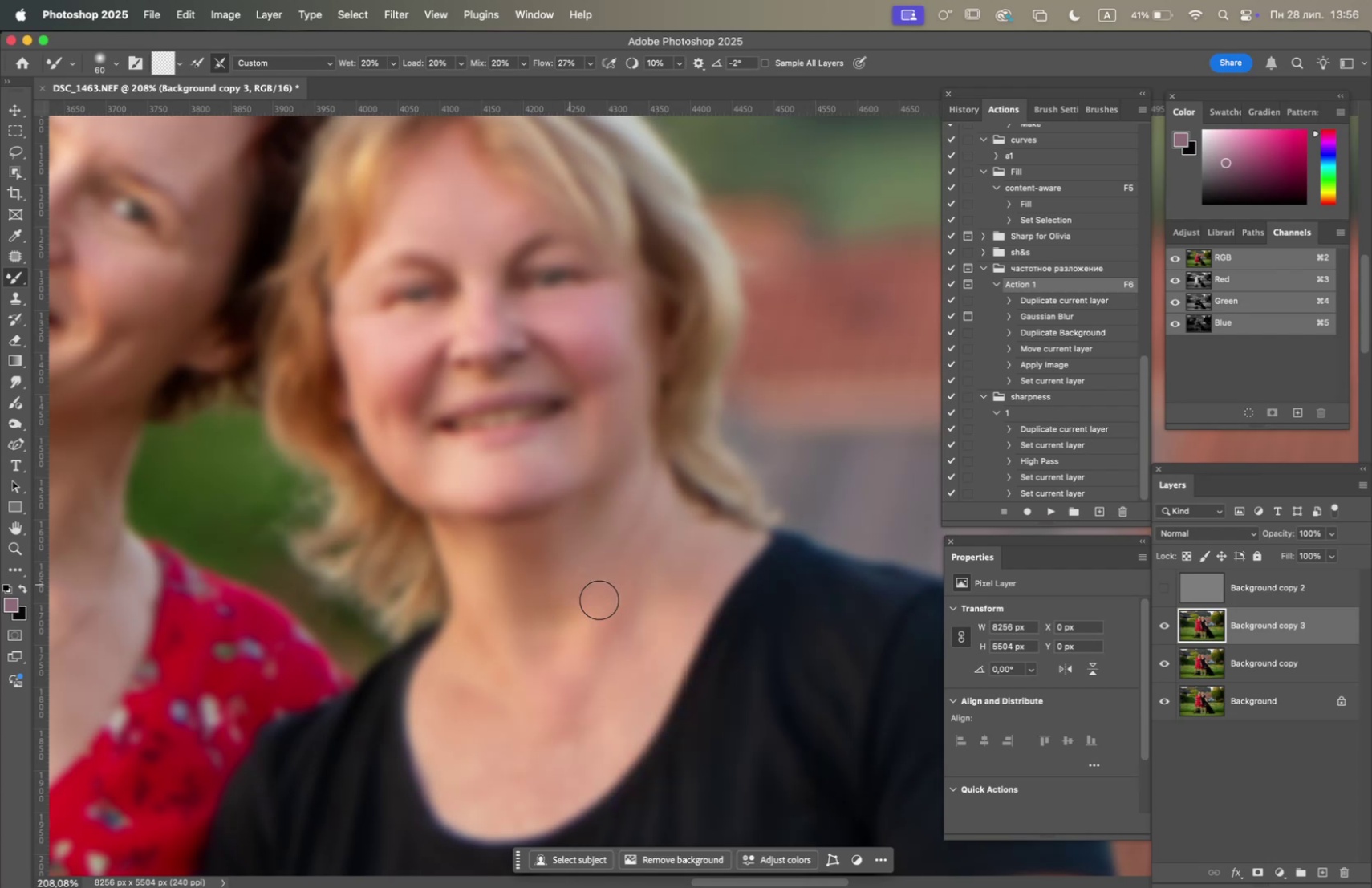 
left_click_drag(start_coordinate=[601, 586], to_coordinate=[606, 553])
 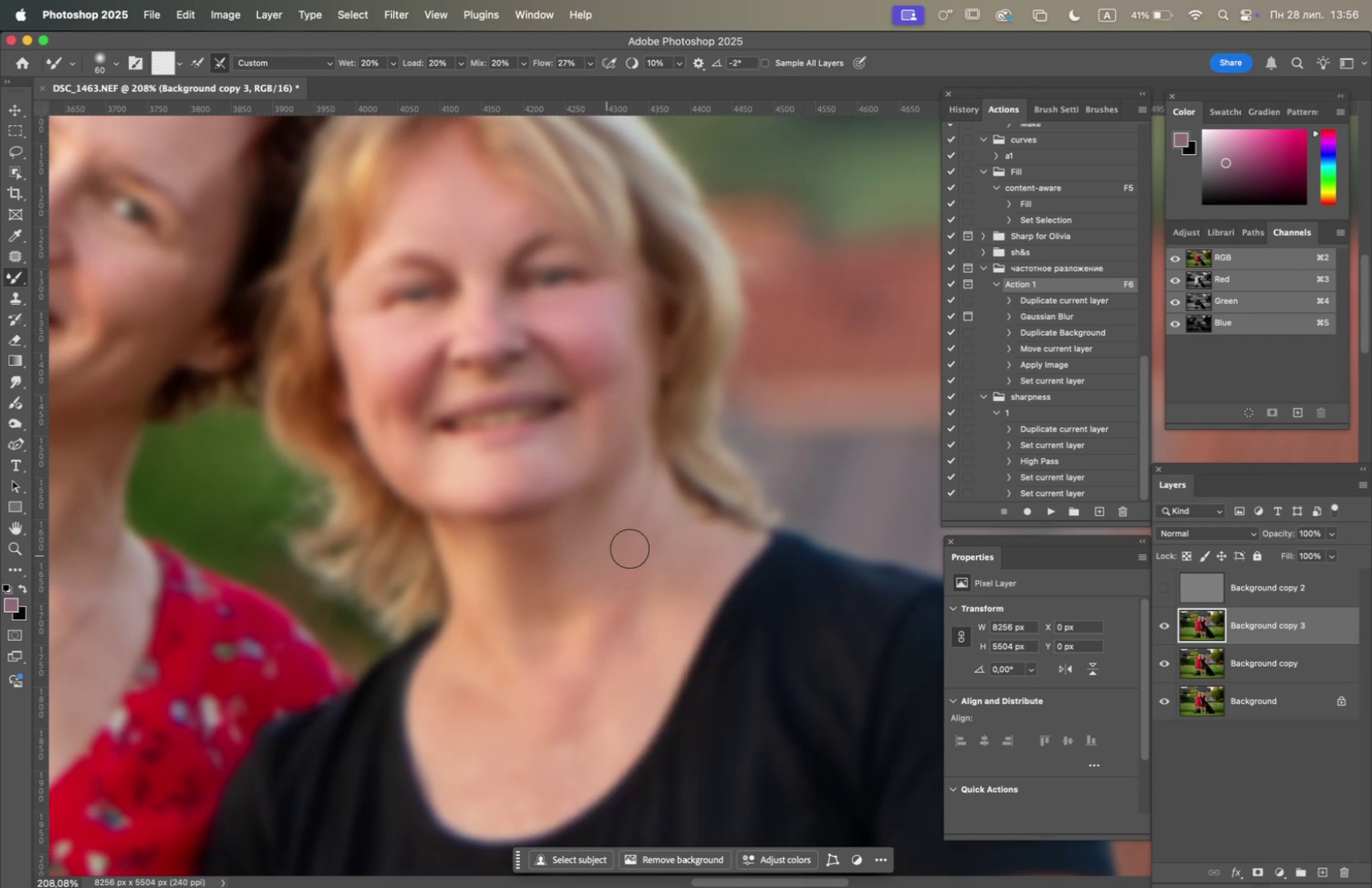 
left_click_drag(start_coordinate=[627, 529], to_coordinate=[632, 530])
 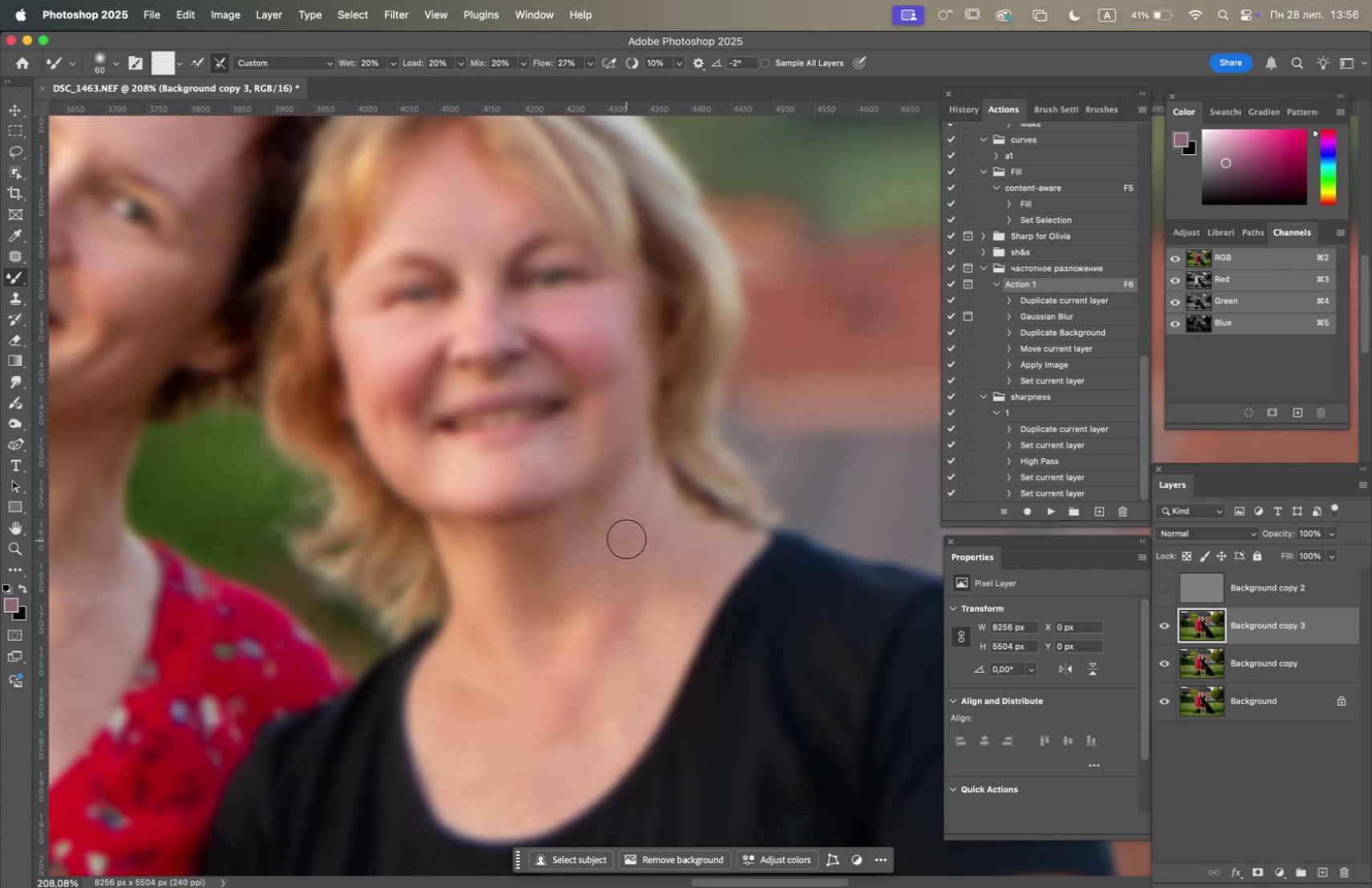 
left_click_drag(start_coordinate=[636, 523], to_coordinate=[636, 517])
 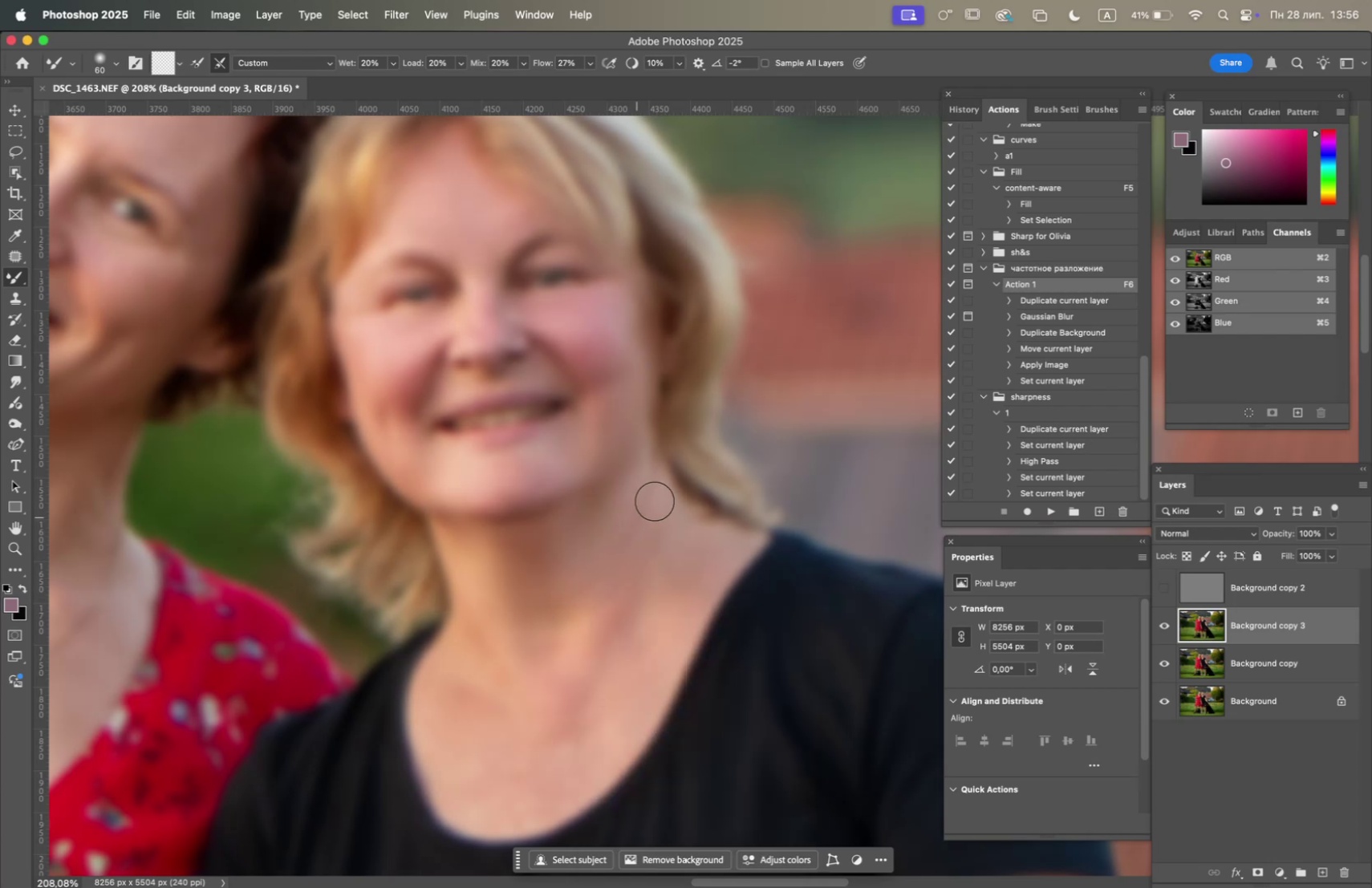 
left_click_drag(start_coordinate=[654, 489], to_coordinate=[623, 537])
 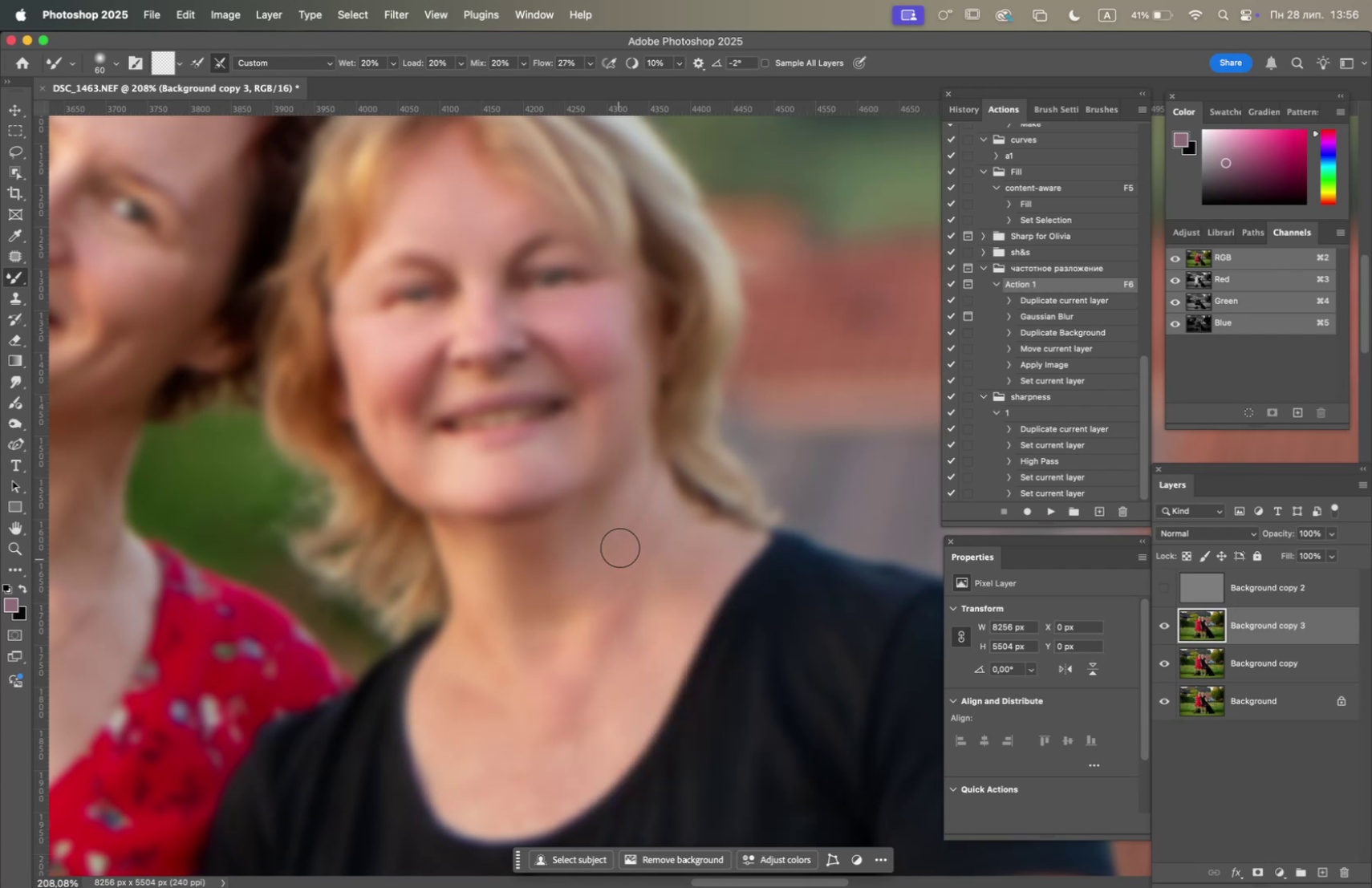 
left_click_drag(start_coordinate=[627, 512], to_coordinate=[609, 549])
 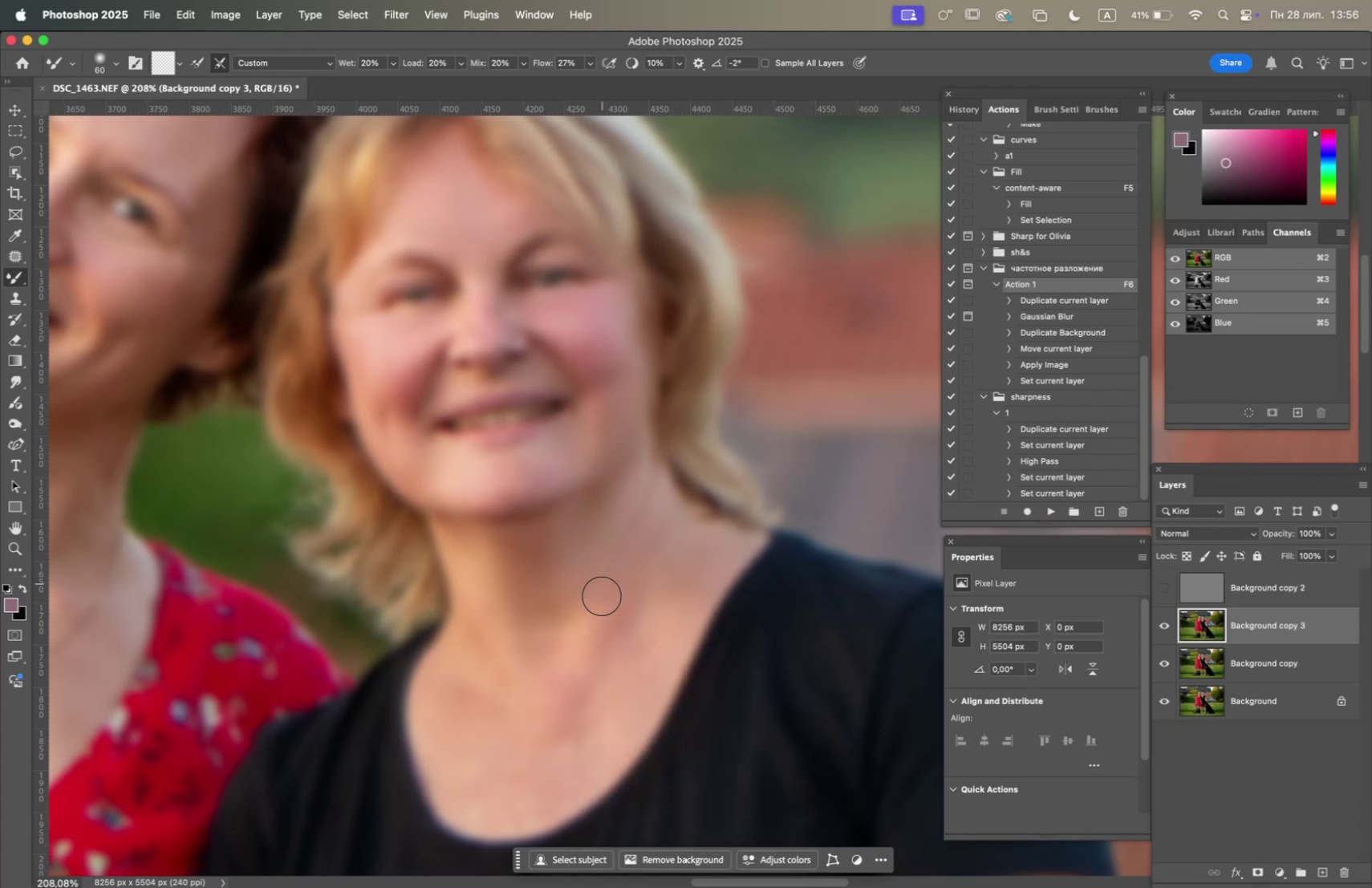 
left_click_drag(start_coordinate=[600, 607], to_coordinate=[591, 644])
 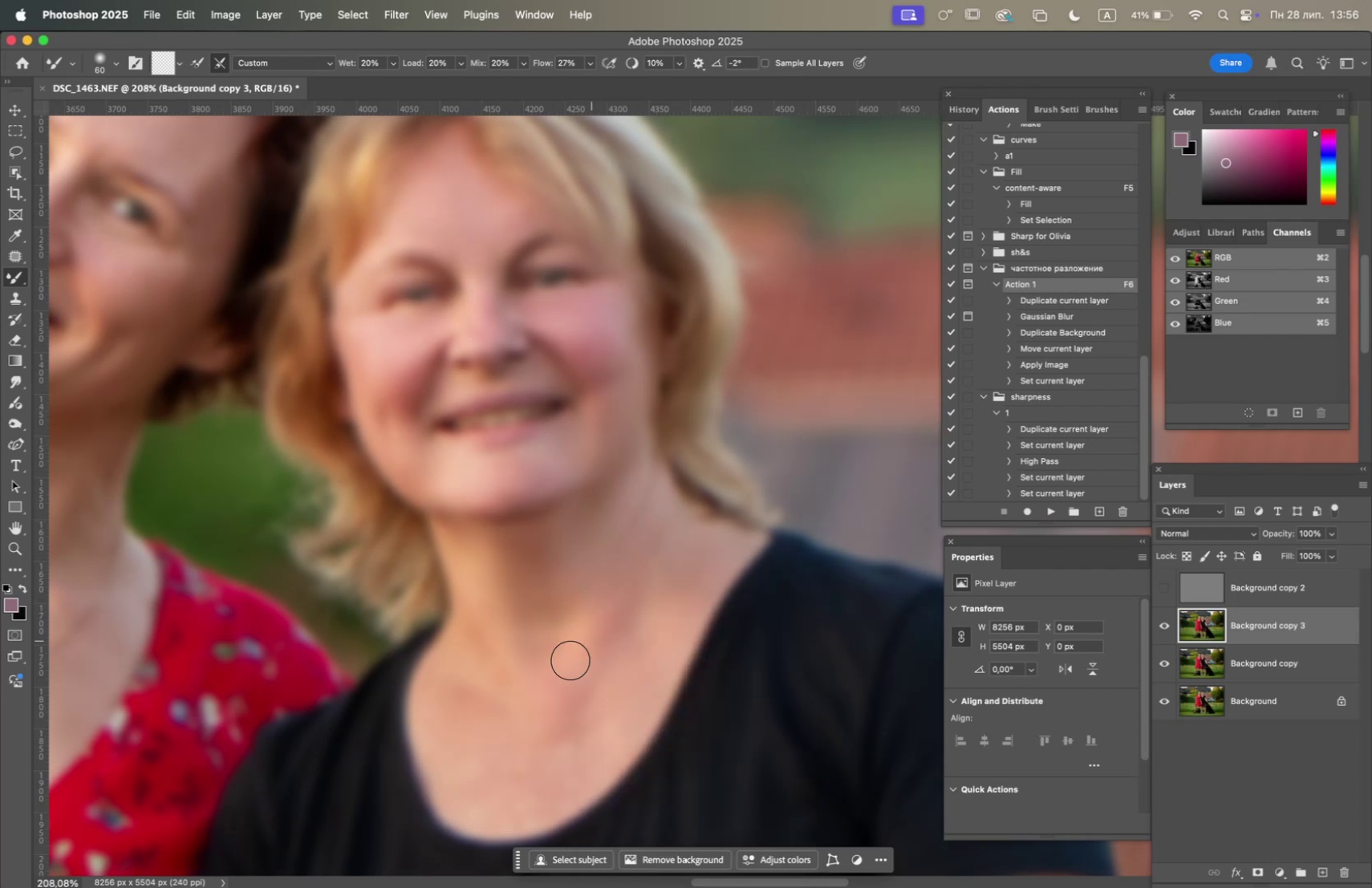 
left_click_drag(start_coordinate=[559, 665], to_coordinate=[536, 638])
 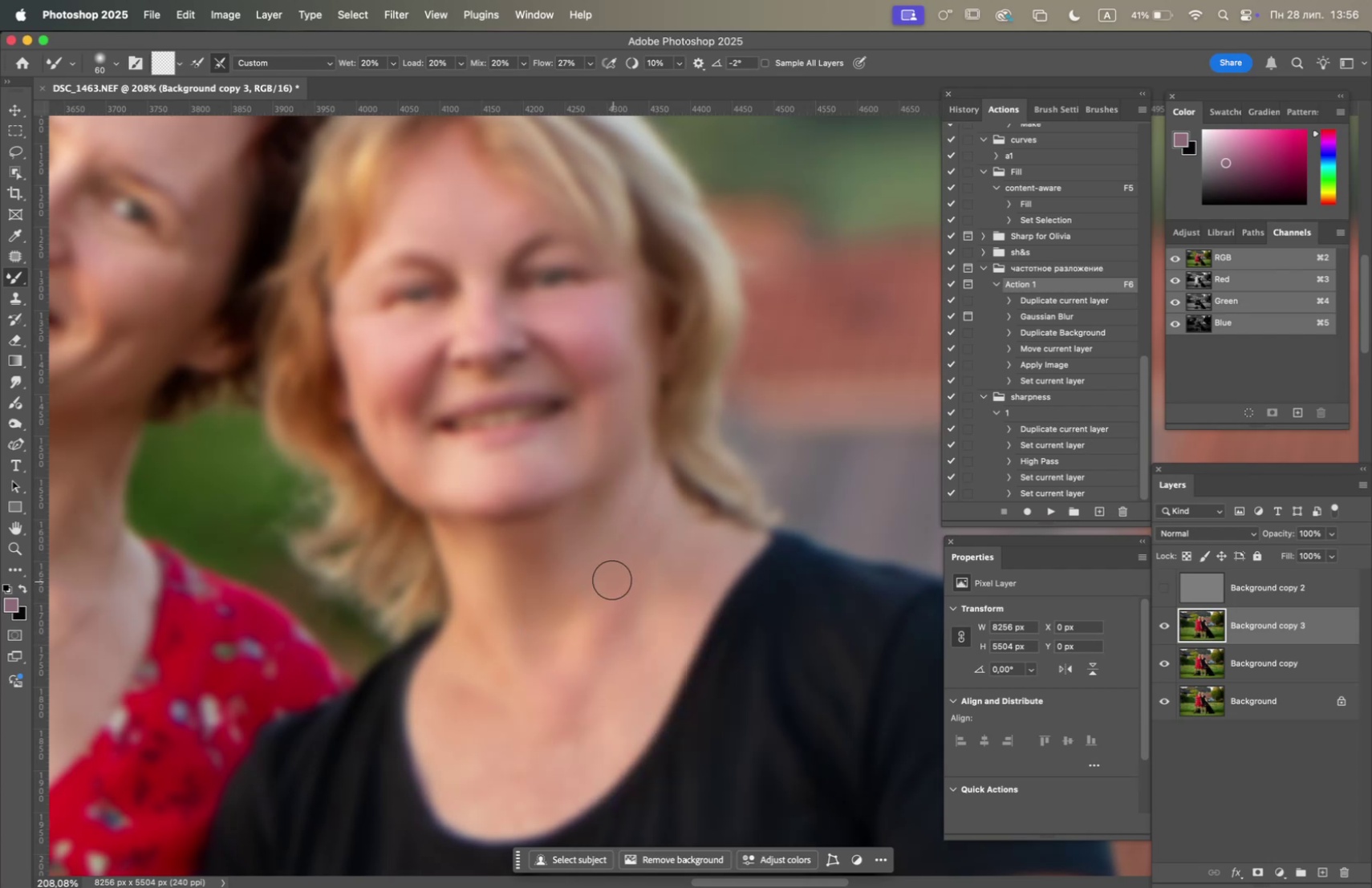 
left_click_drag(start_coordinate=[558, 565], to_coordinate=[558, 630])
 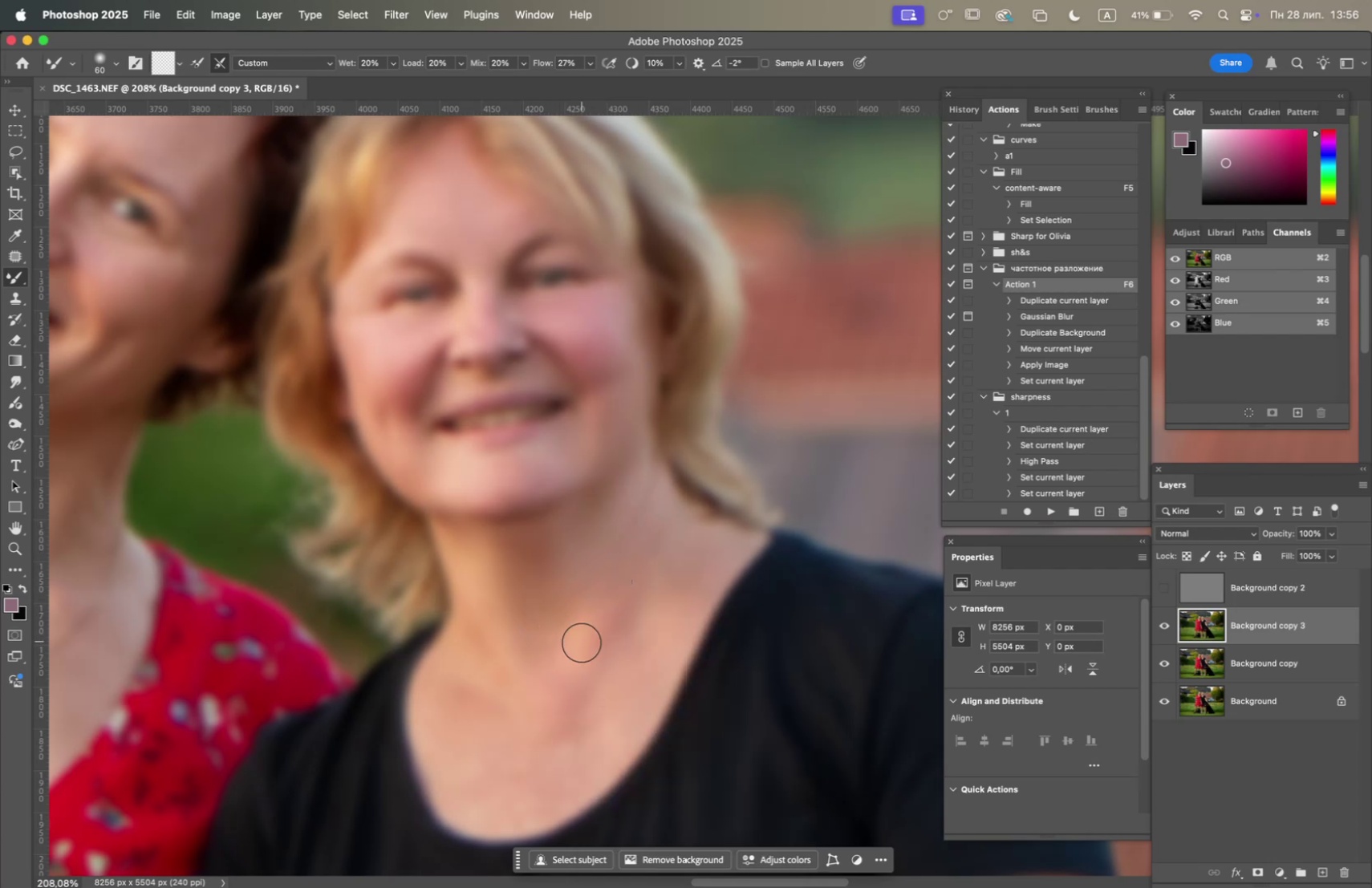 
left_click_drag(start_coordinate=[578, 646], to_coordinate=[566, 659])
 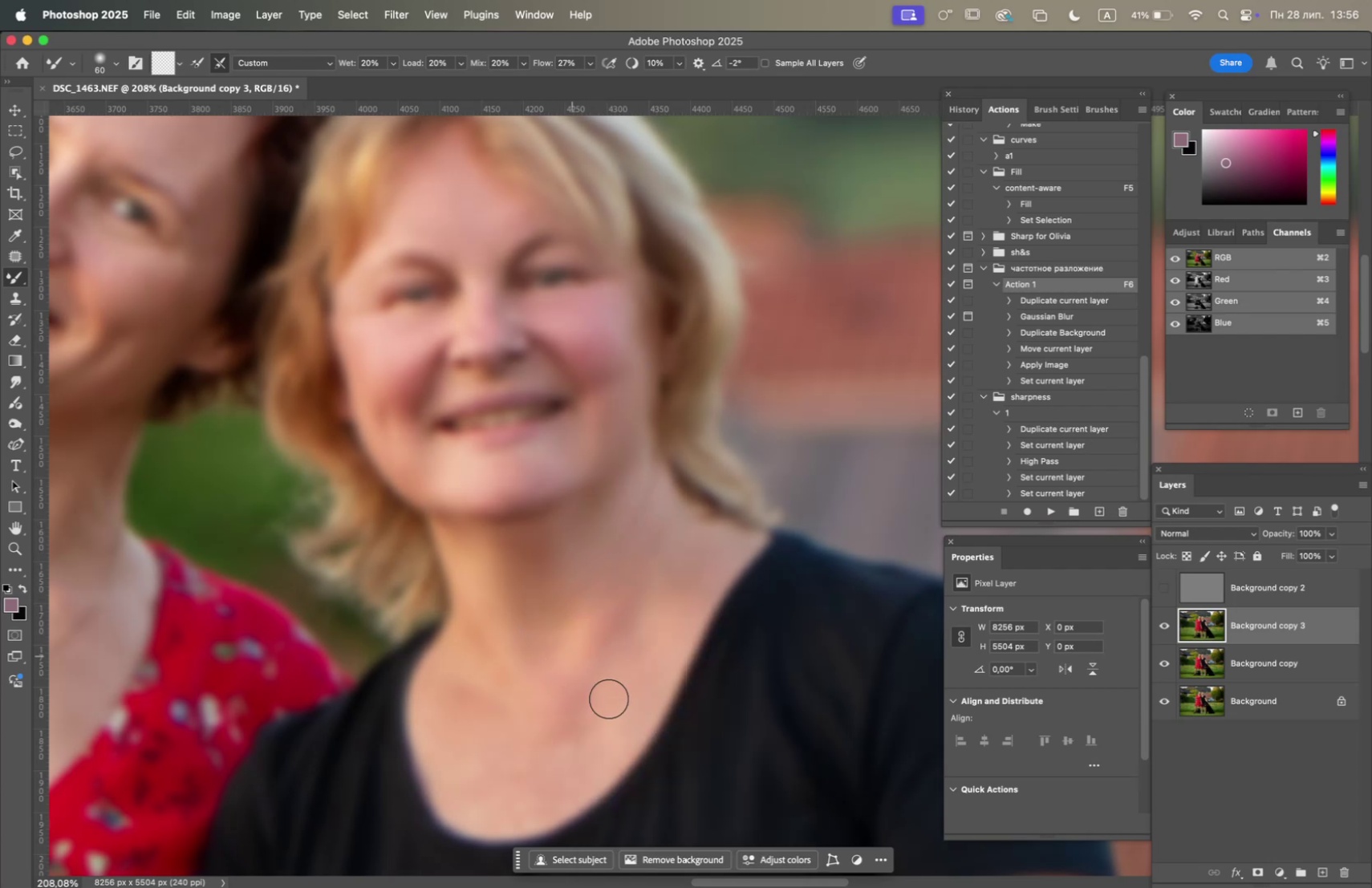 
left_click_drag(start_coordinate=[612, 717], to_coordinate=[553, 740])
 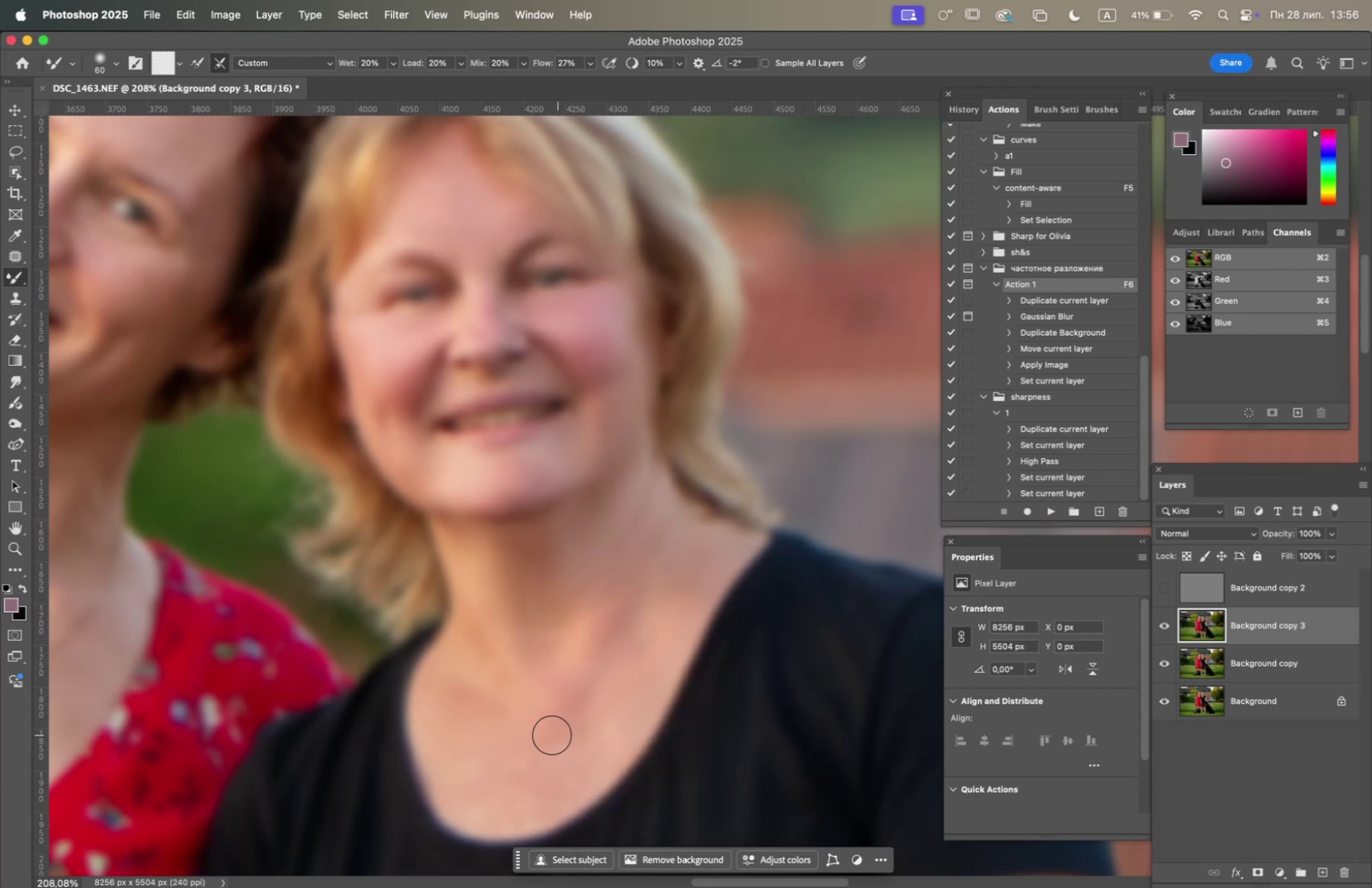 
left_click_drag(start_coordinate=[542, 740], to_coordinate=[550, 732])
 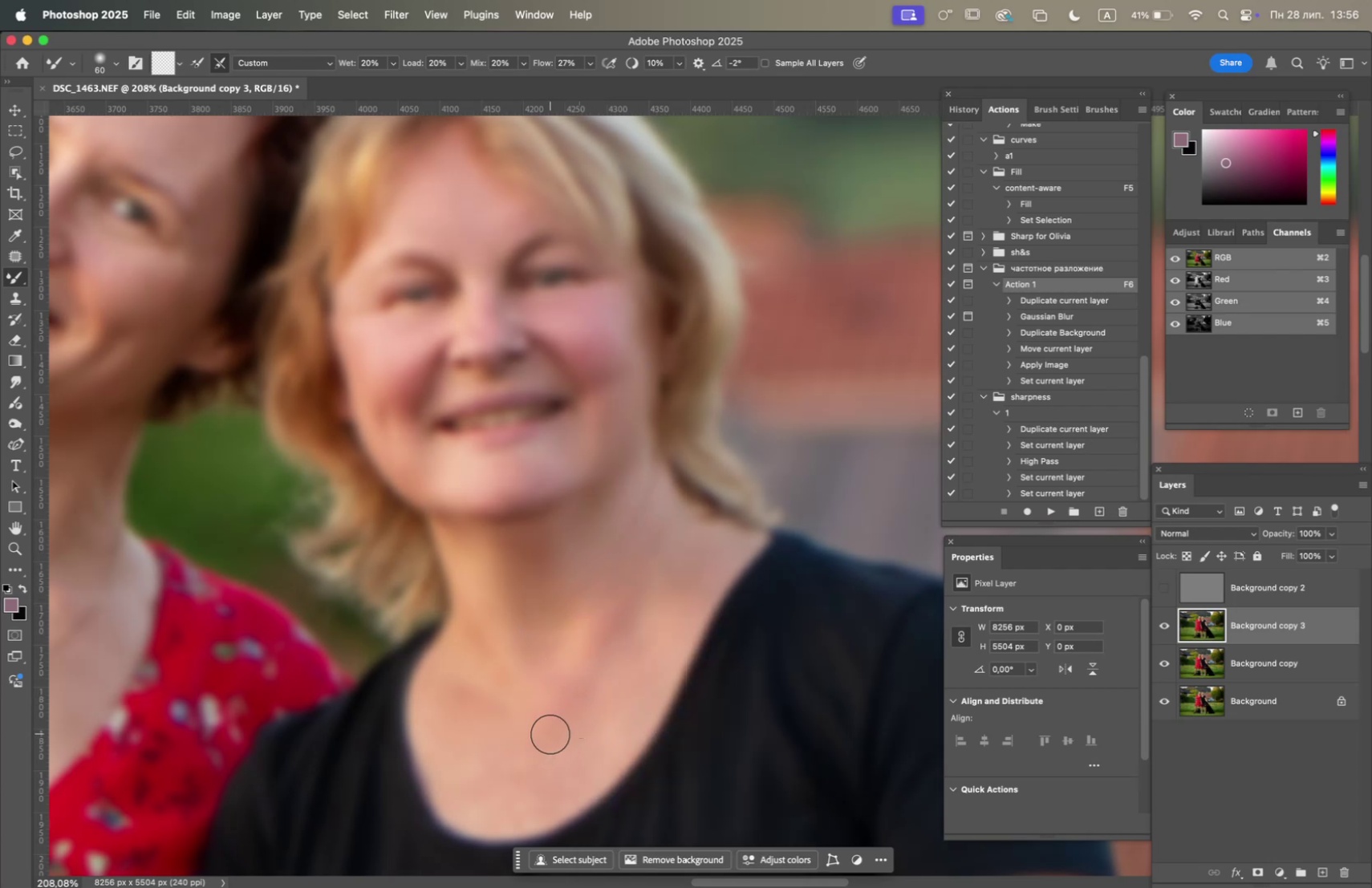 
left_click_drag(start_coordinate=[553, 748], to_coordinate=[511, 717])
 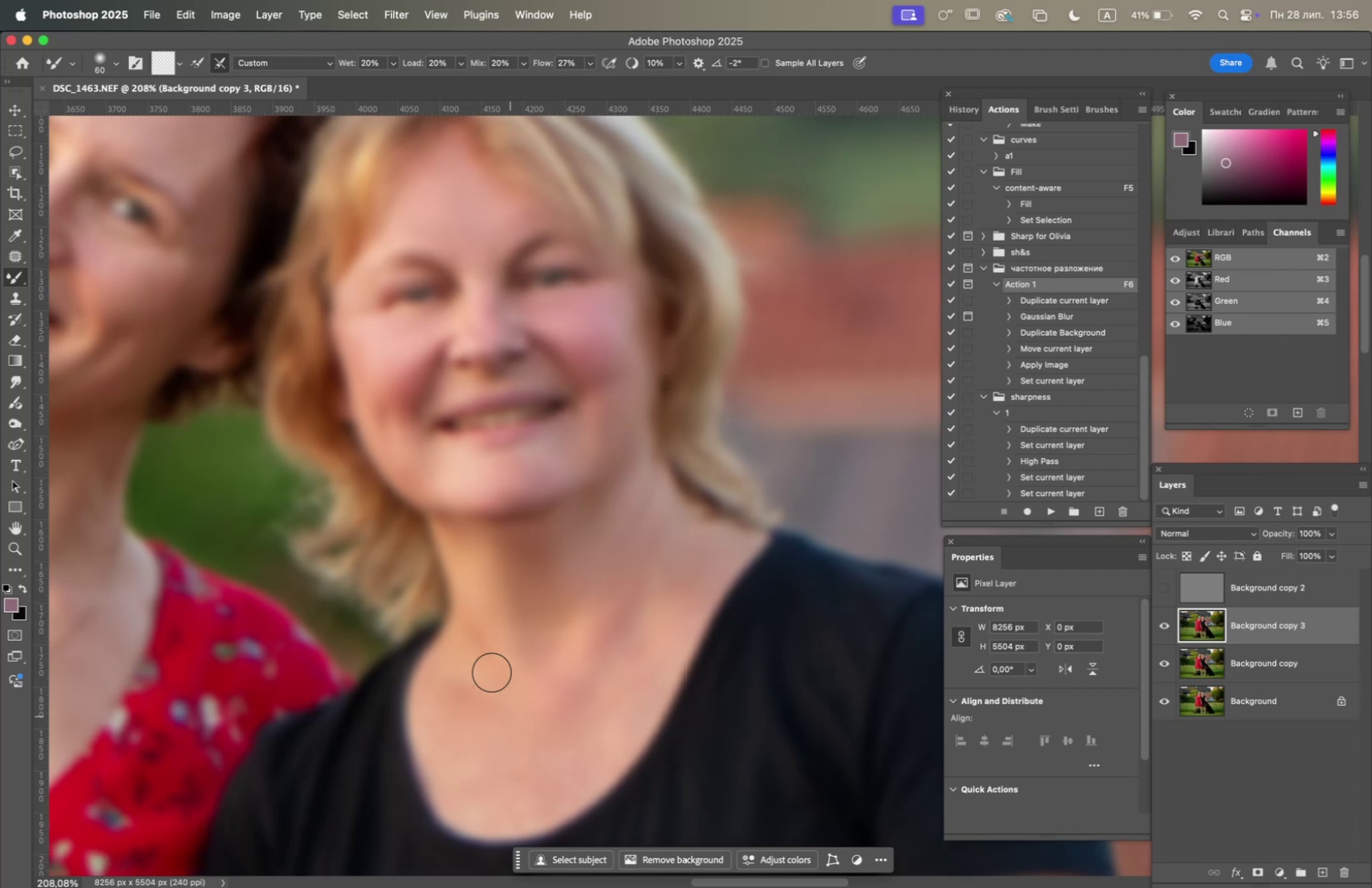 
left_click_drag(start_coordinate=[489, 626], to_coordinate=[461, 667])
 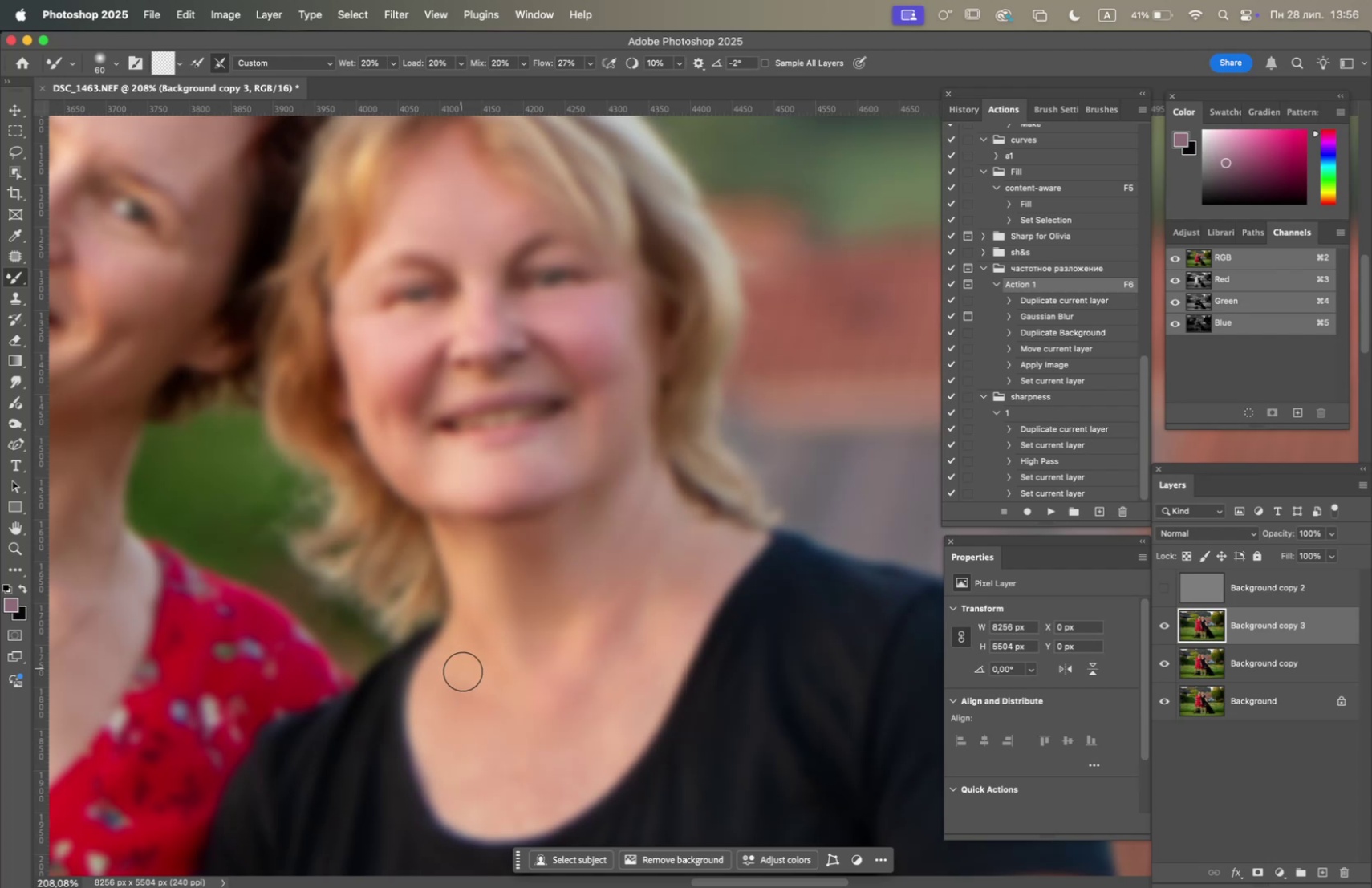 
left_click_drag(start_coordinate=[489, 709], to_coordinate=[538, 710])
 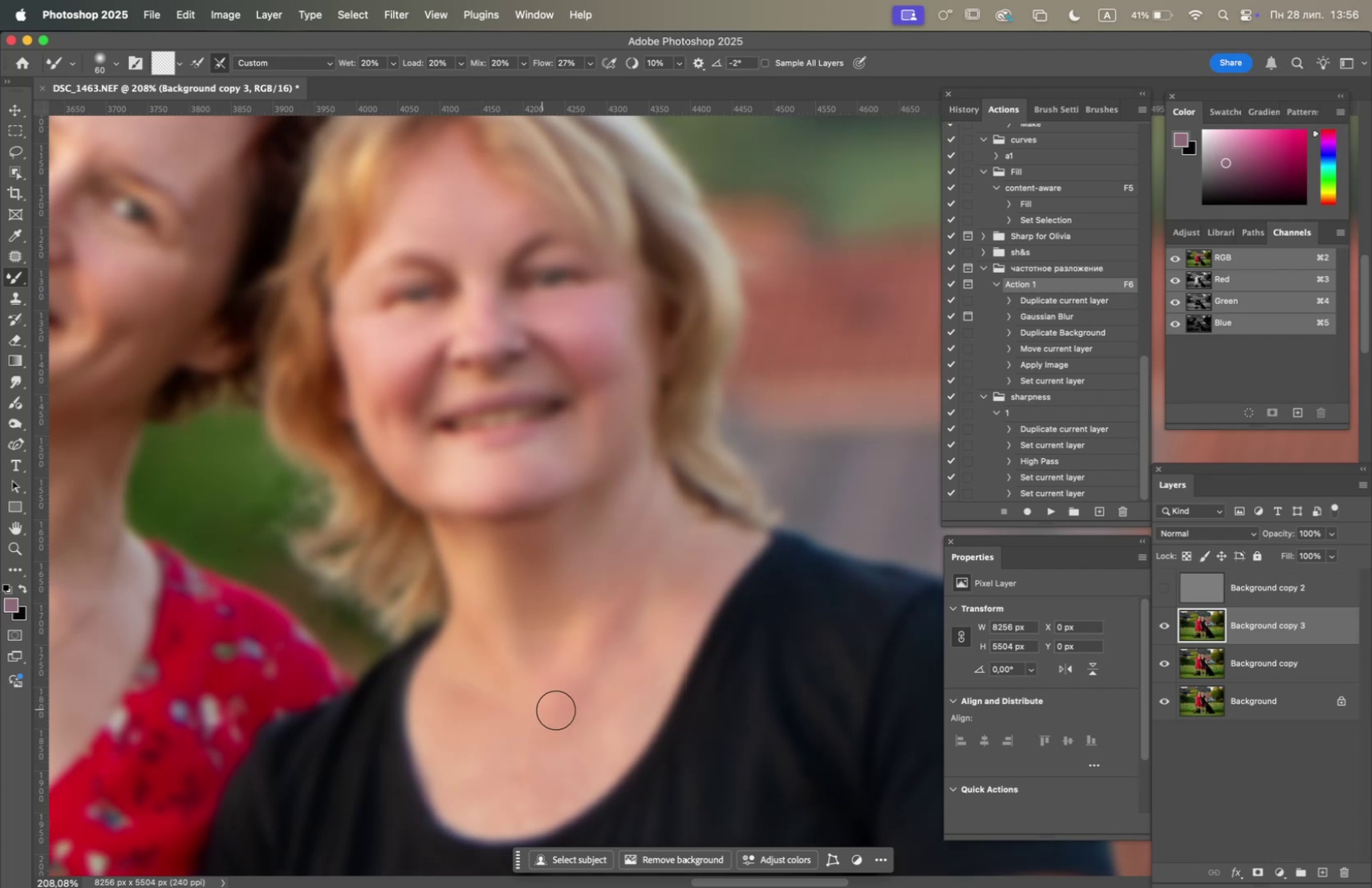 
left_click_drag(start_coordinate=[534, 735], to_coordinate=[618, 658])
 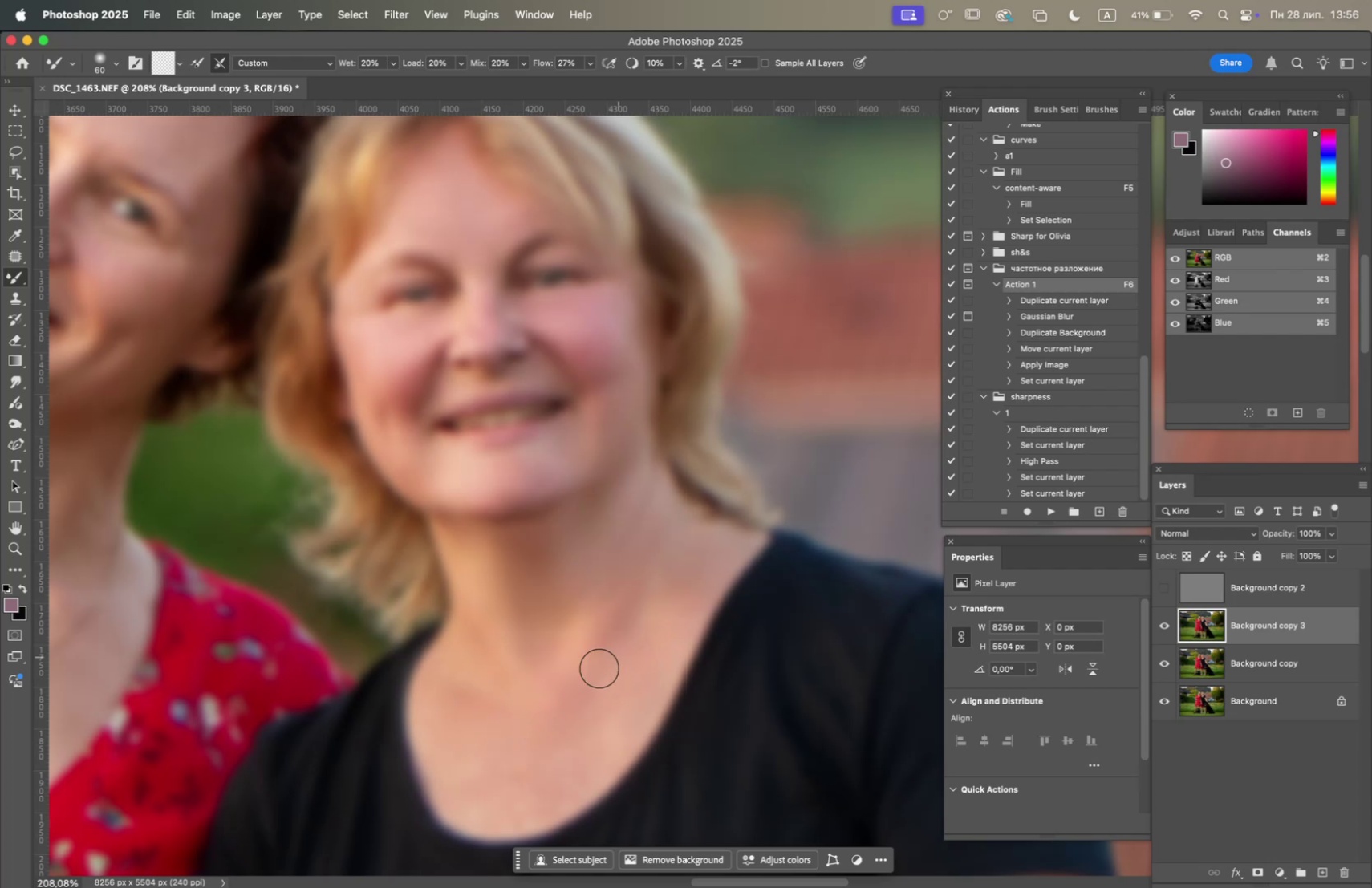 
left_click_drag(start_coordinate=[557, 683], to_coordinate=[633, 630])
 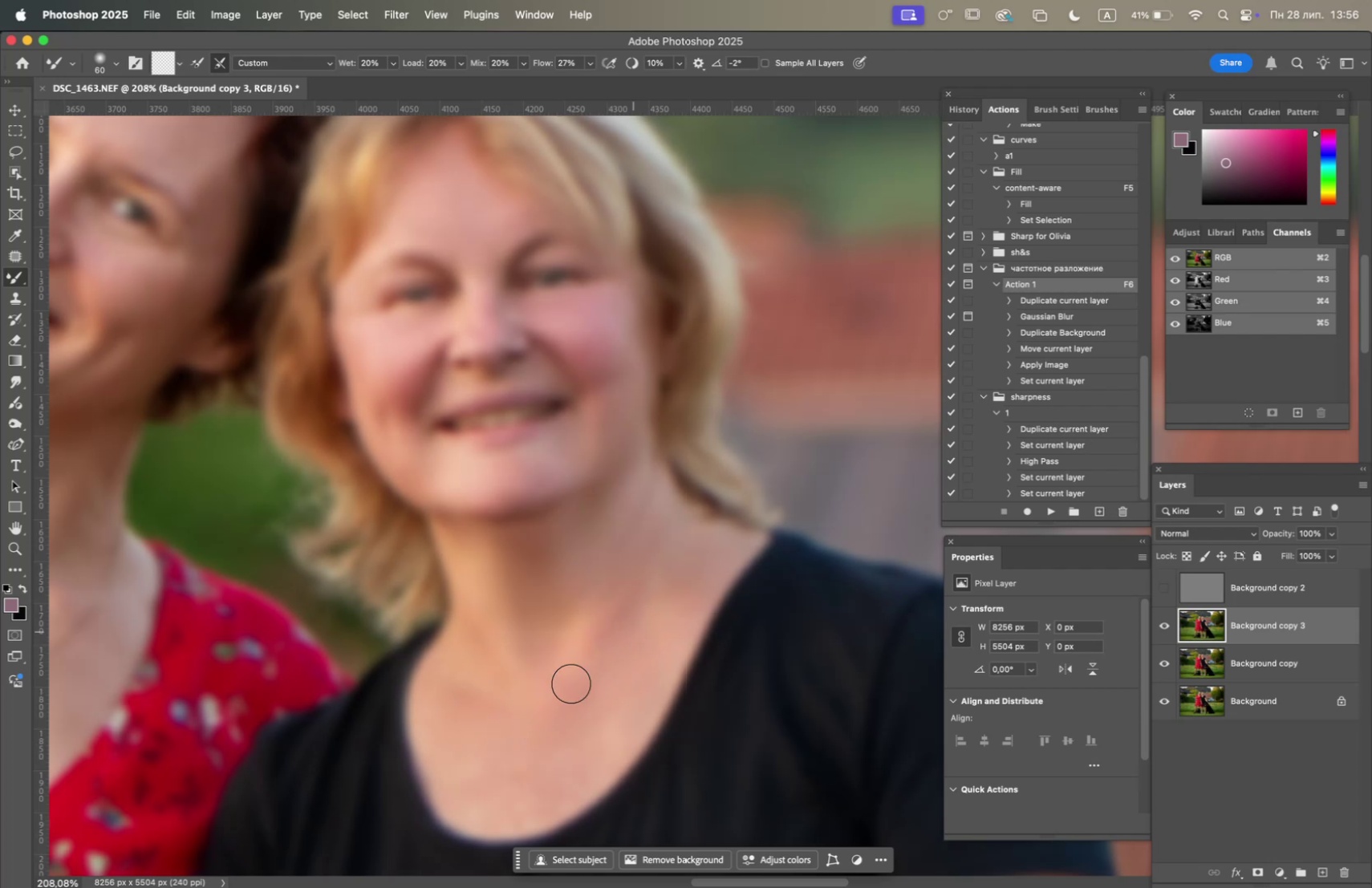 
left_click_drag(start_coordinate=[536, 683], to_coordinate=[620, 633])
 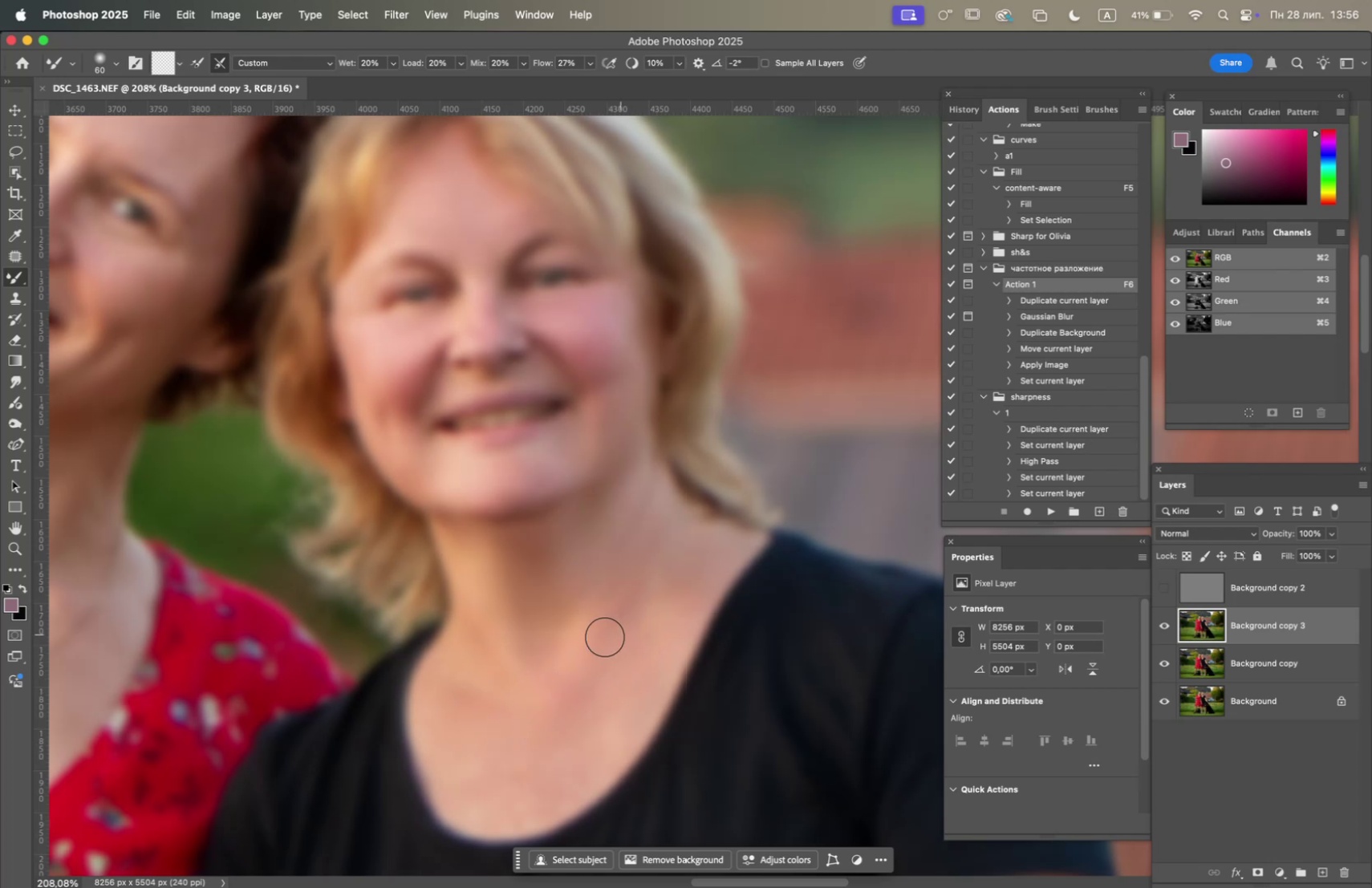 
left_click_drag(start_coordinate=[579, 638], to_coordinate=[623, 593])
 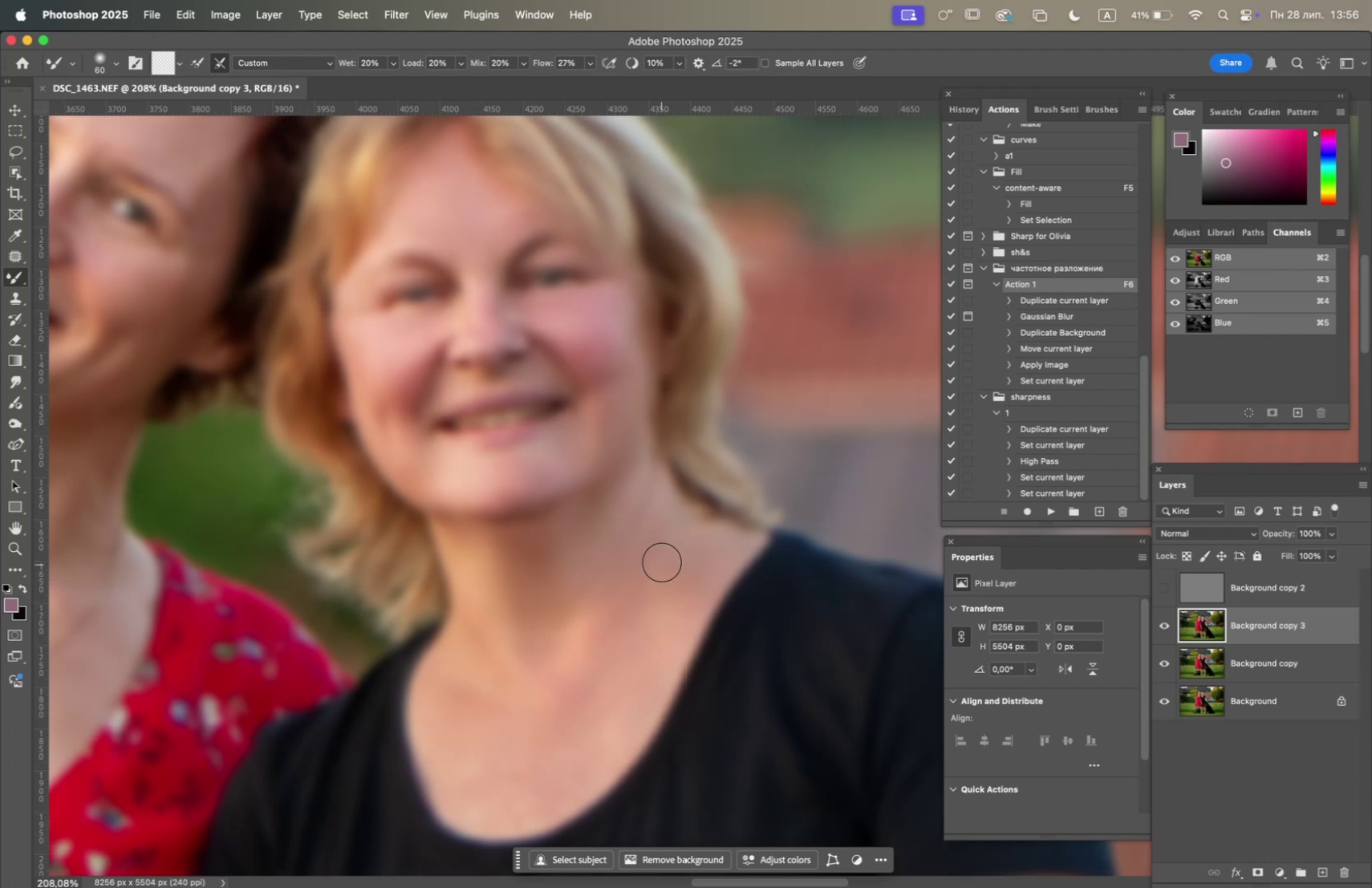 
left_click_drag(start_coordinate=[671, 528], to_coordinate=[655, 549])
 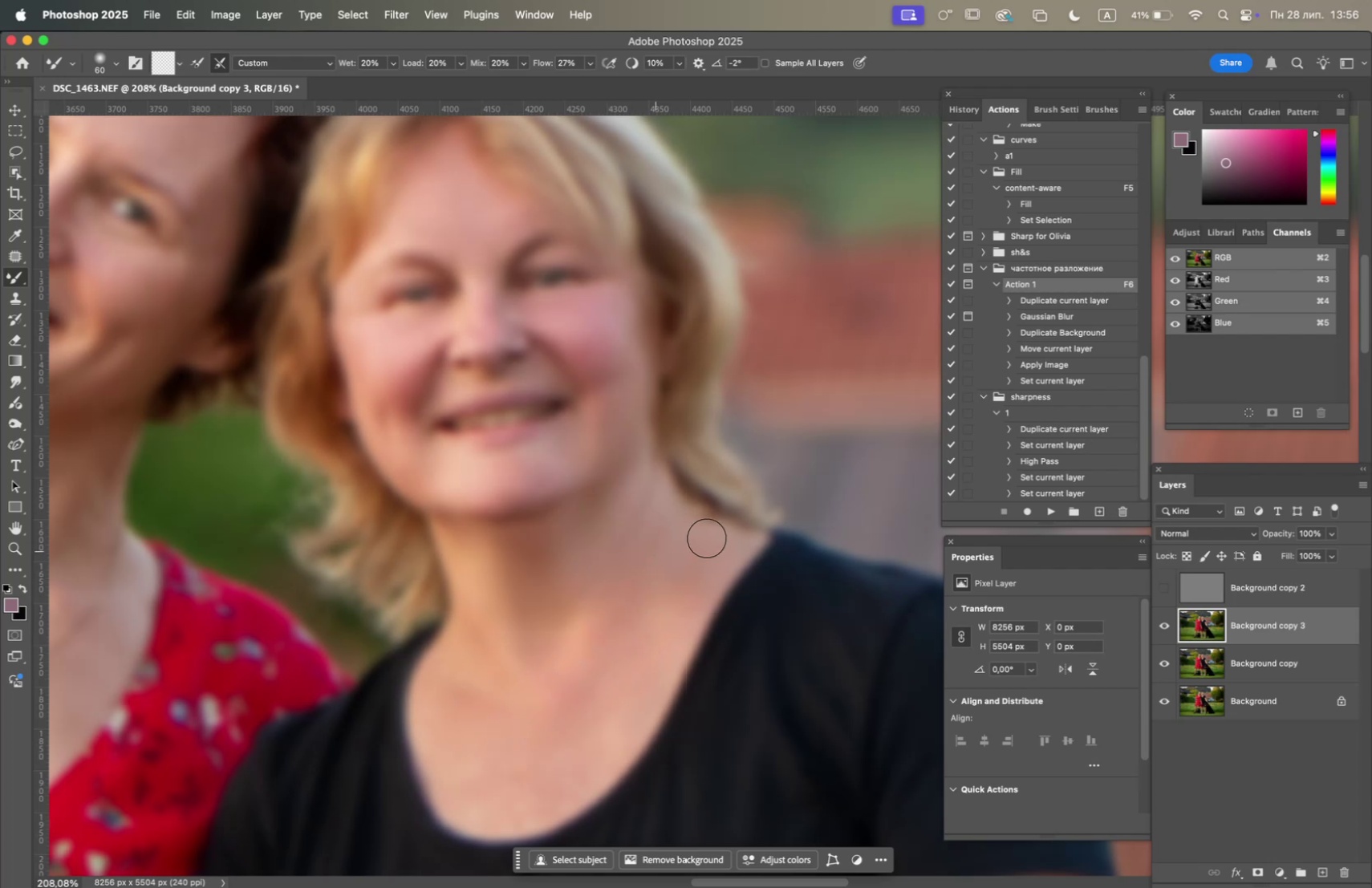 
left_click_drag(start_coordinate=[692, 527], to_coordinate=[650, 521])
 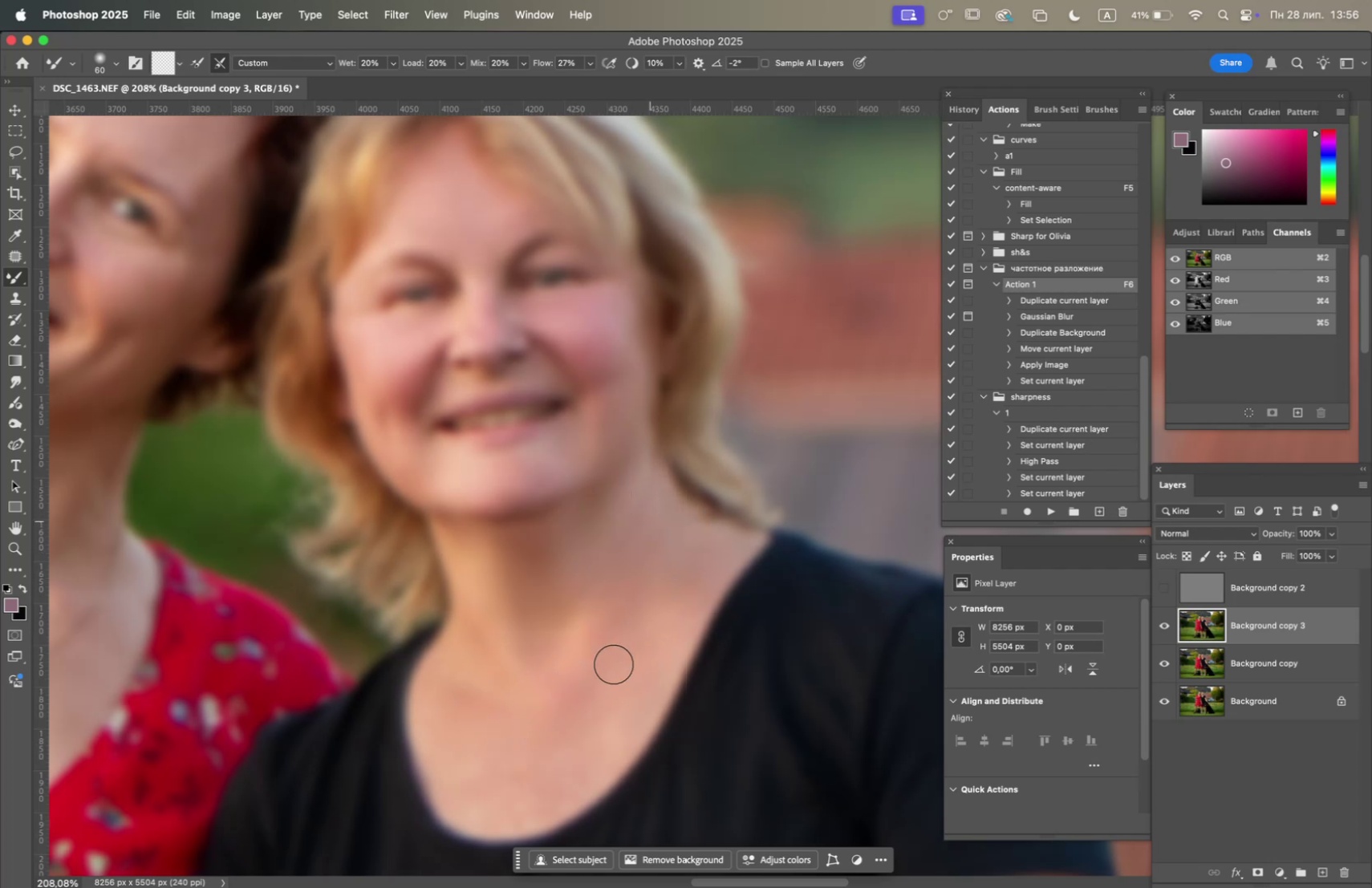 
left_click_drag(start_coordinate=[691, 541], to_coordinate=[664, 606])
 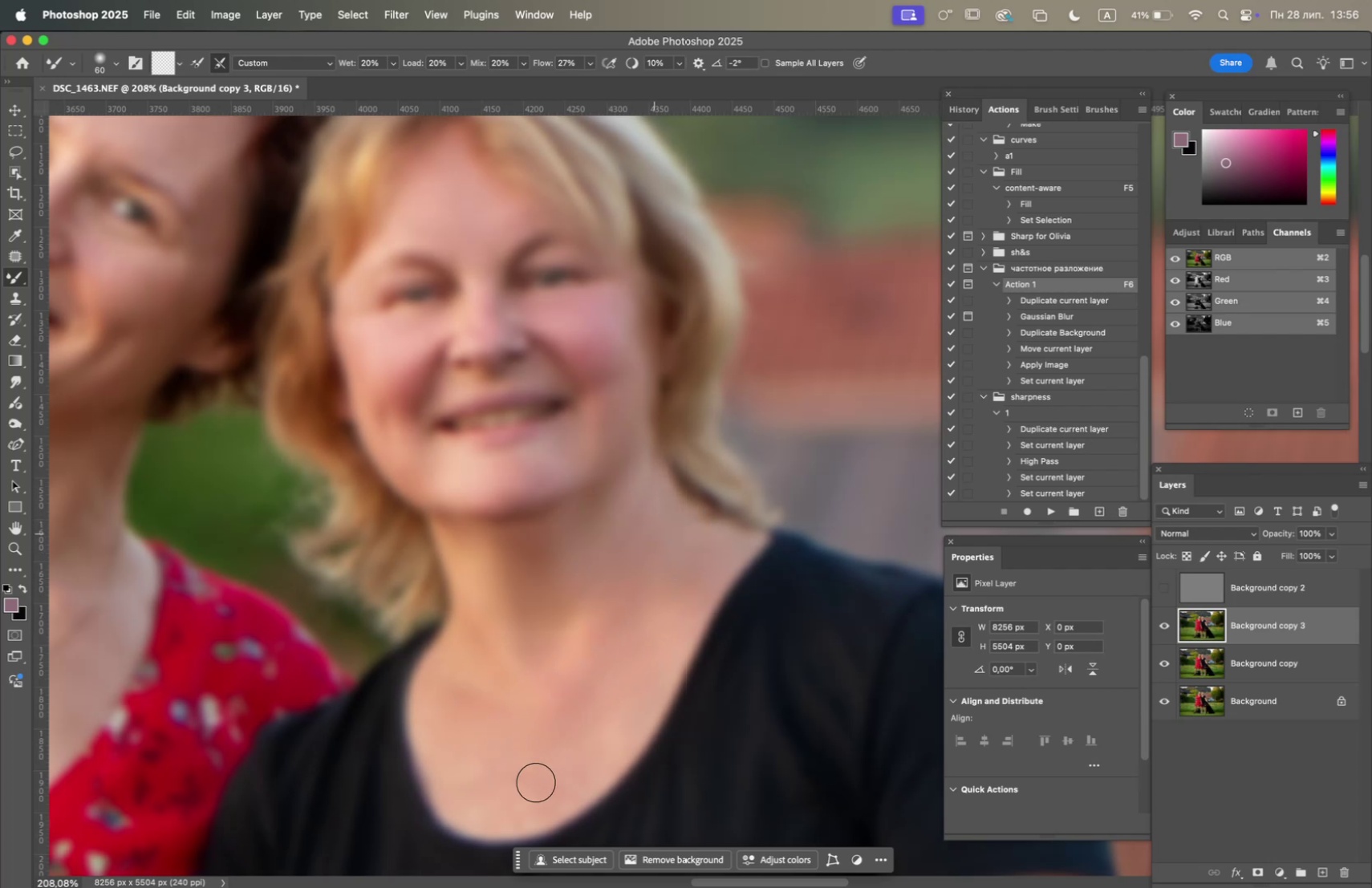 
left_click_drag(start_coordinate=[697, 575], to_coordinate=[674, 597])
 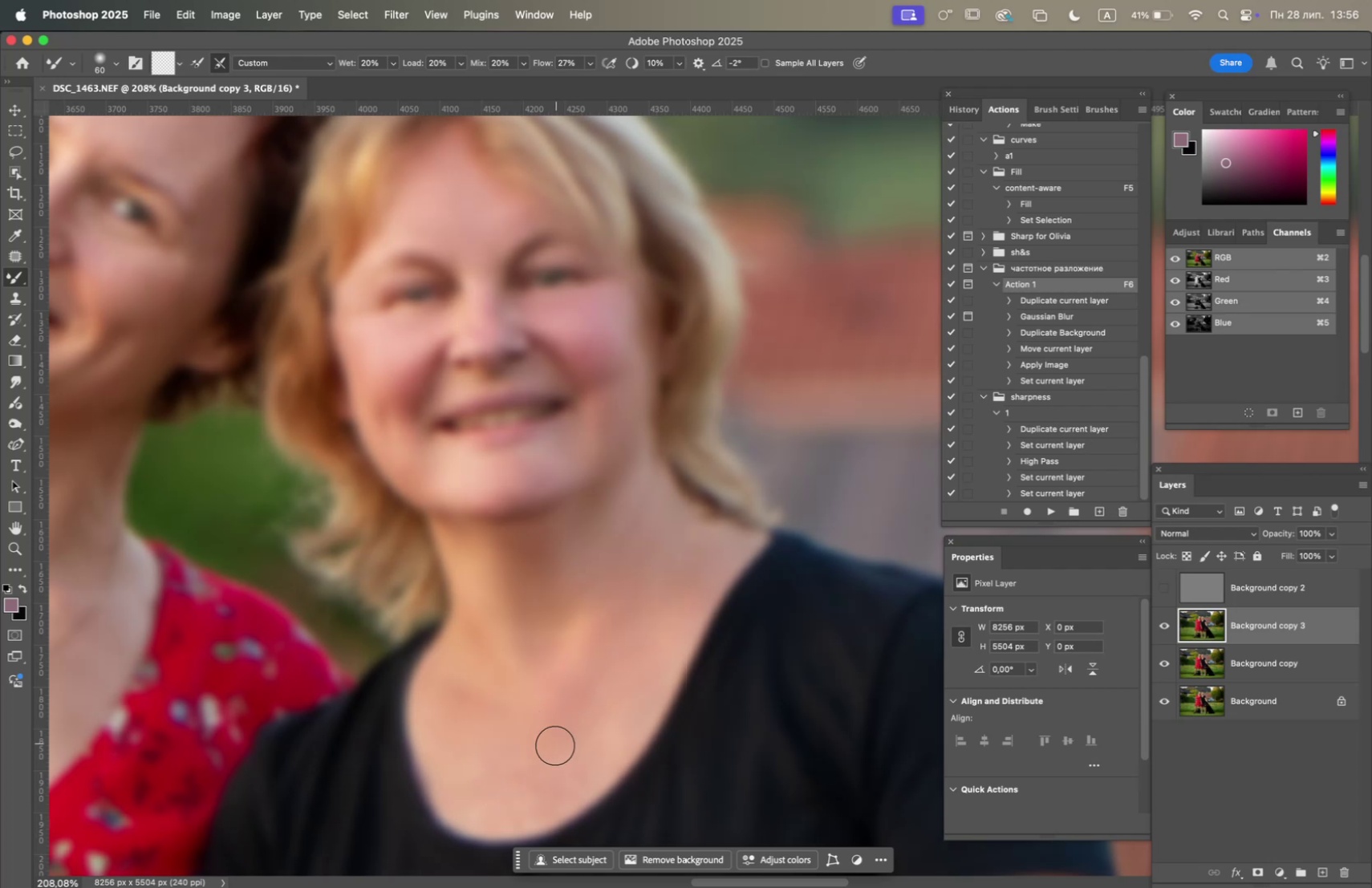 
left_click_drag(start_coordinate=[525, 760], to_coordinate=[572, 740])
 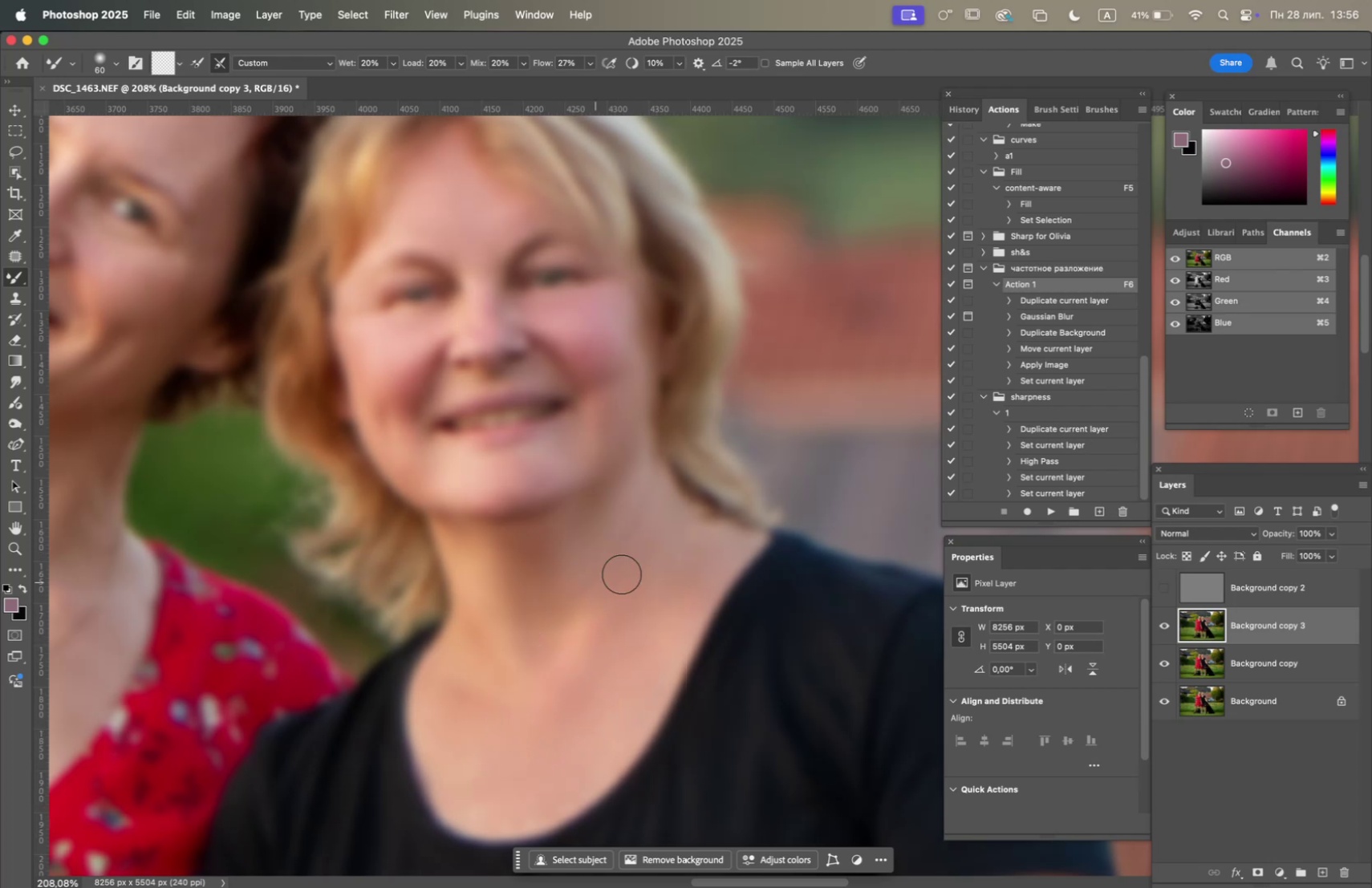 
left_click([1163, 591])
 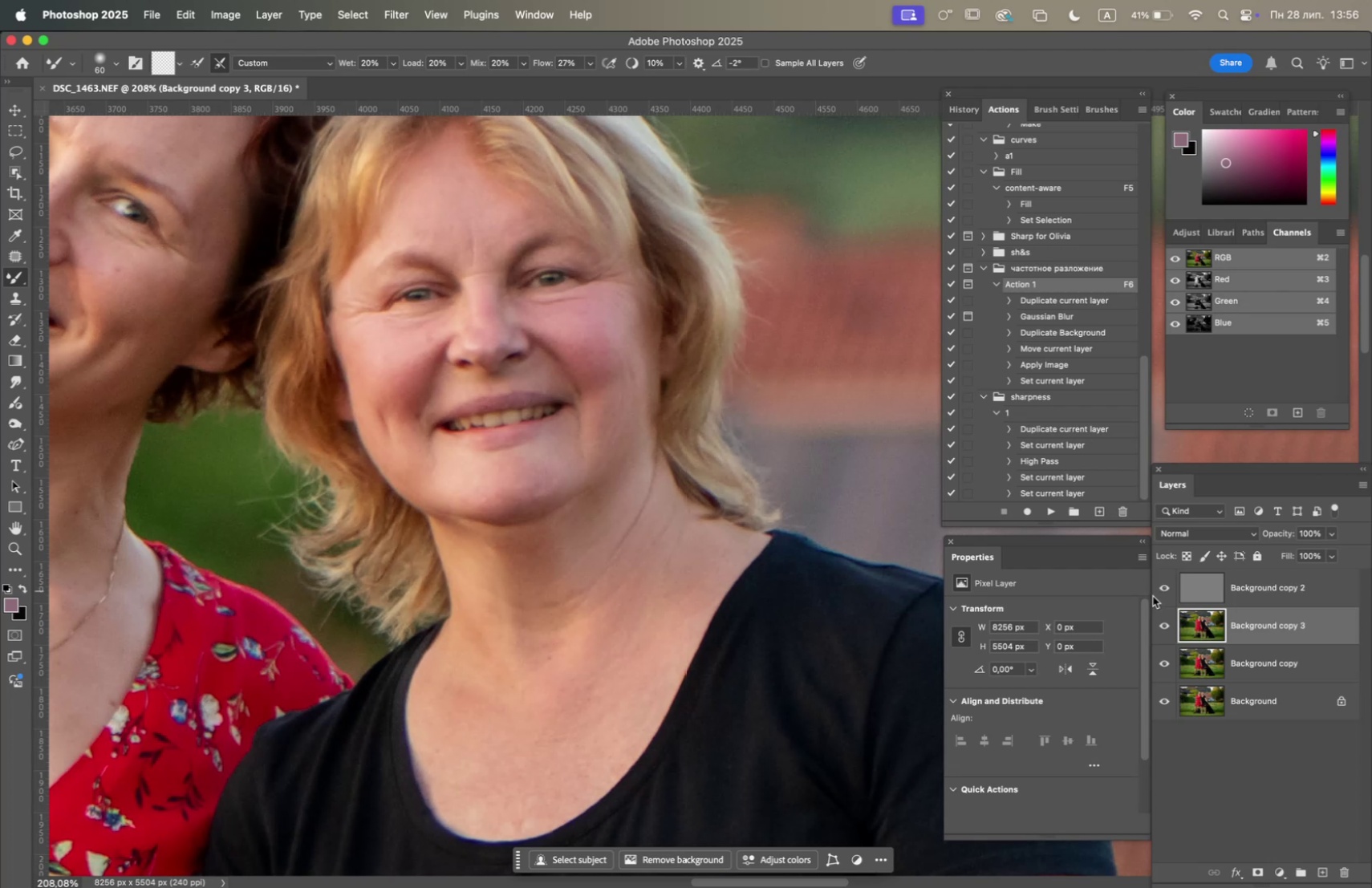 
left_click([1163, 625])
 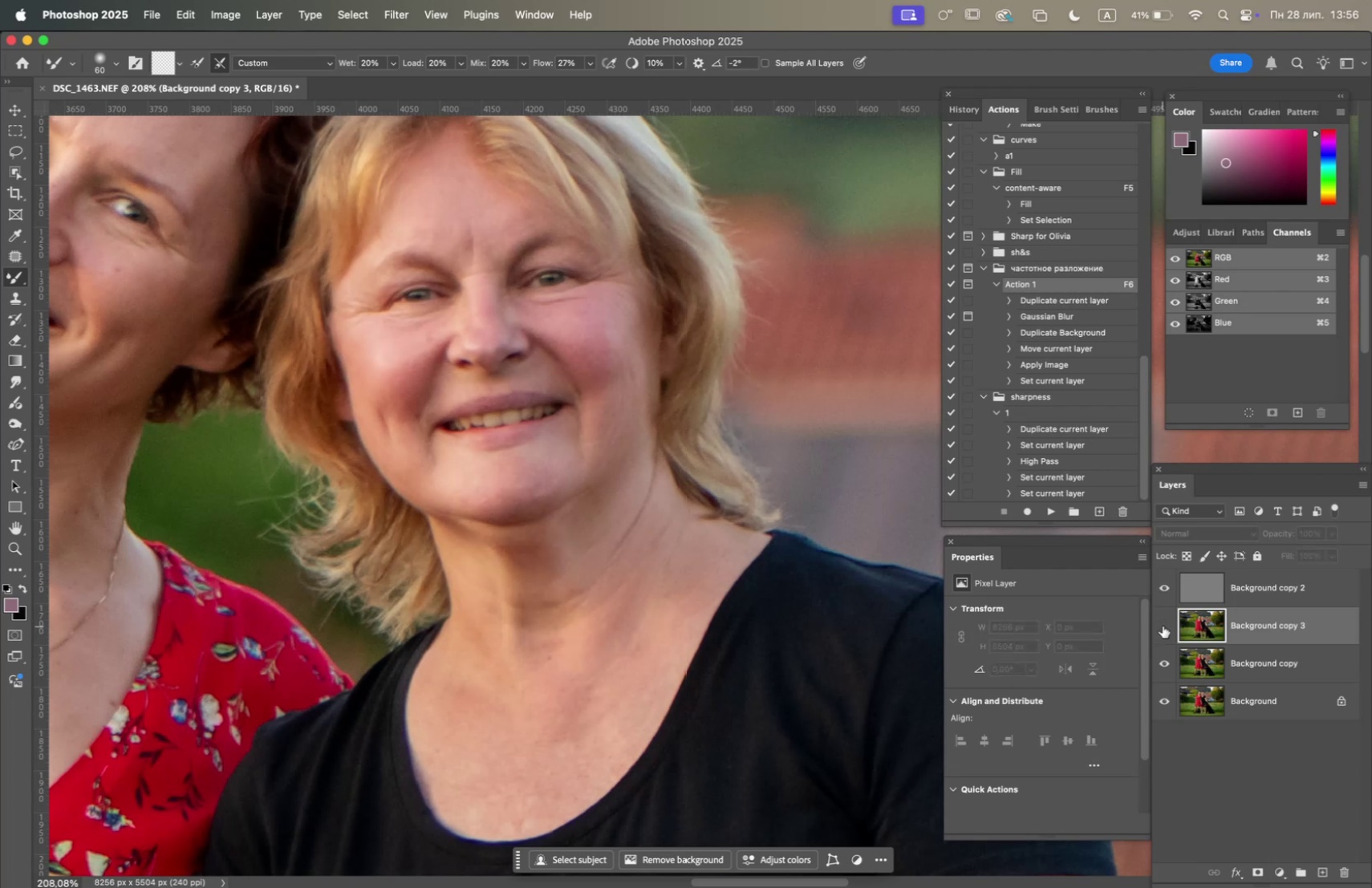 
left_click([1163, 625])
 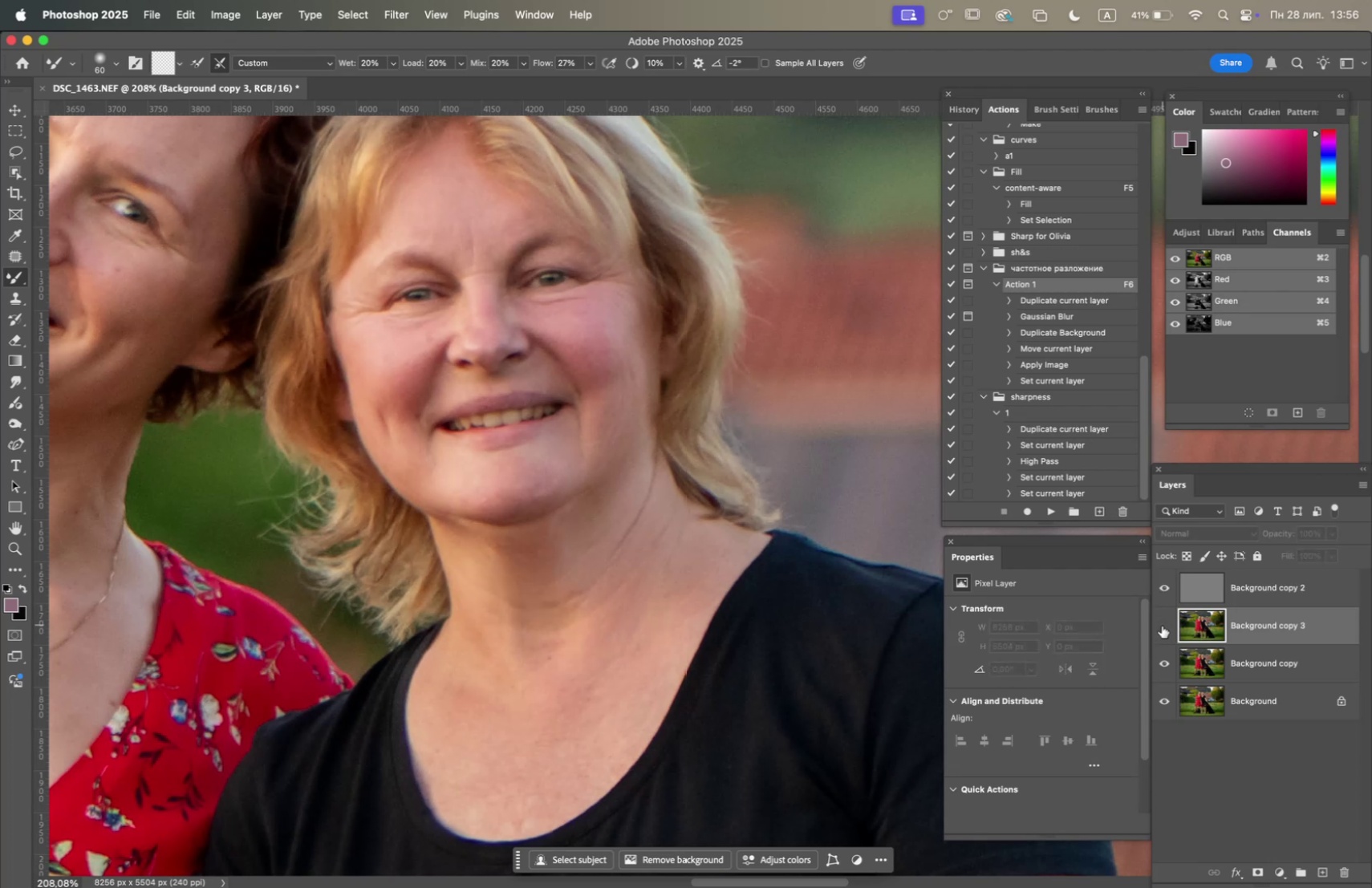 
left_click([1162, 625])
 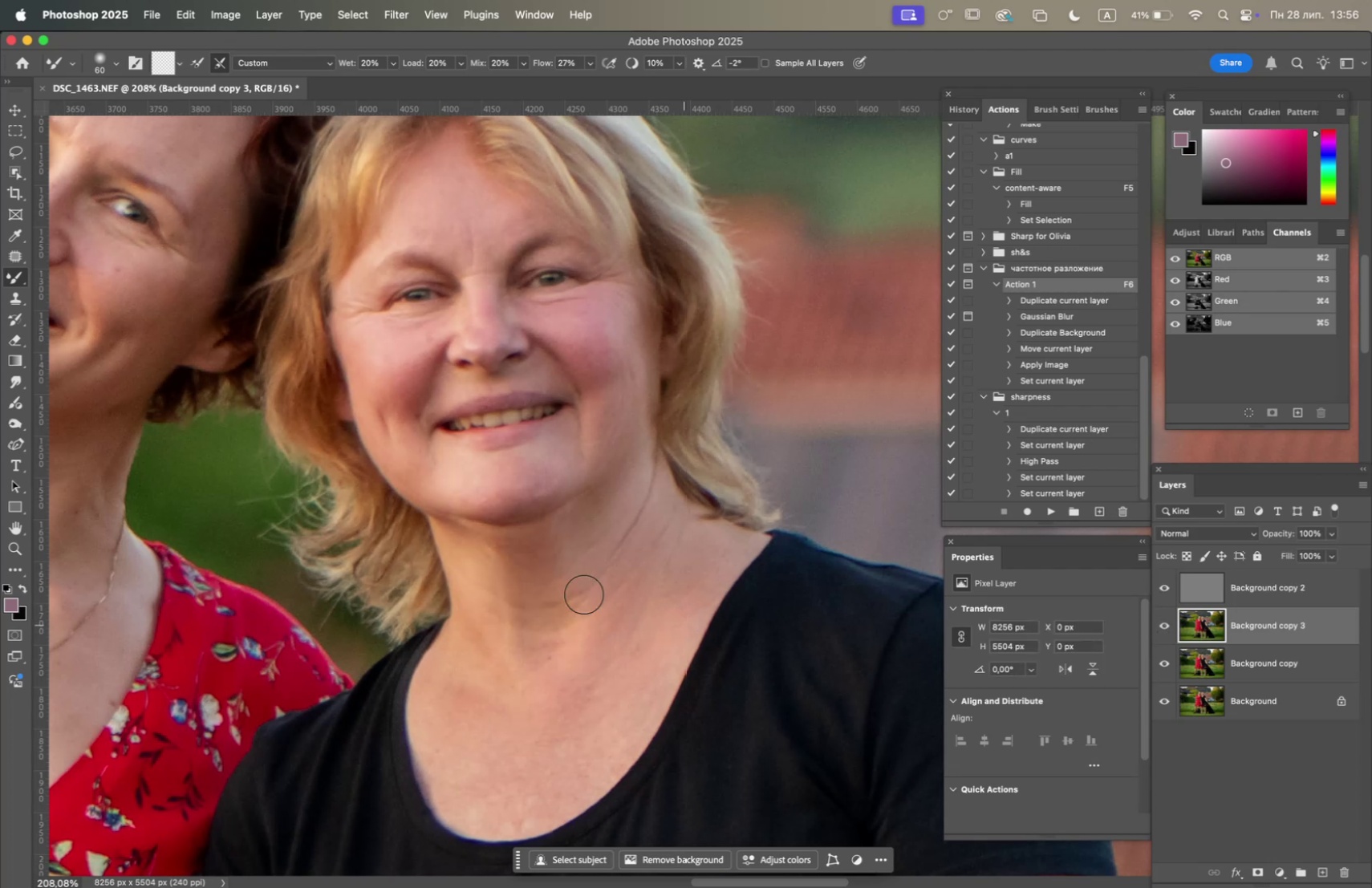 
hold_key(key=Space, duration=1.51)
 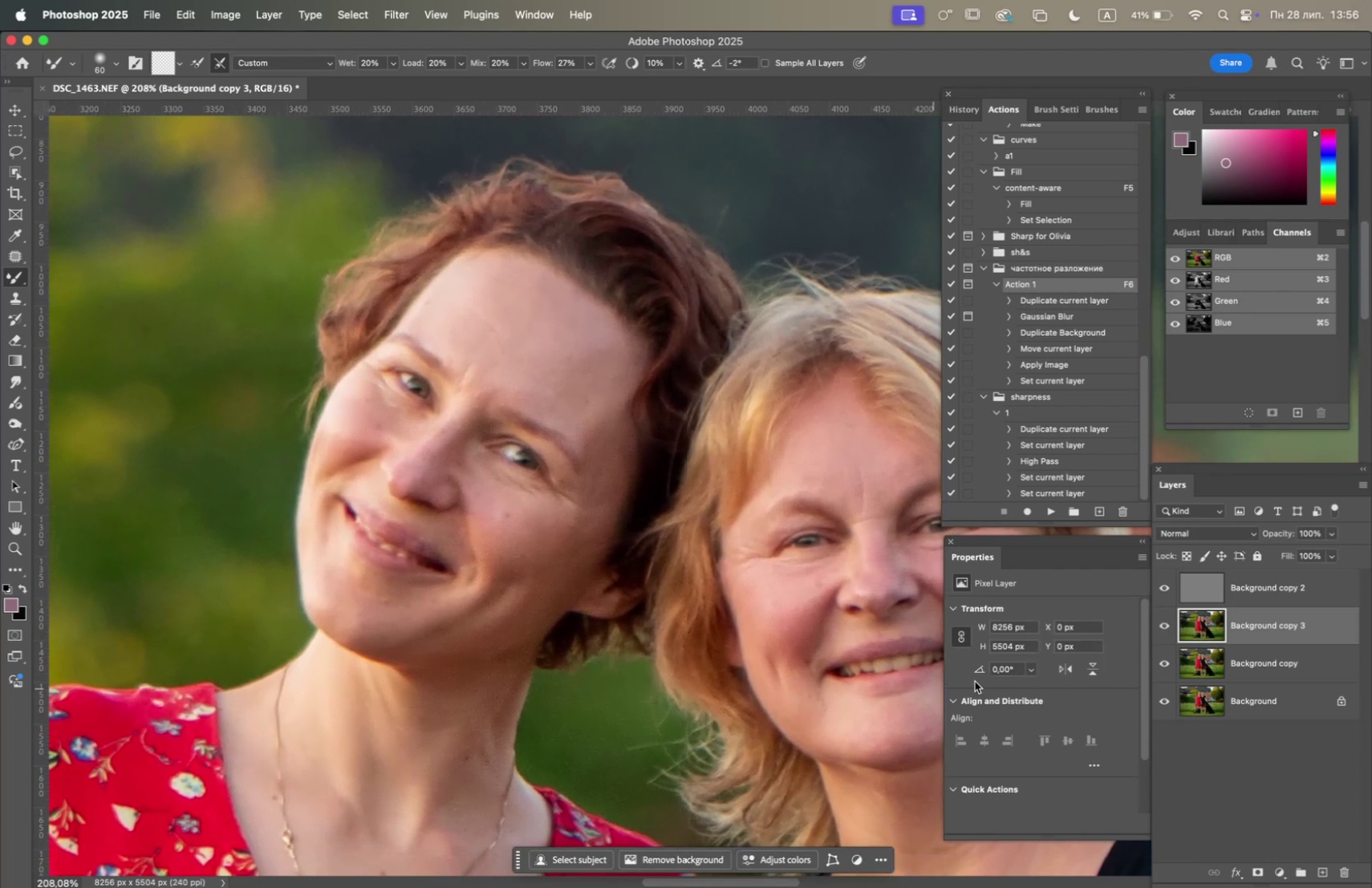 
left_click_drag(start_coordinate=[426, 451], to_coordinate=[800, 702])
 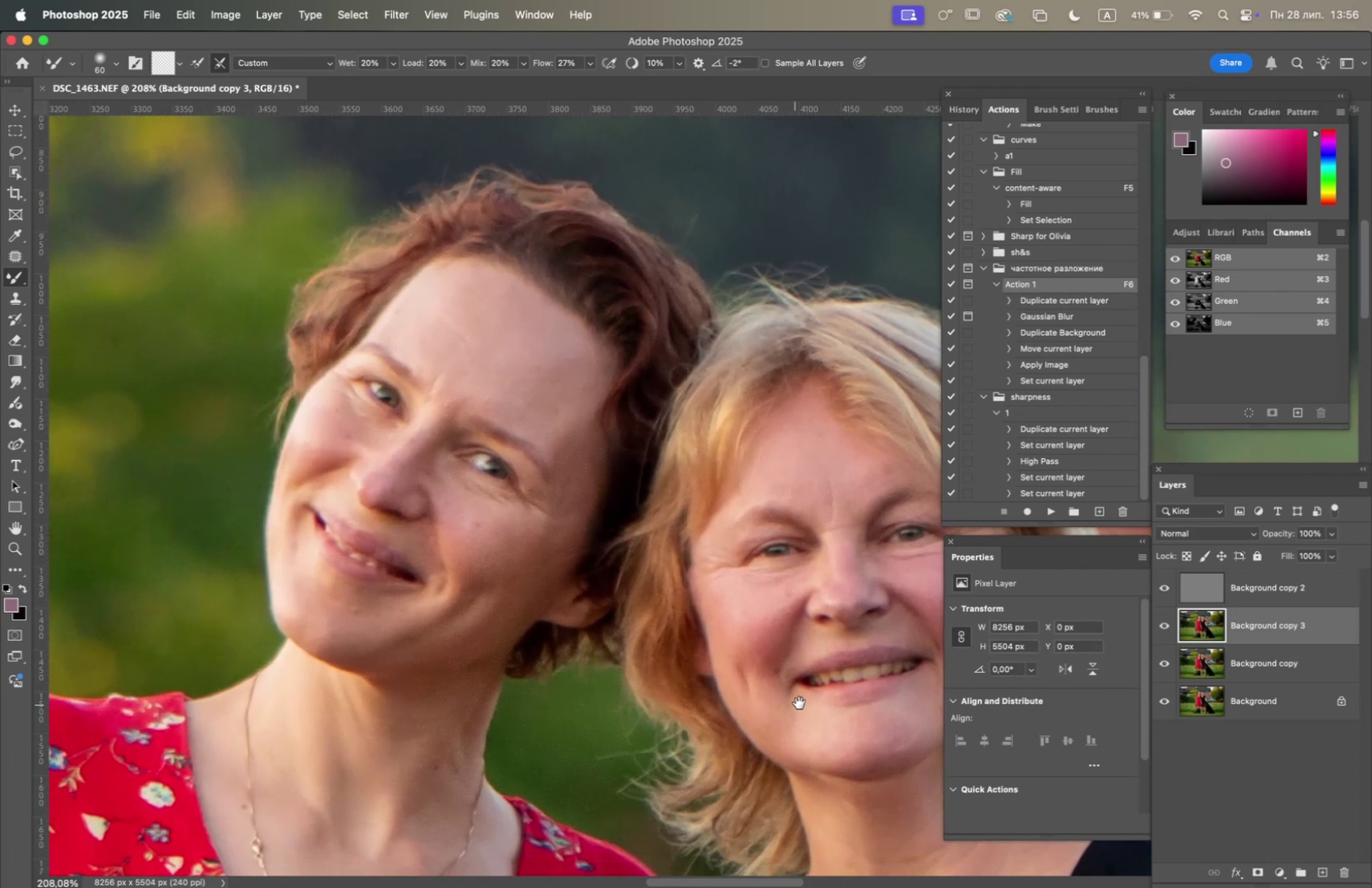 
key(Space)
 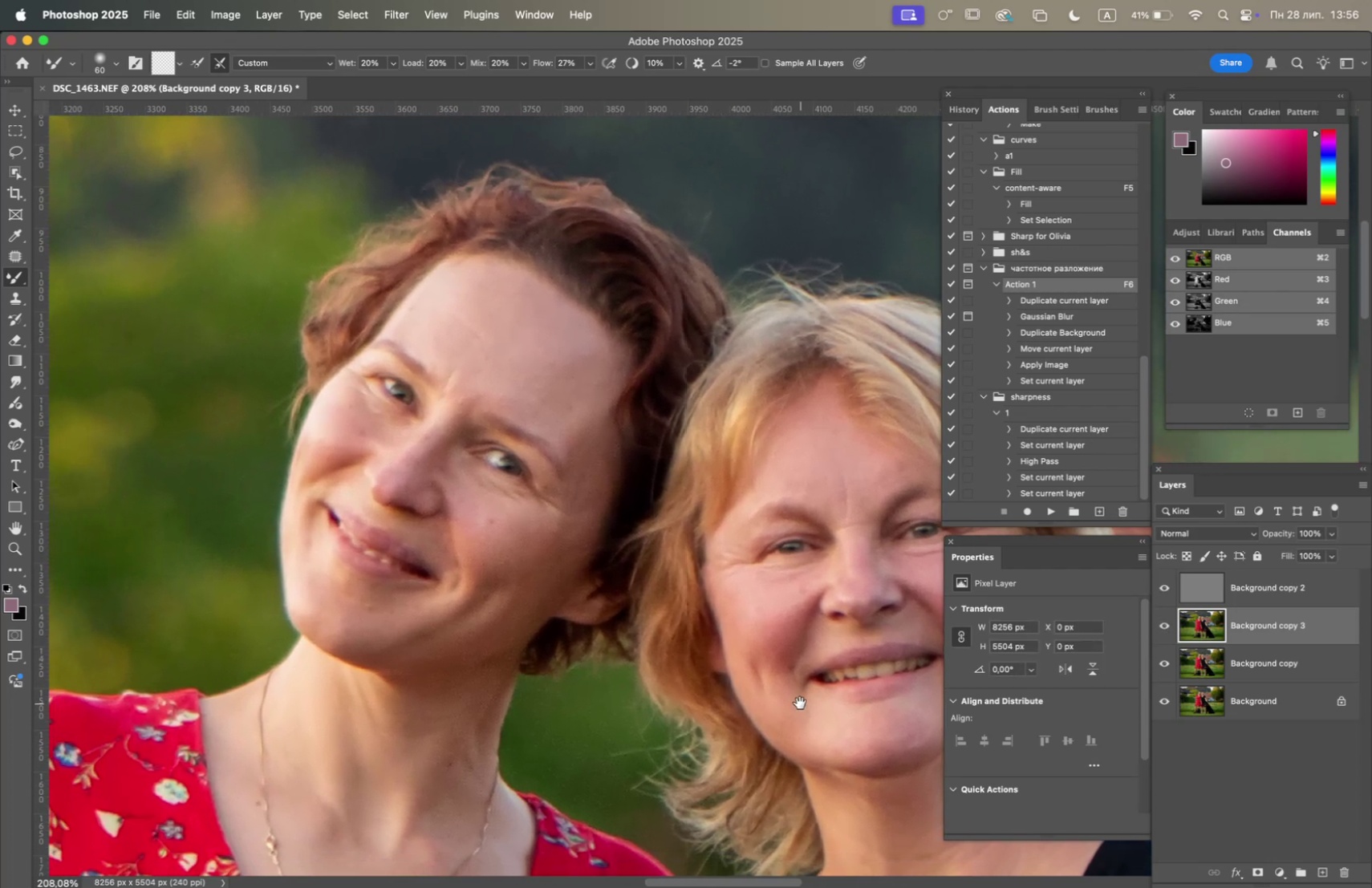 
key(Space)
 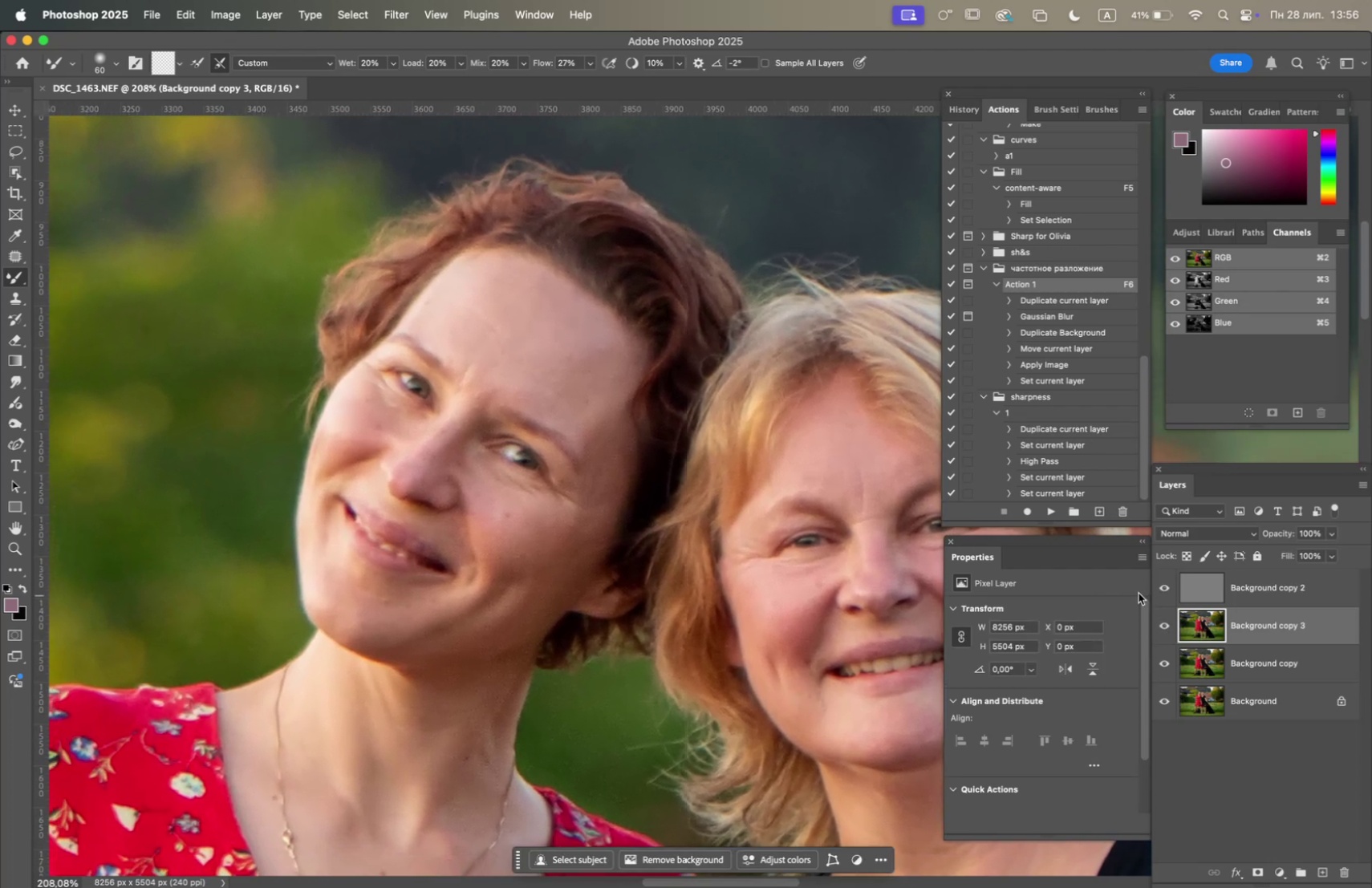 
left_click([1166, 583])
 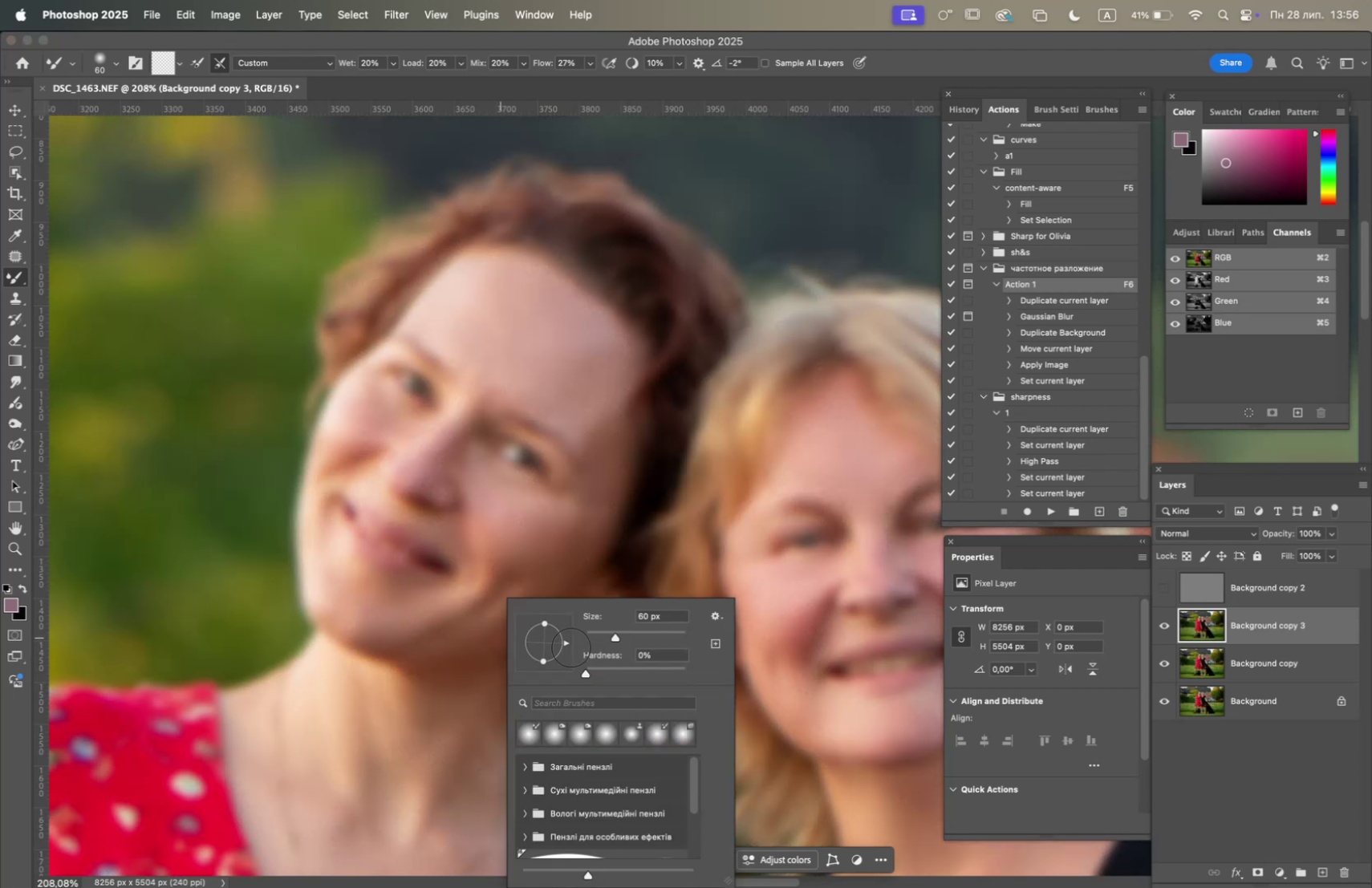 
left_click([611, 635])
 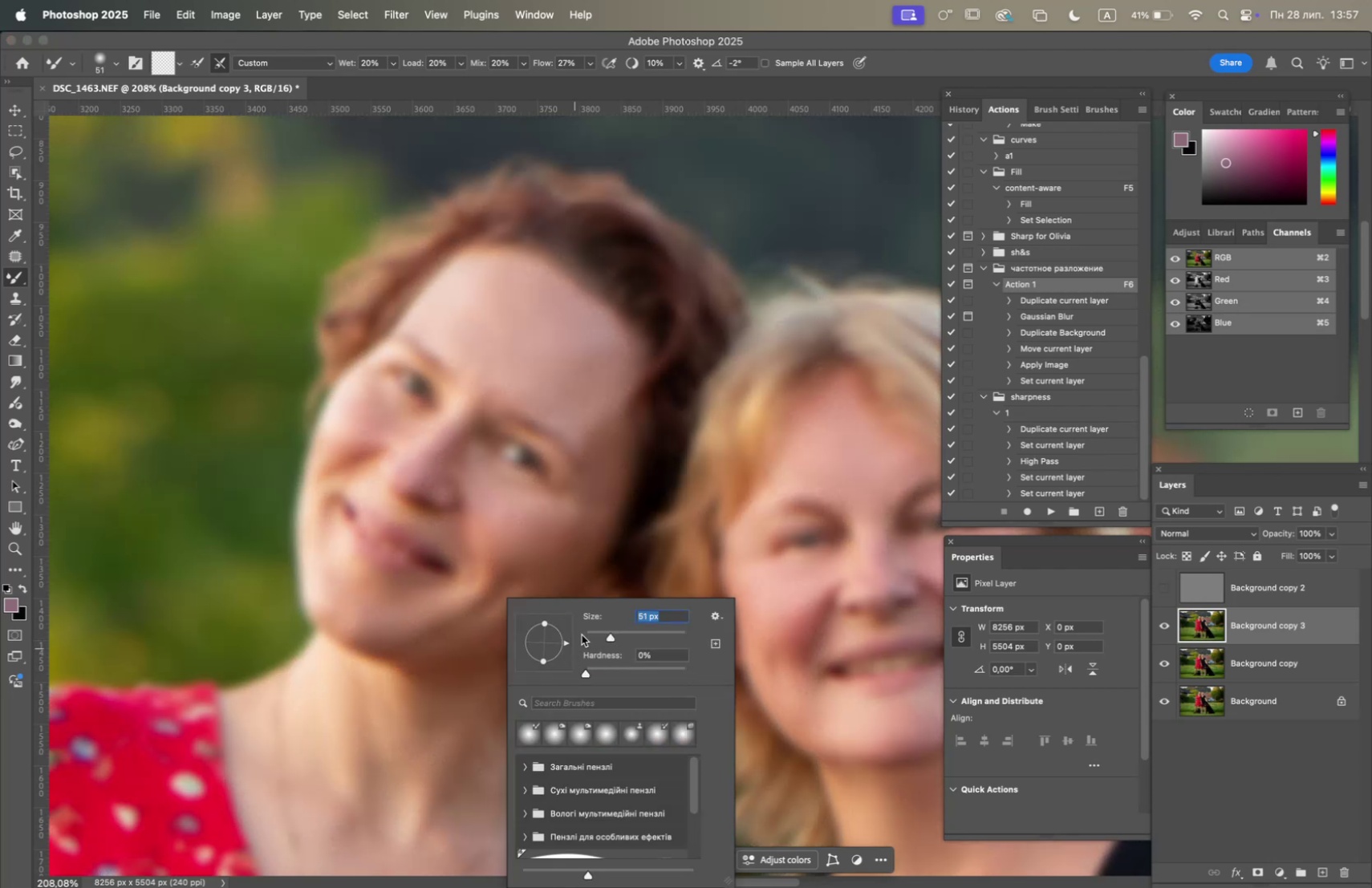 
left_click_drag(start_coordinate=[441, 636], to_coordinate=[441, 643])
 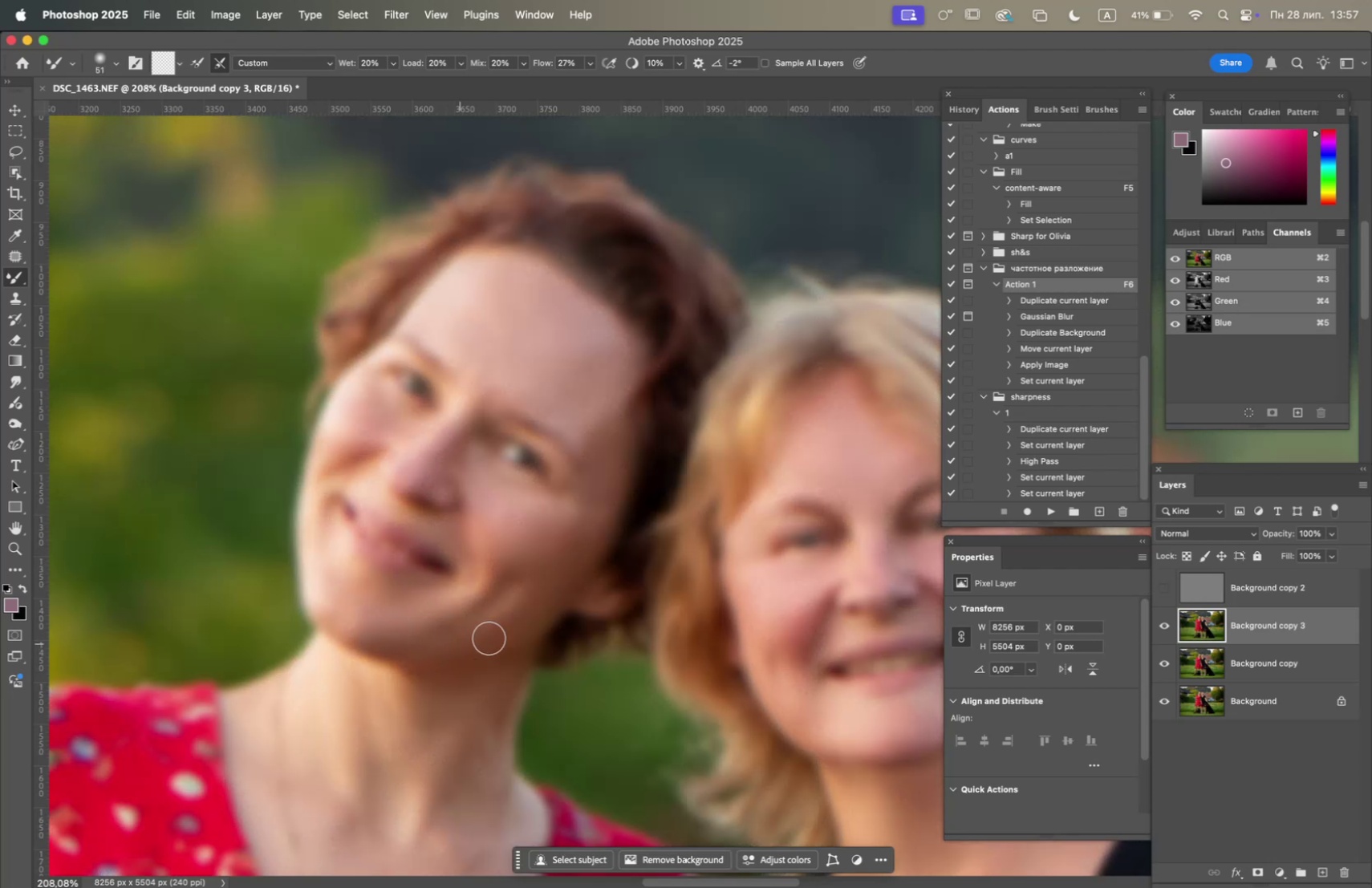 
left_click_drag(start_coordinate=[491, 636], to_coordinate=[465, 635])
 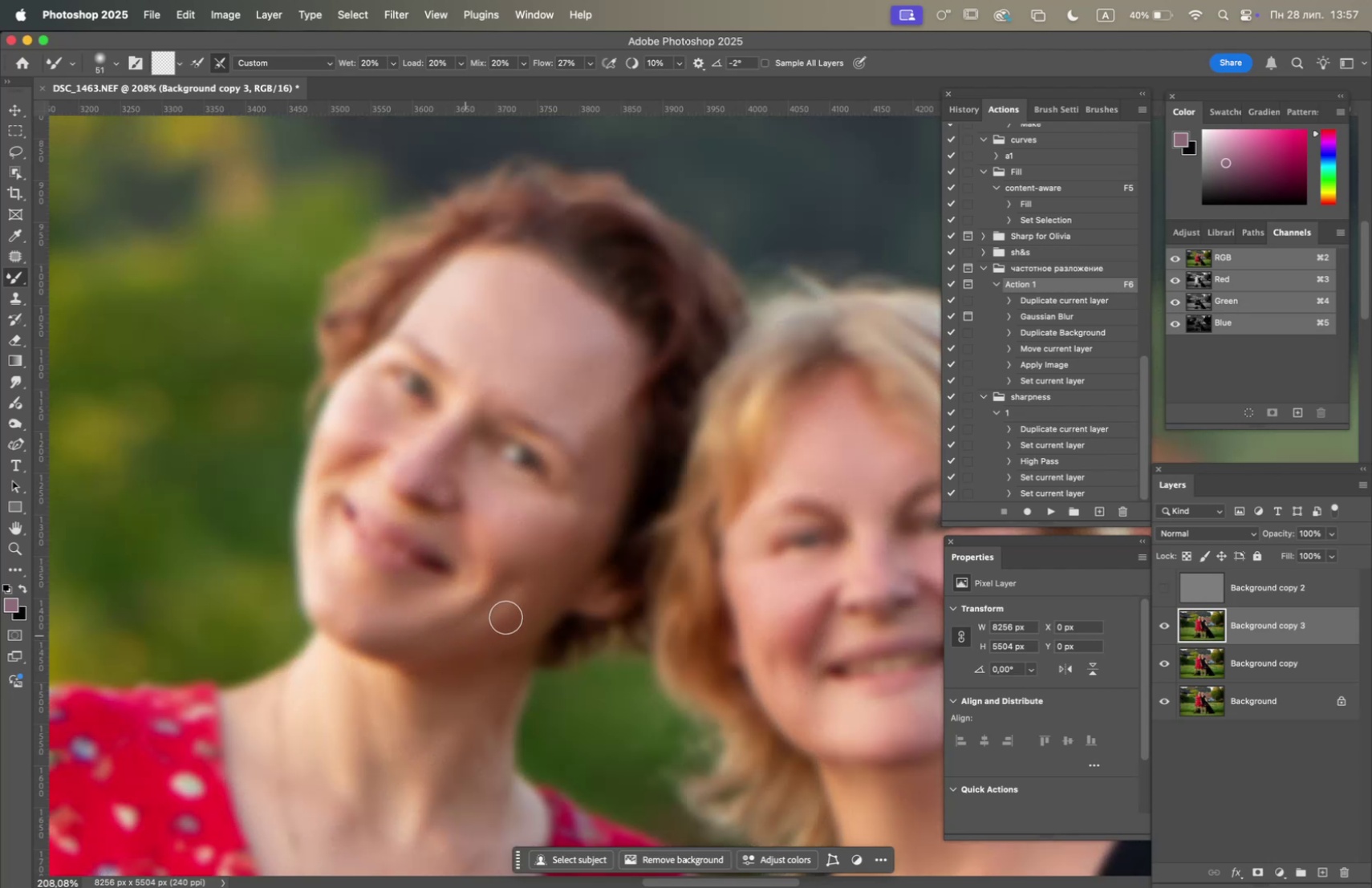 
left_click_drag(start_coordinate=[514, 610], to_coordinate=[429, 626])
 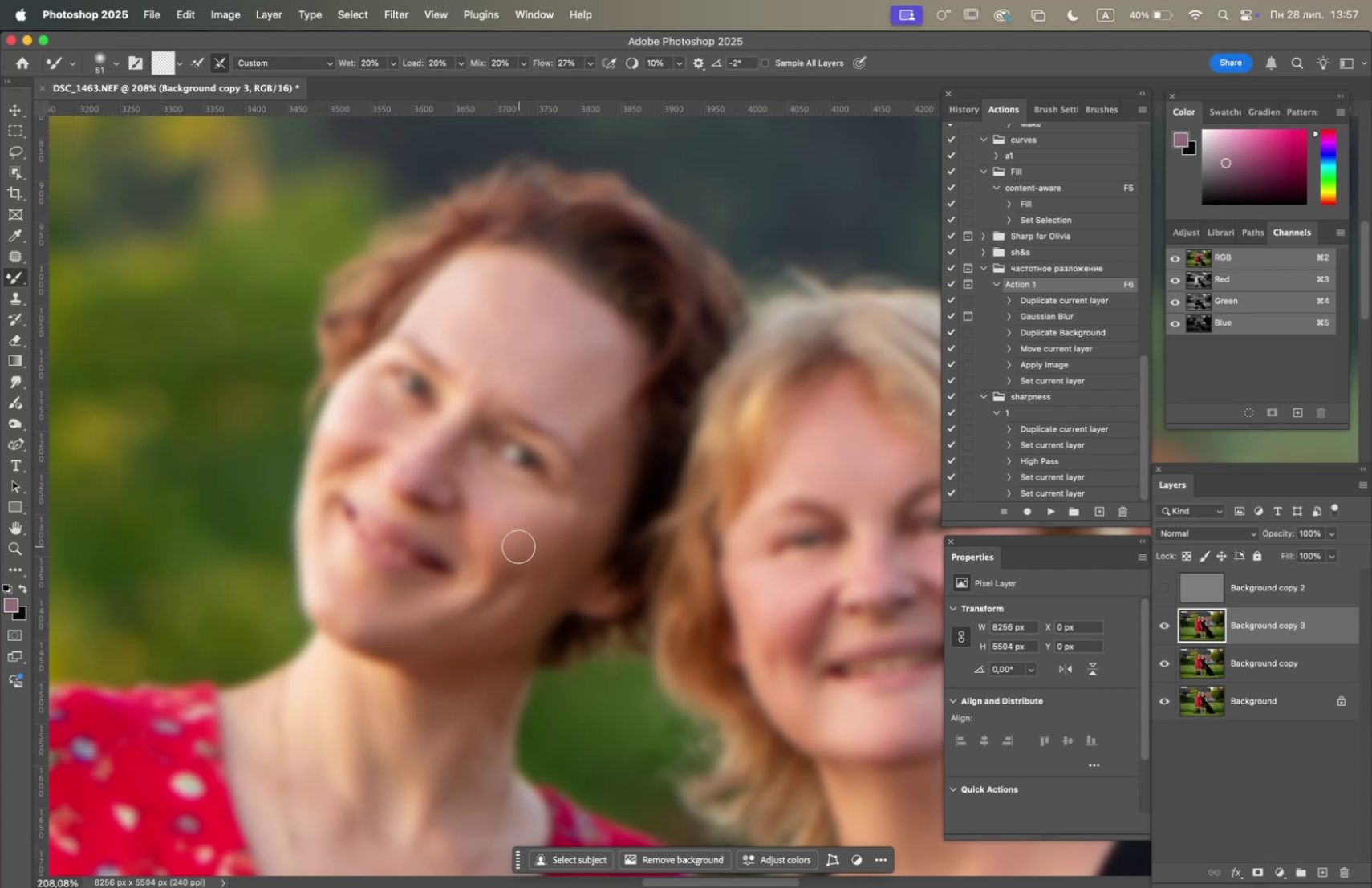 
left_click_drag(start_coordinate=[492, 564], to_coordinate=[440, 604])
 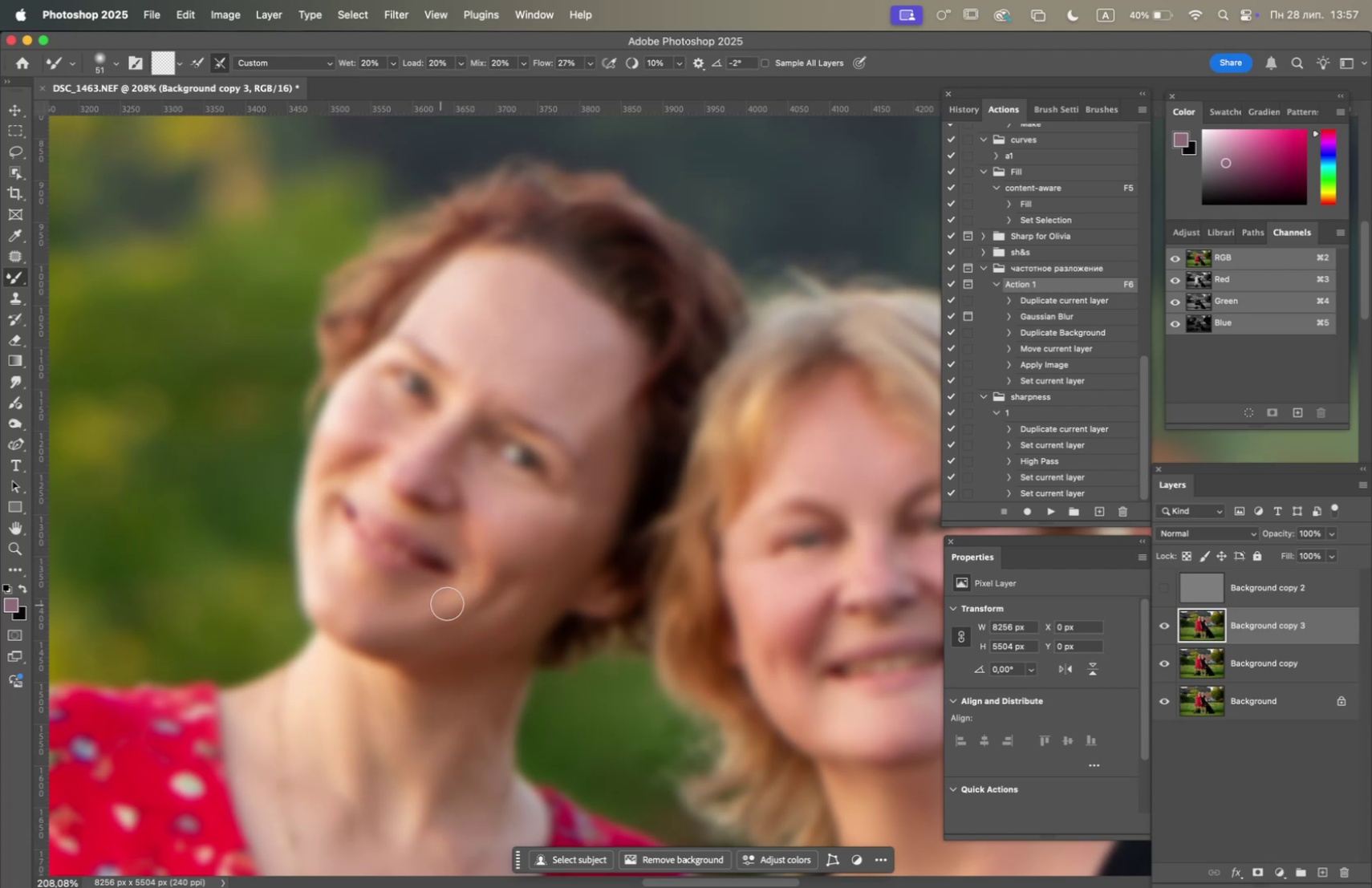 
left_click_drag(start_coordinate=[441, 611], to_coordinate=[347, 617])
 